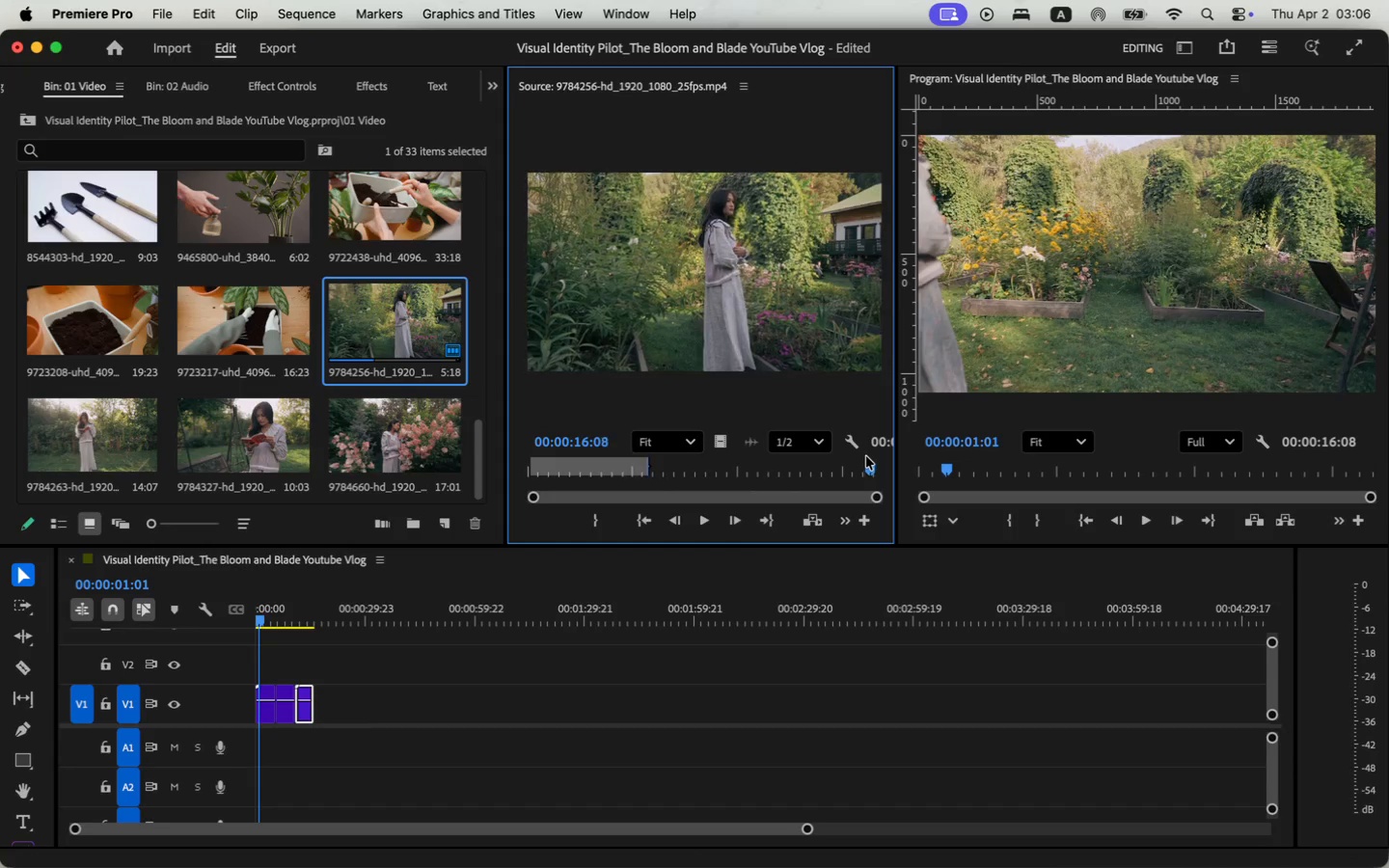 
double_click([414, 443])
 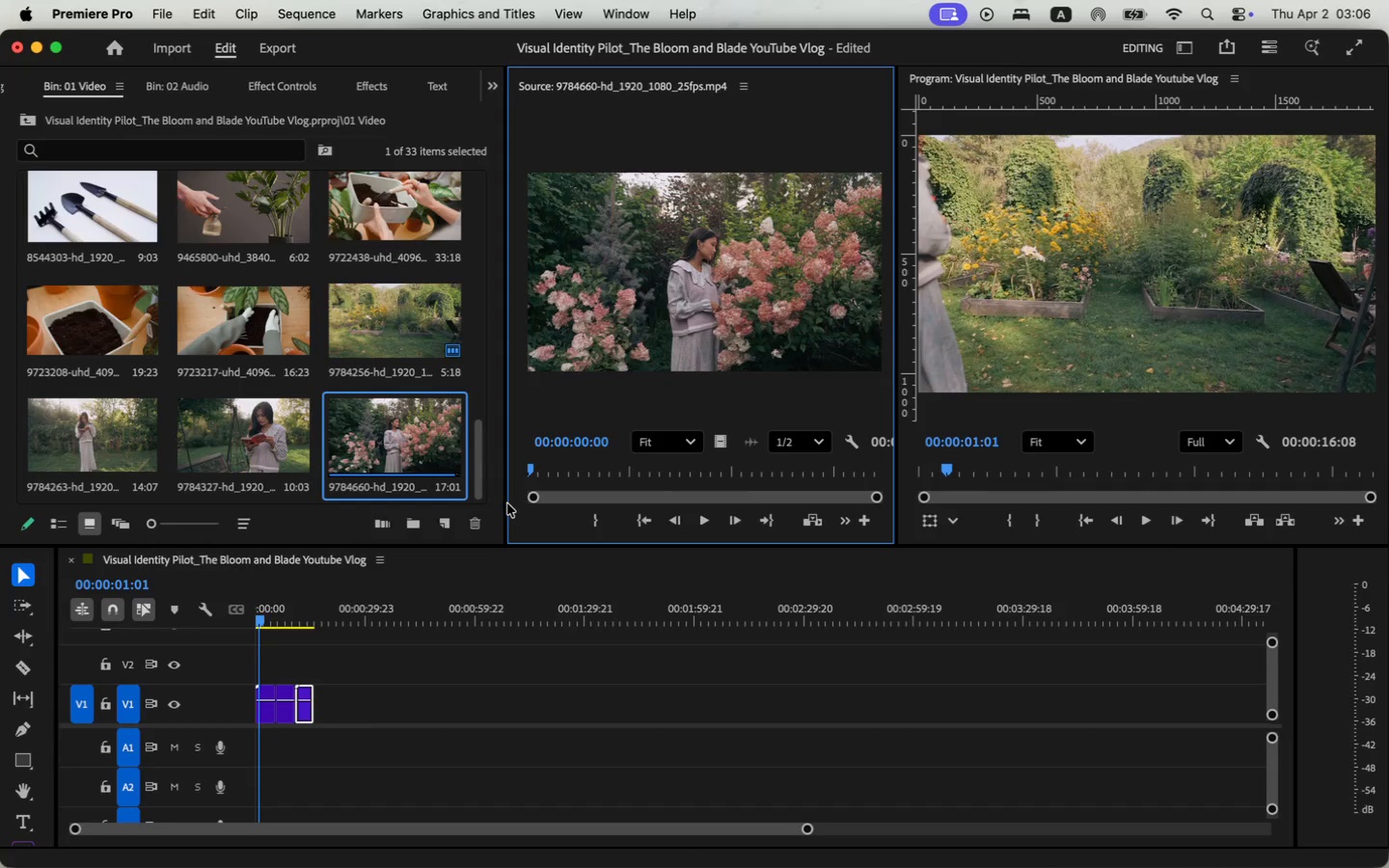 
left_click_drag(start_coordinate=[722, 475], to_coordinate=[511, 500])
 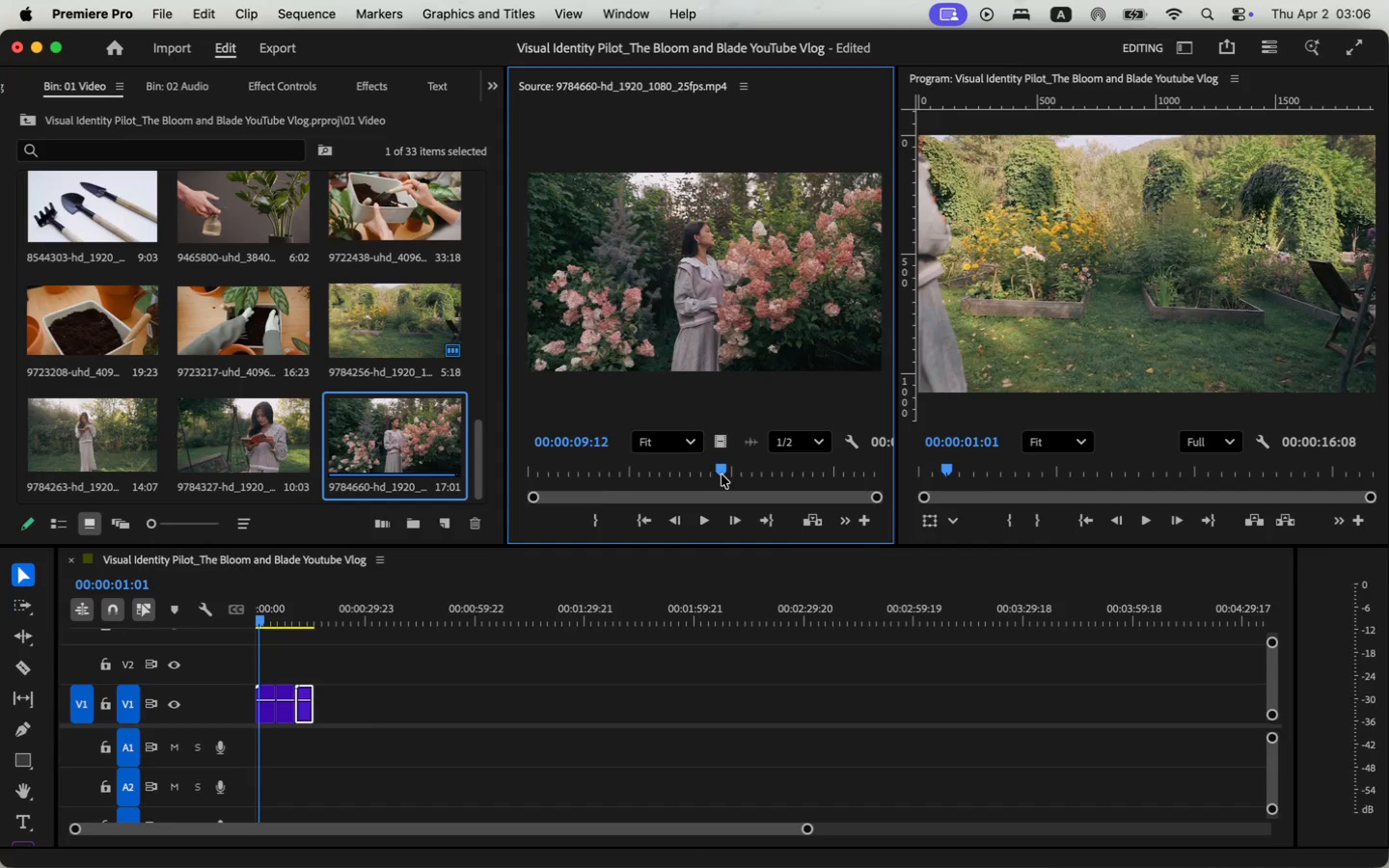 
key(I)
 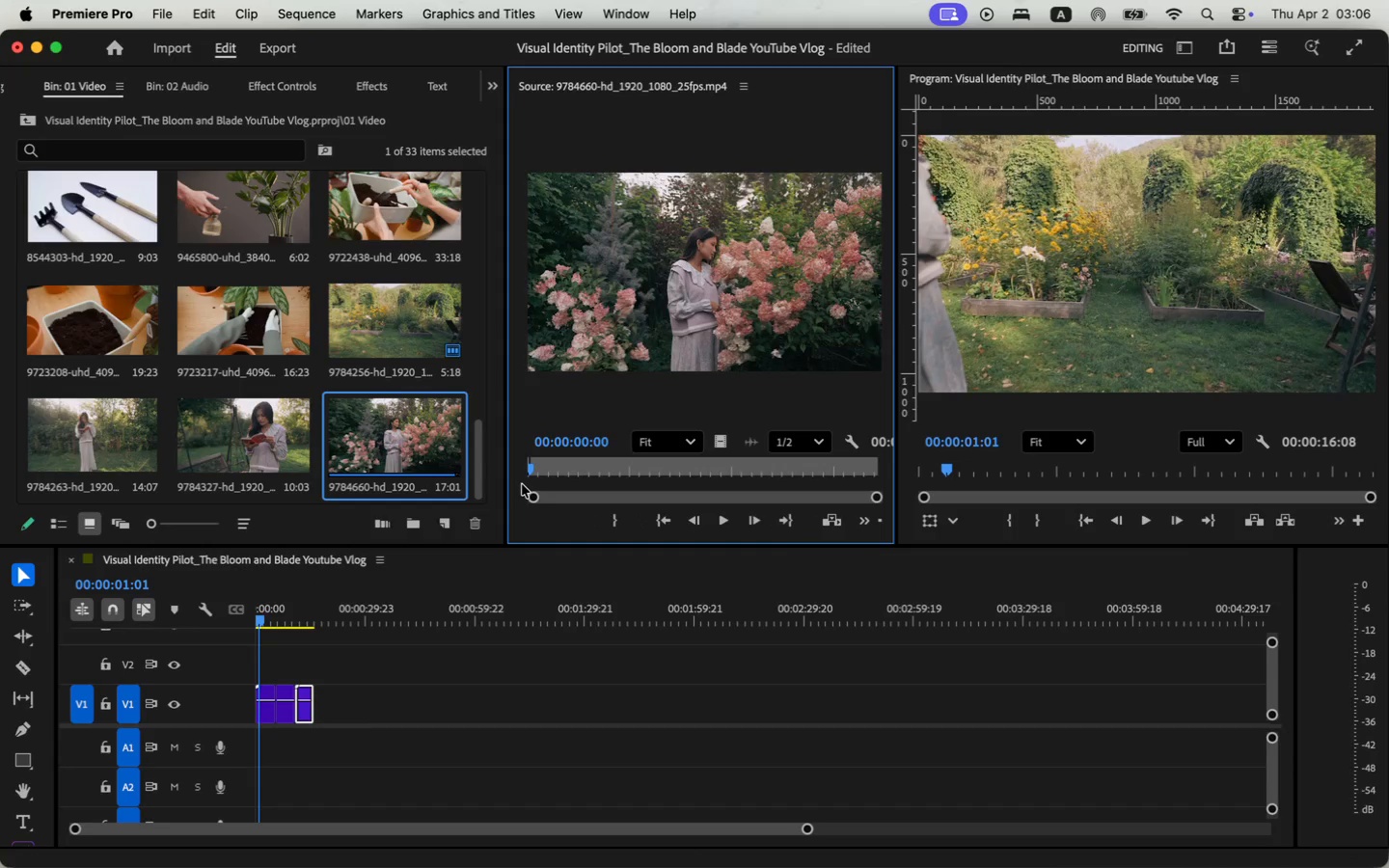 
key(Space)
 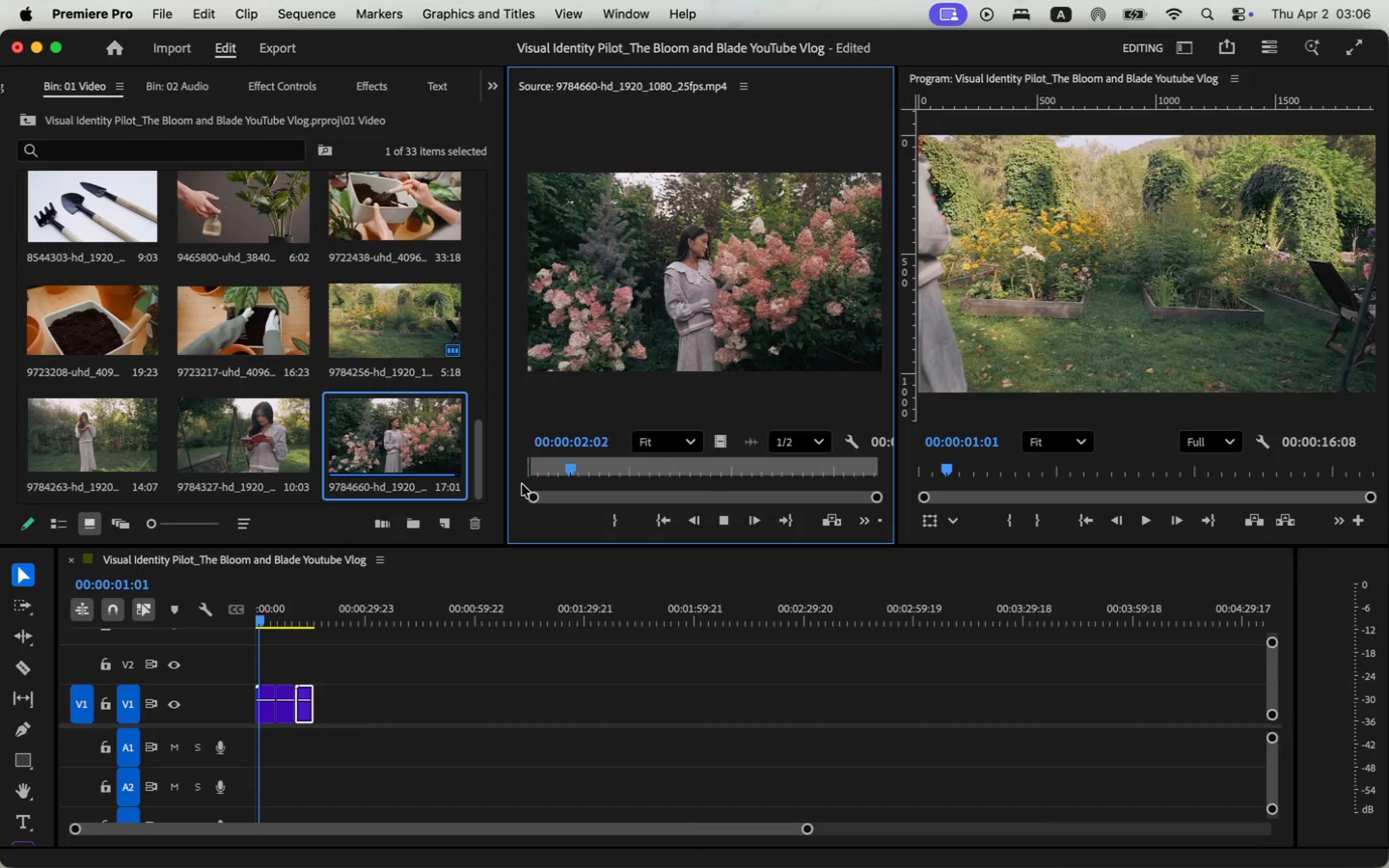 
key(Space)
 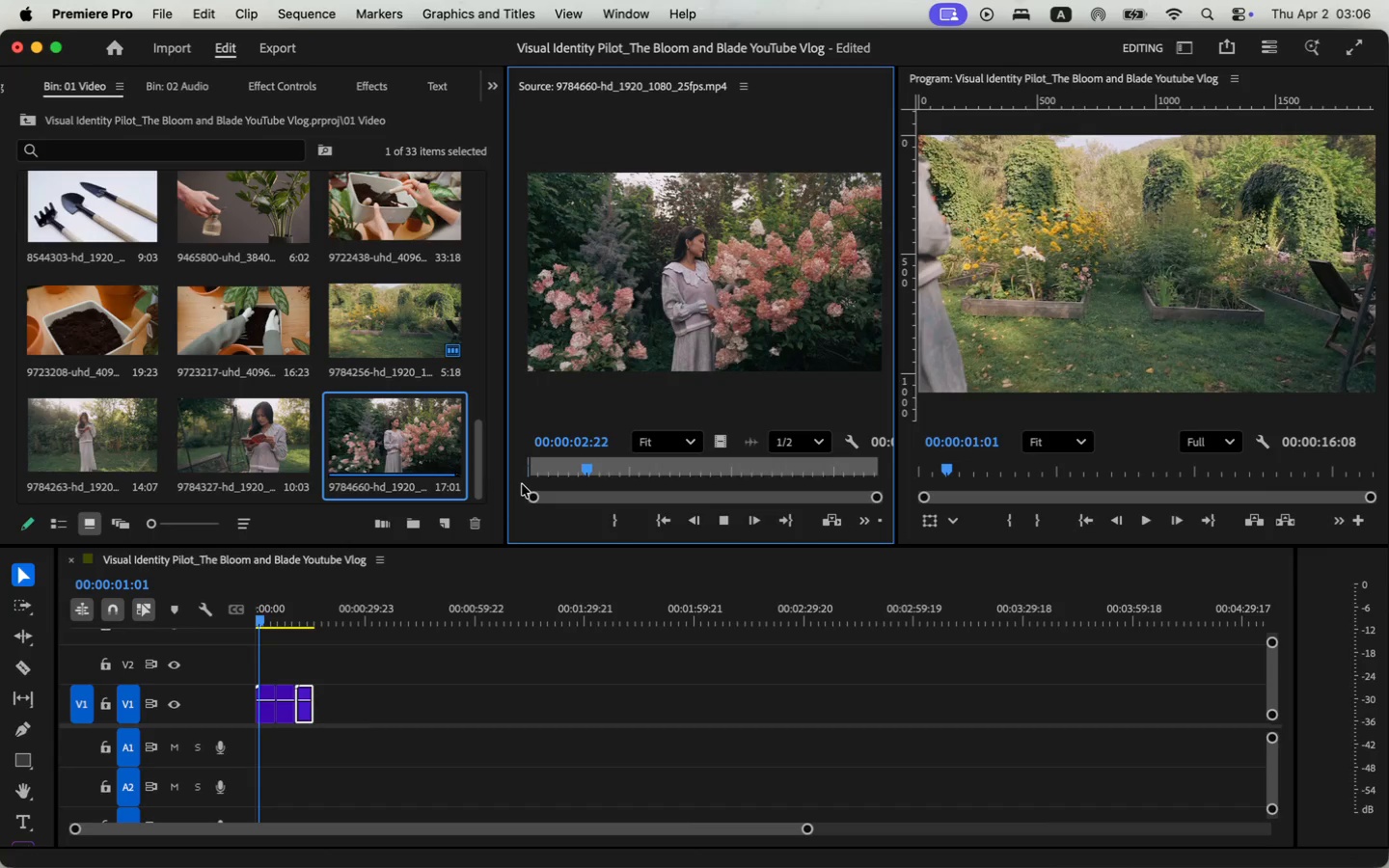 
key(O)
 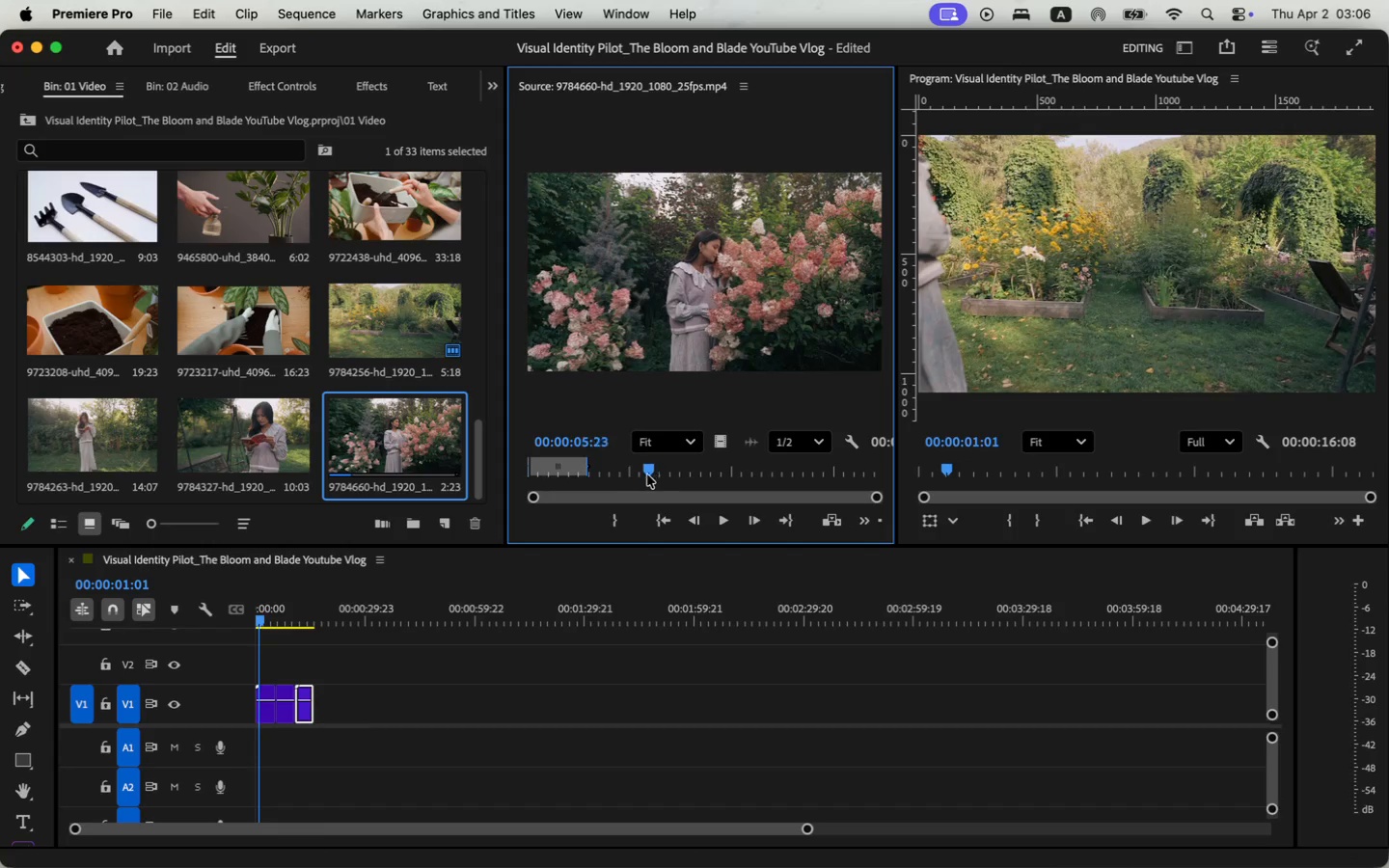 
left_click_drag(start_coordinate=[592, 467], to_coordinate=[605, 479])
 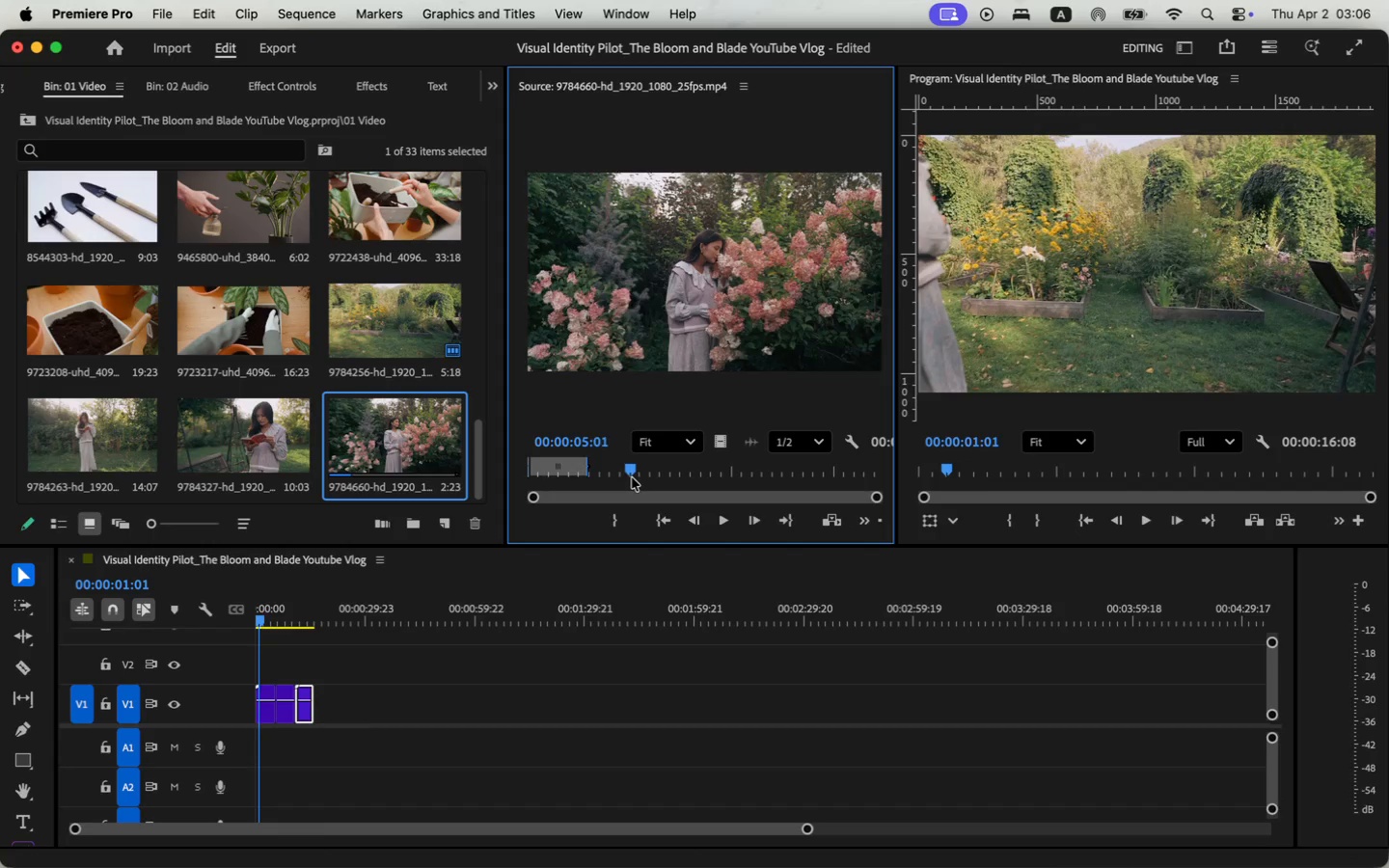 
key(I)
 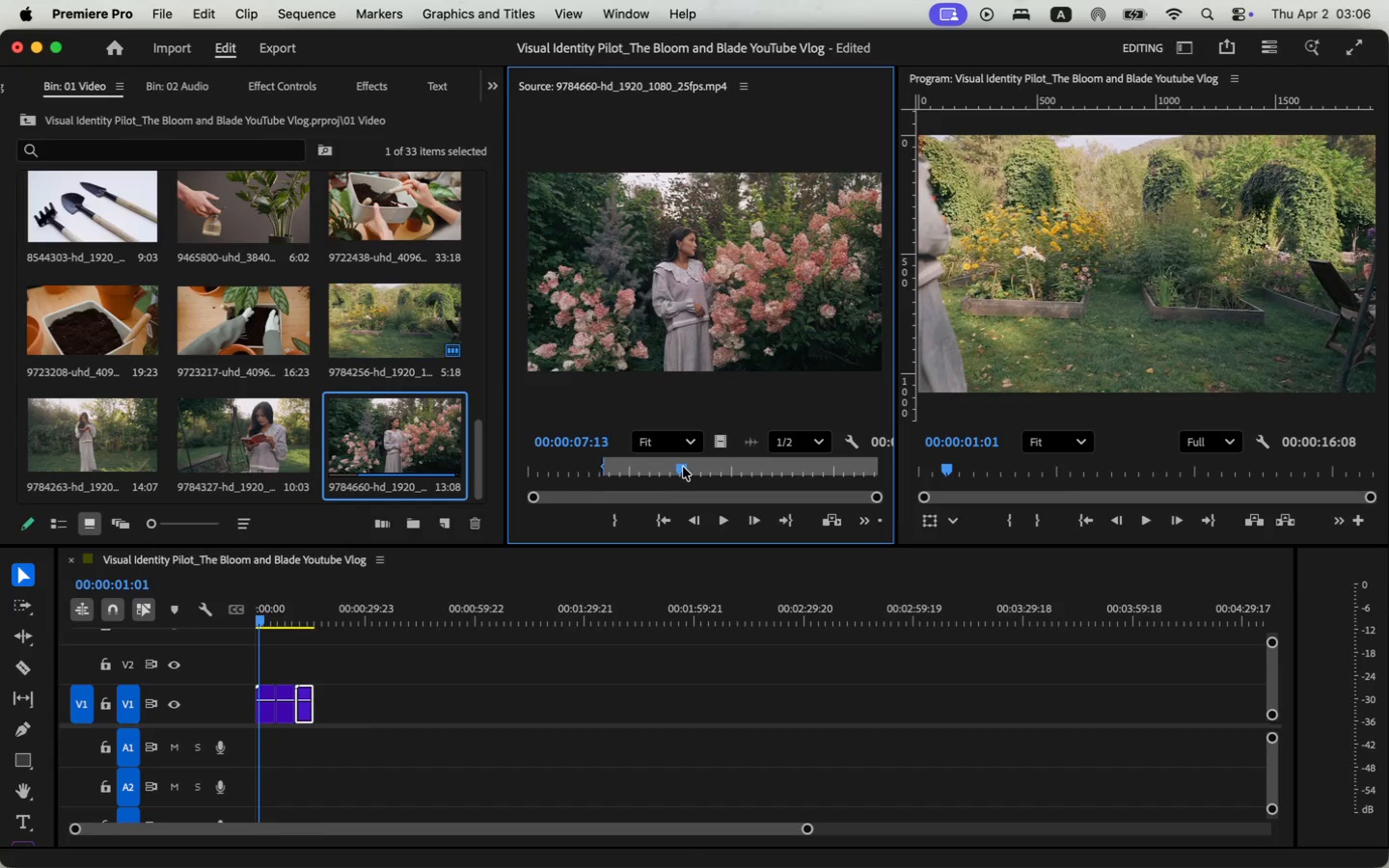 
left_click_drag(start_coordinate=[605, 466], to_coordinate=[697, 467])
 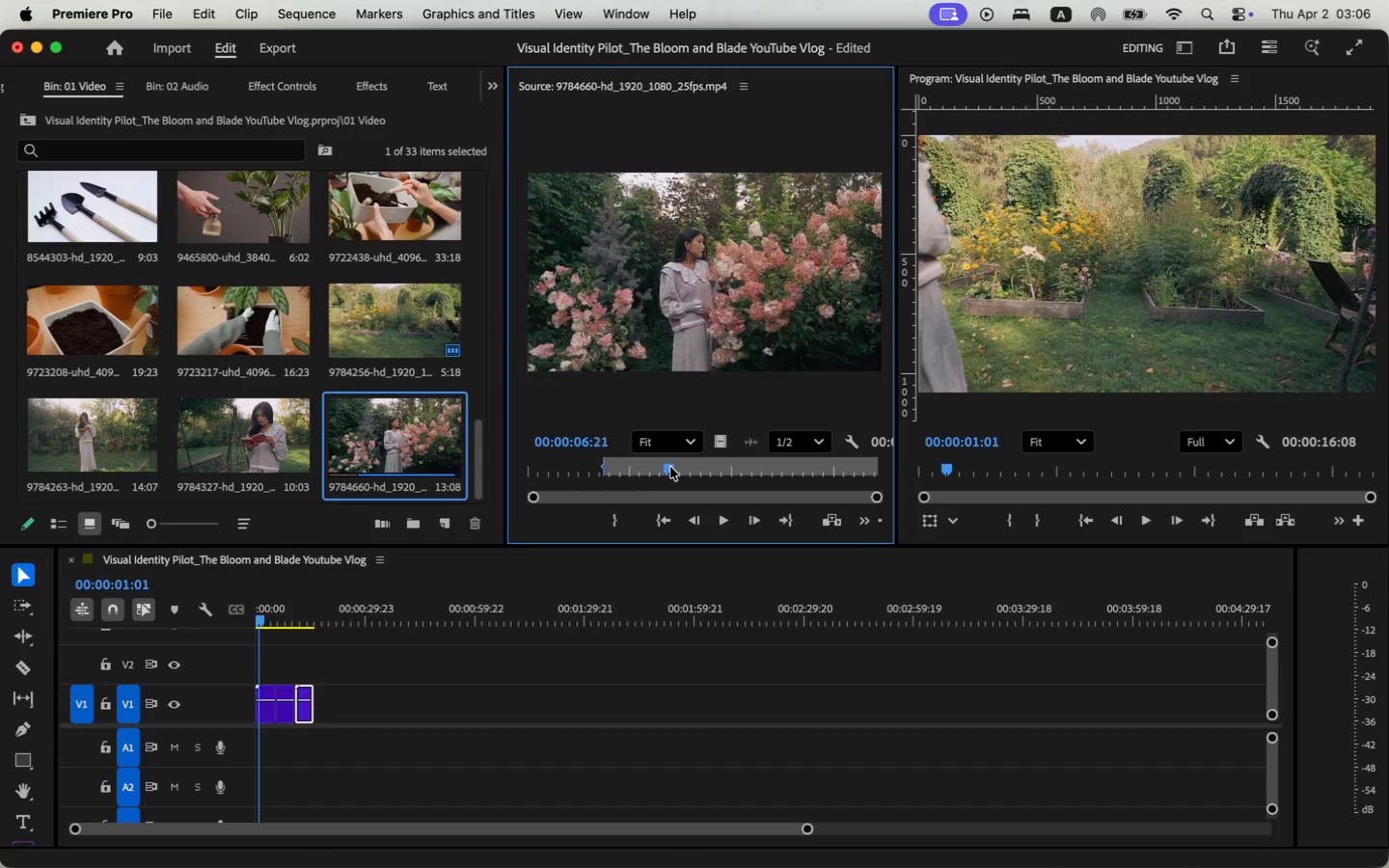 
key(O)
 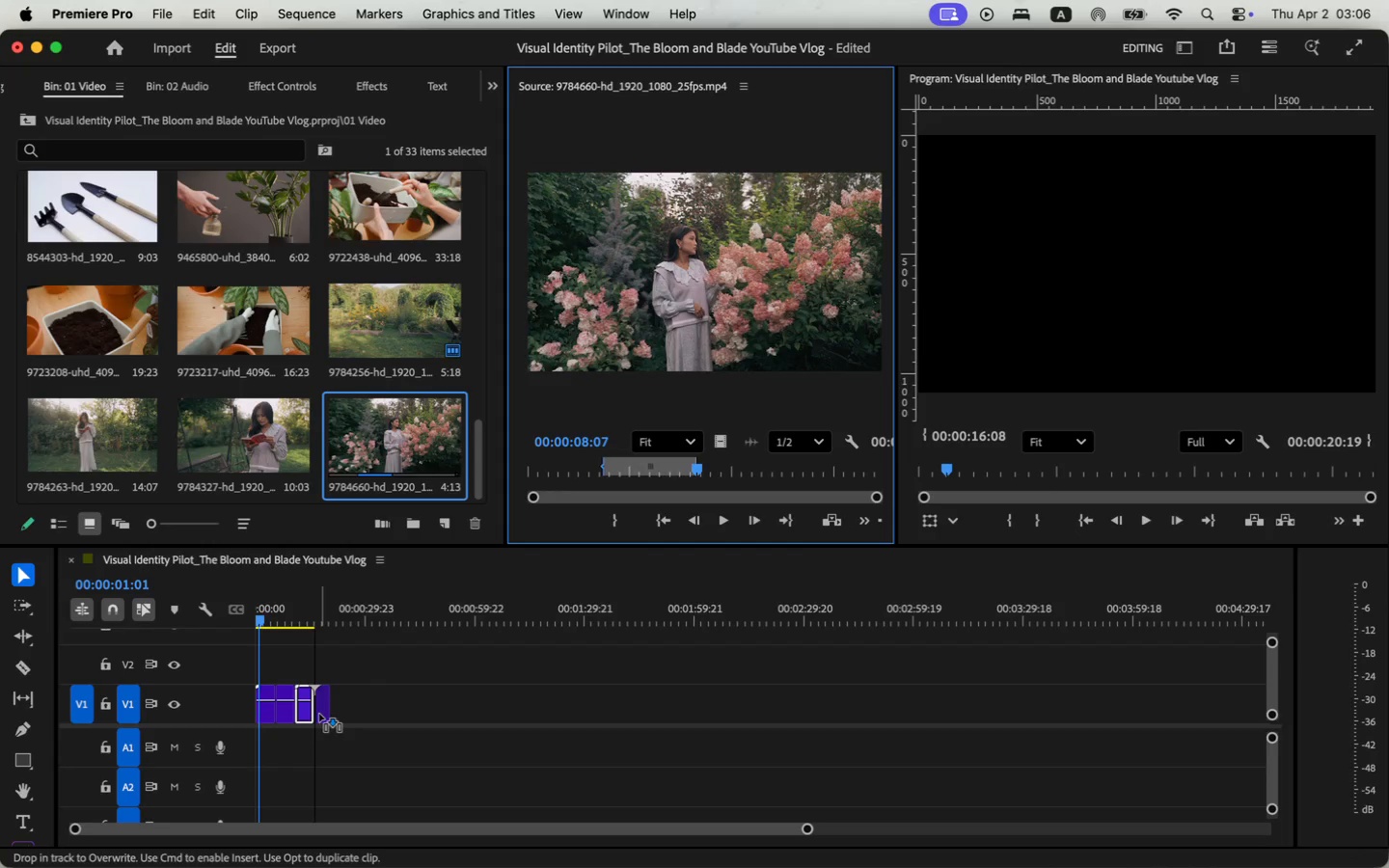 
left_click_drag(start_coordinate=[718, 446], to_coordinate=[319, 714])
 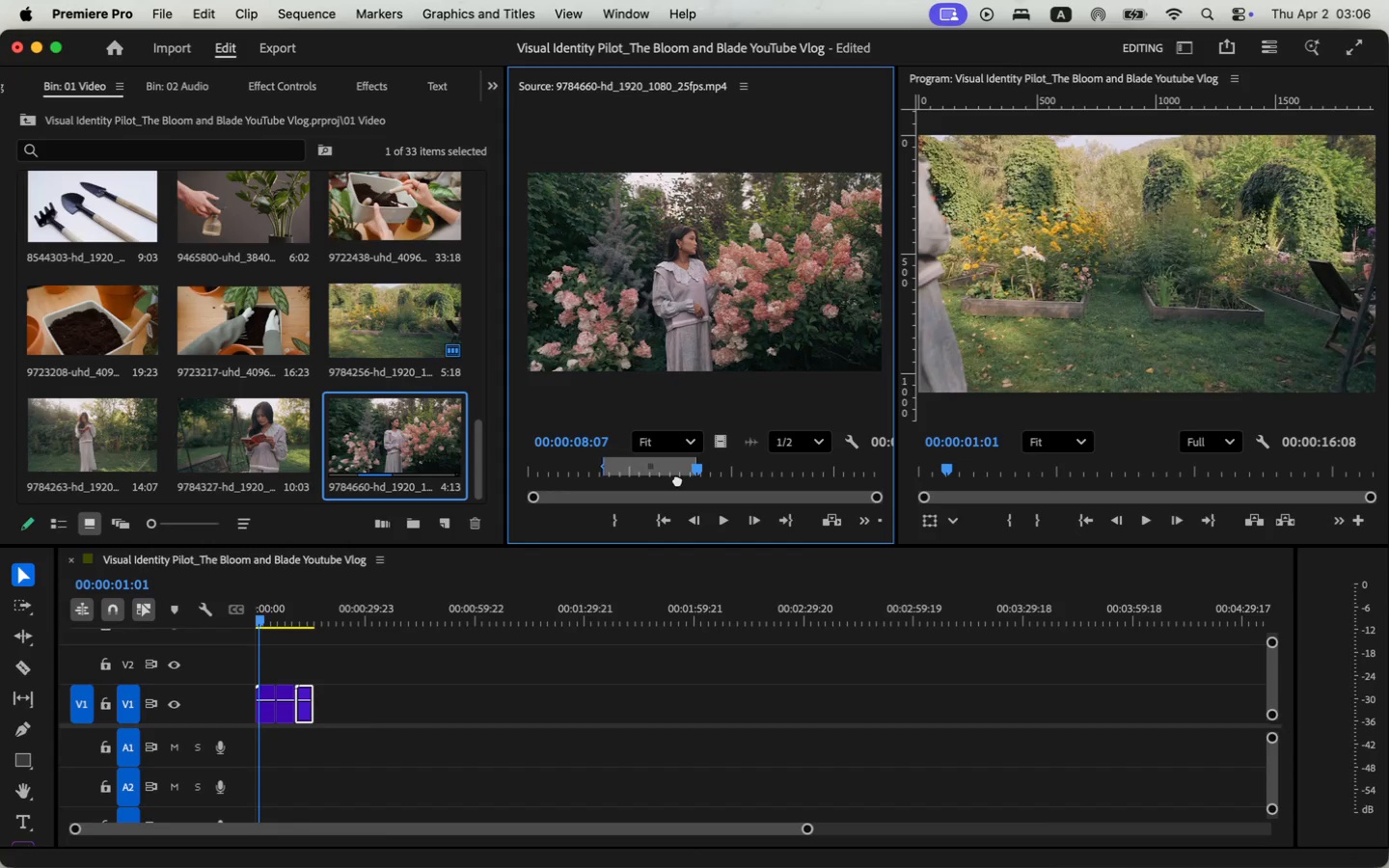 
scroll: coordinate [381, 420], scroll_direction: none, amount: 0.0
 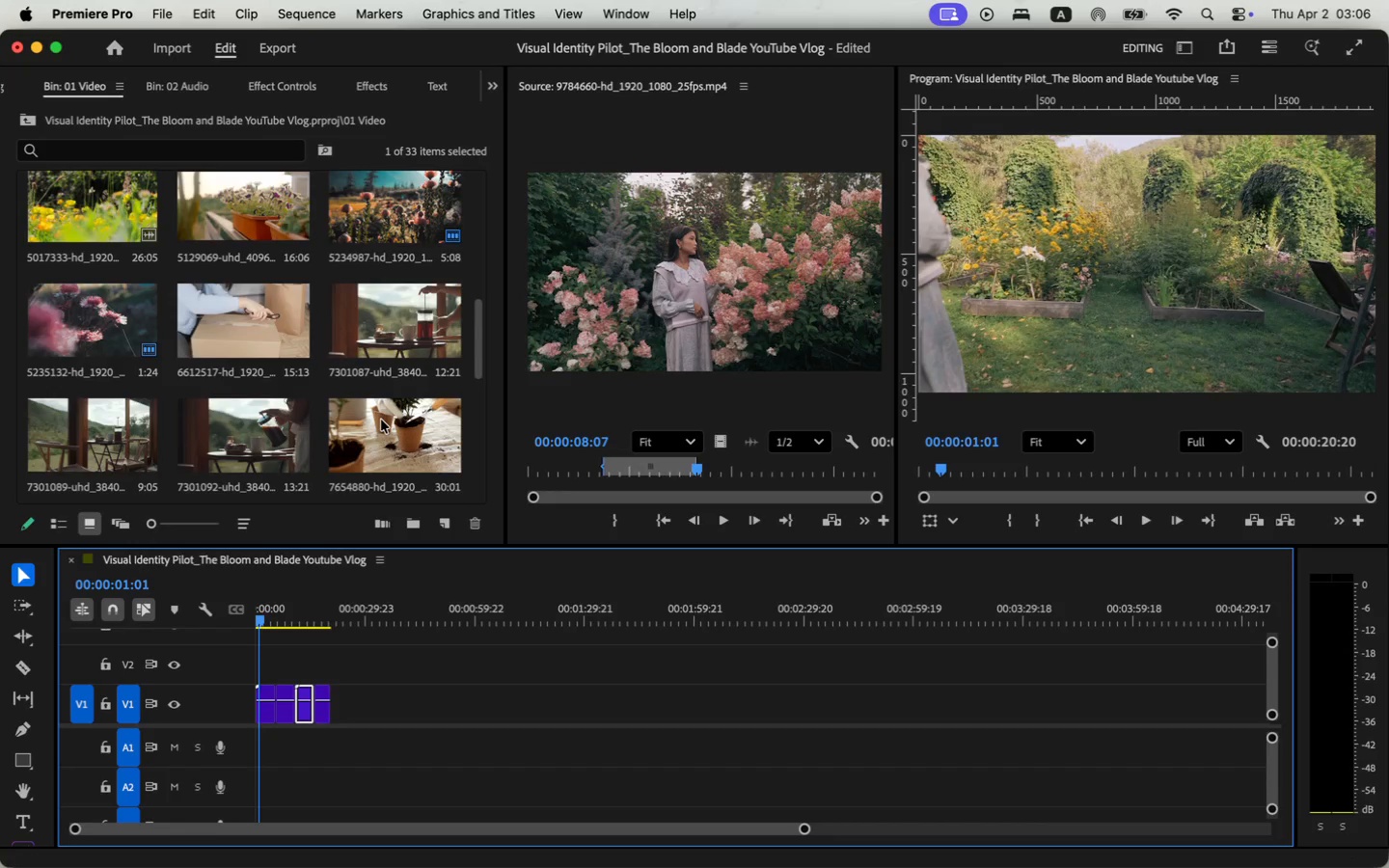 
scroll: coordinate [313, 353], scroll_direction: up, amount: 5.0
 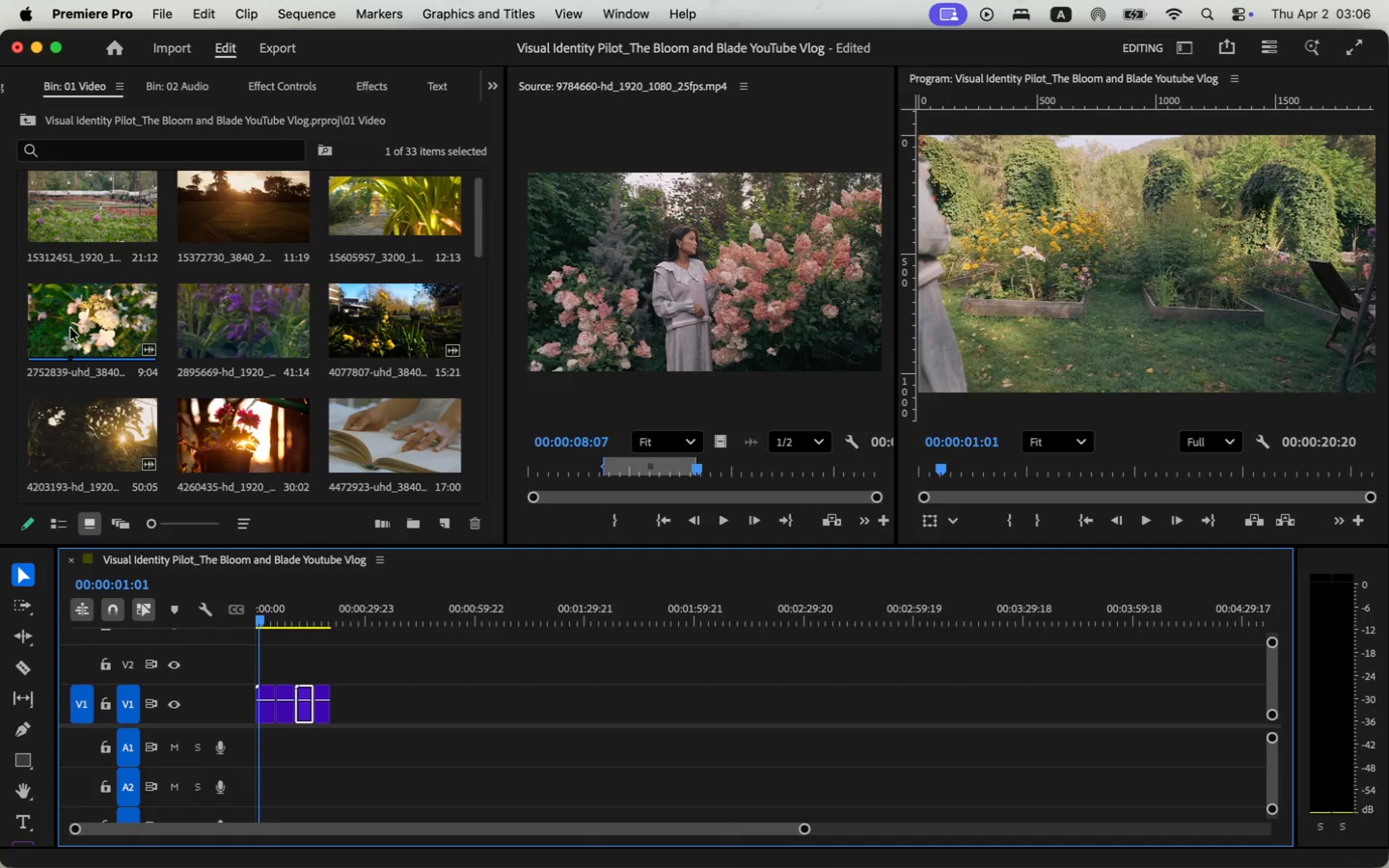 
double_click([87, 309])
 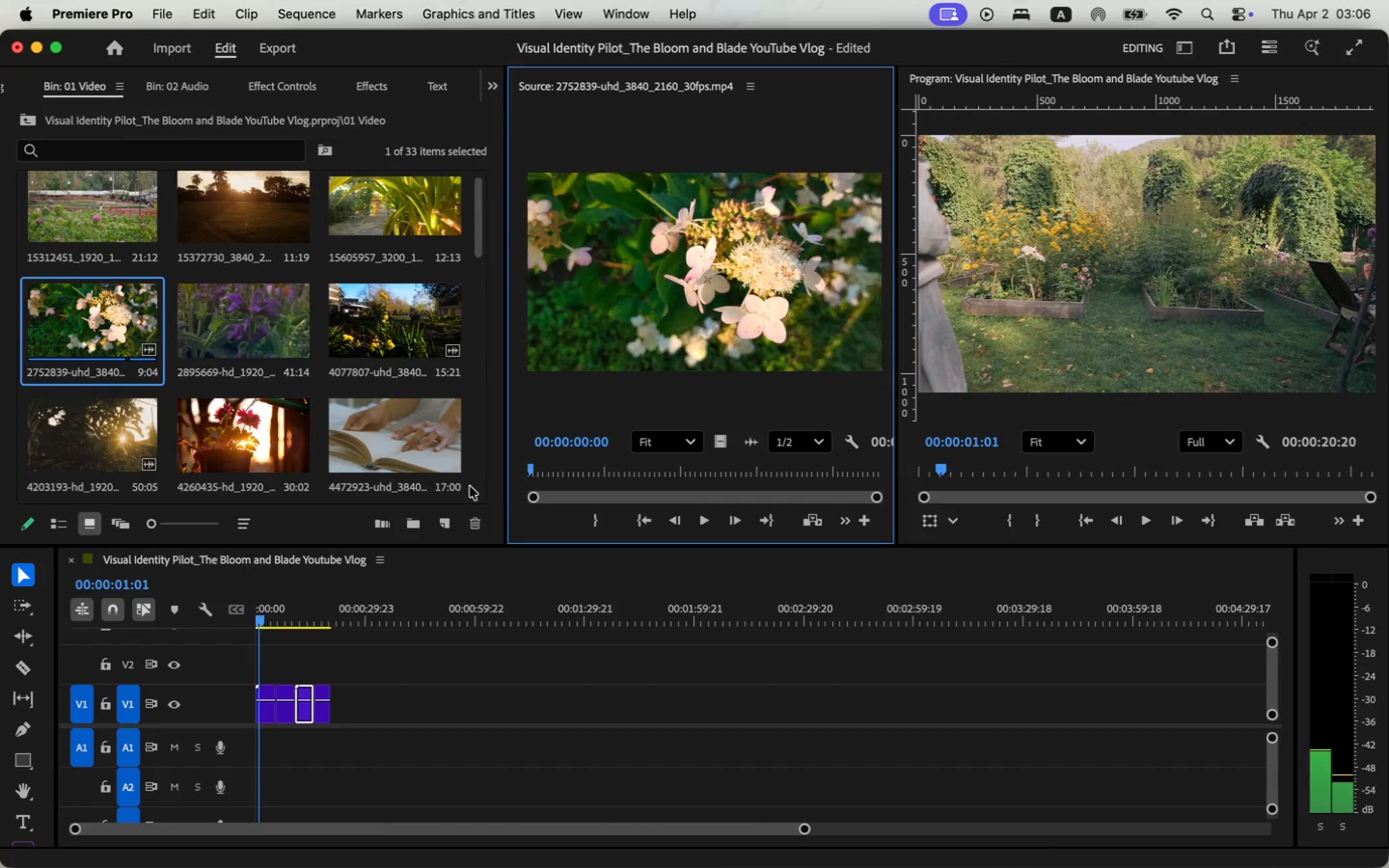 
left_click_drag(start_coordinate=[687, 468], to_coordinate=[626, 471])
 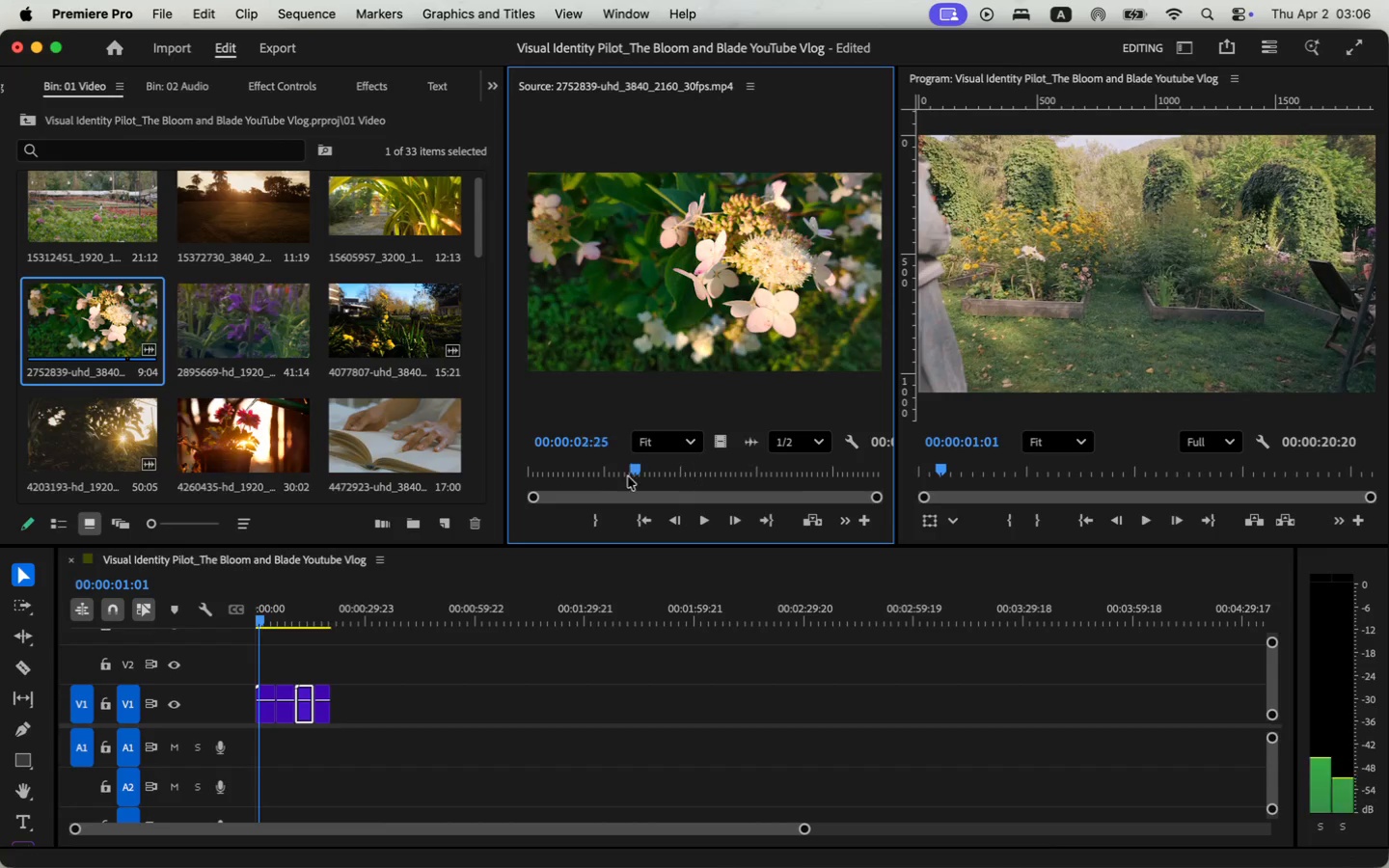 
key(I)
 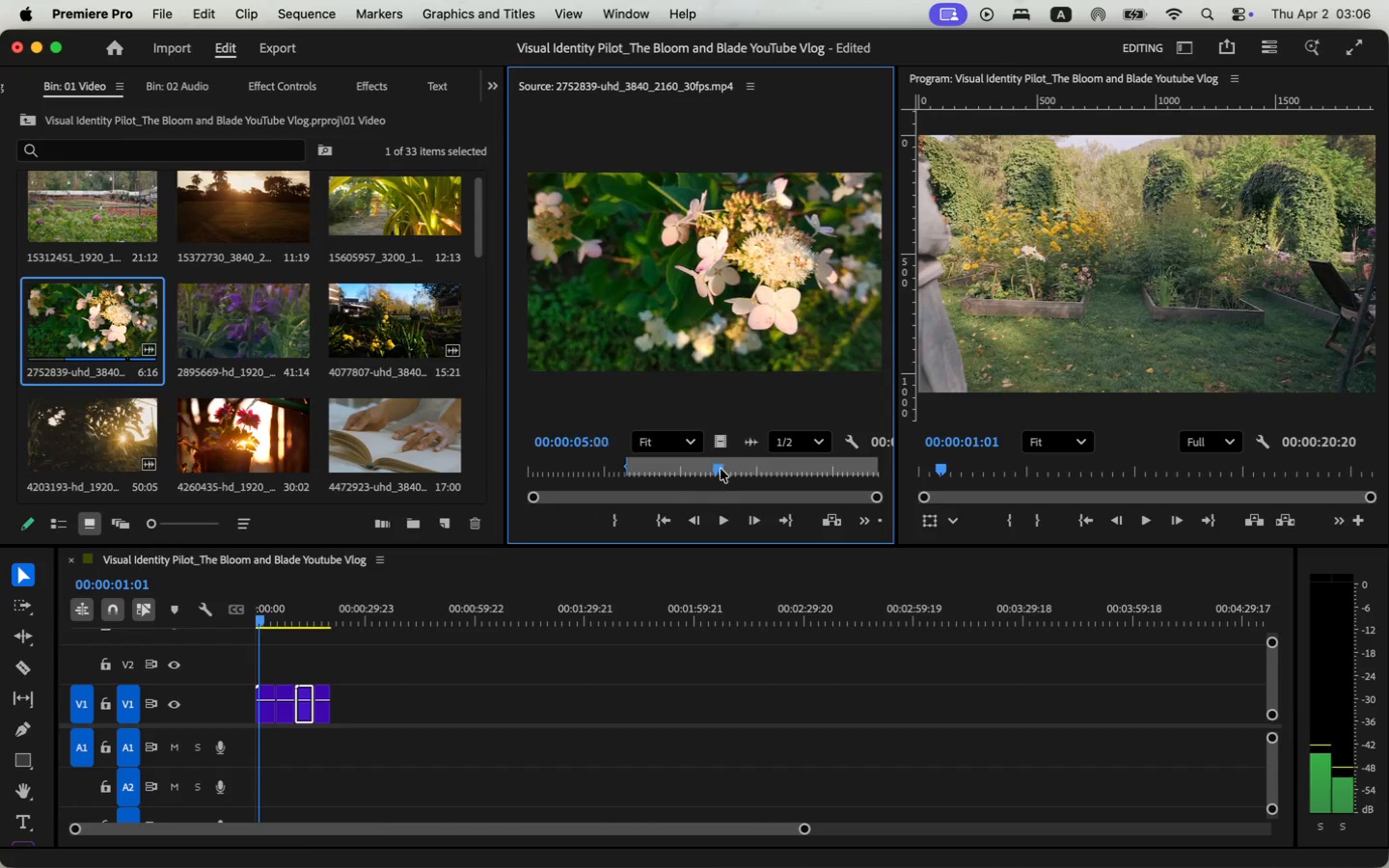 
left_click_drag(start_coordinate=[627, 470], to_coordinate=[746, 469])
 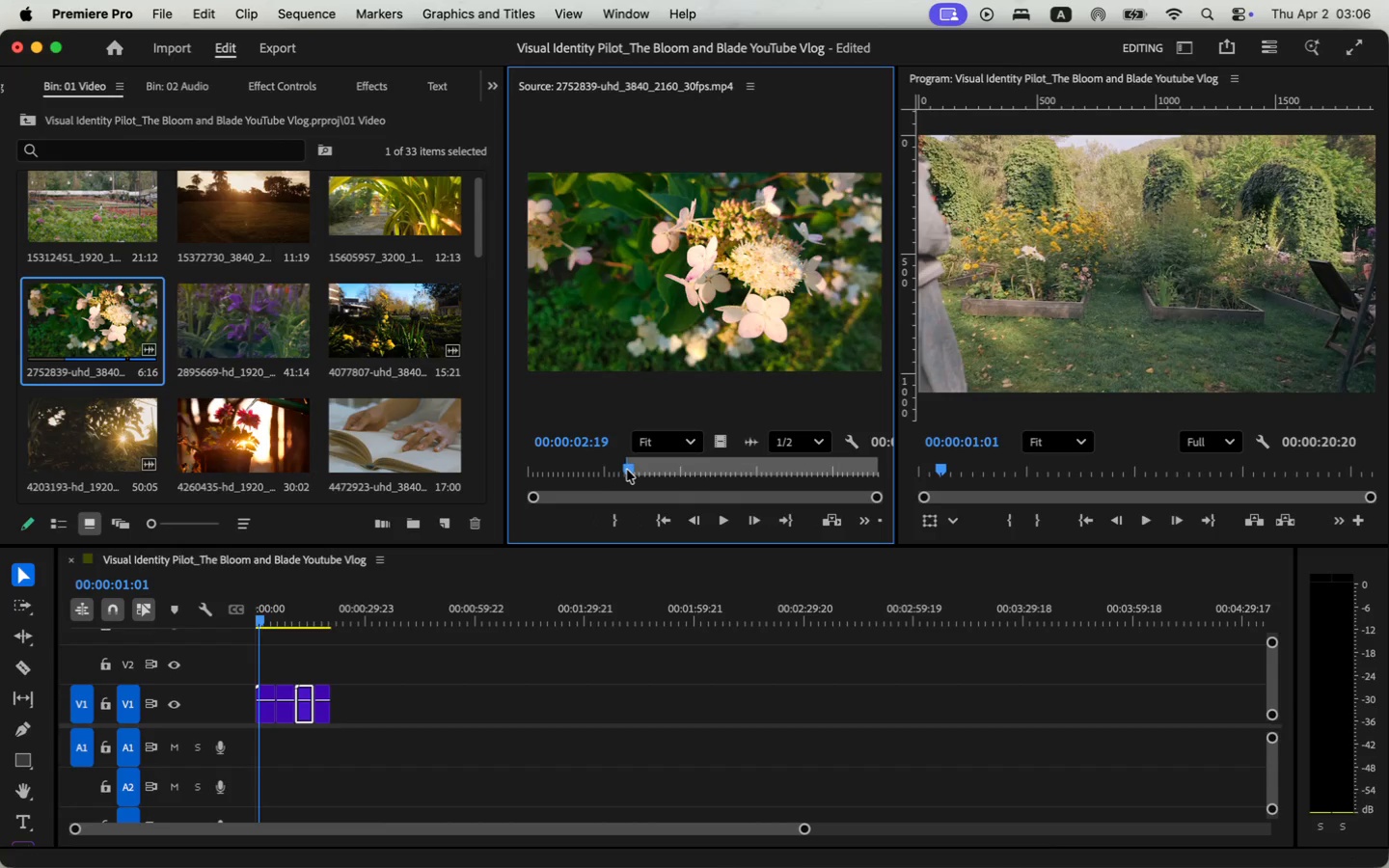 
key(O)
 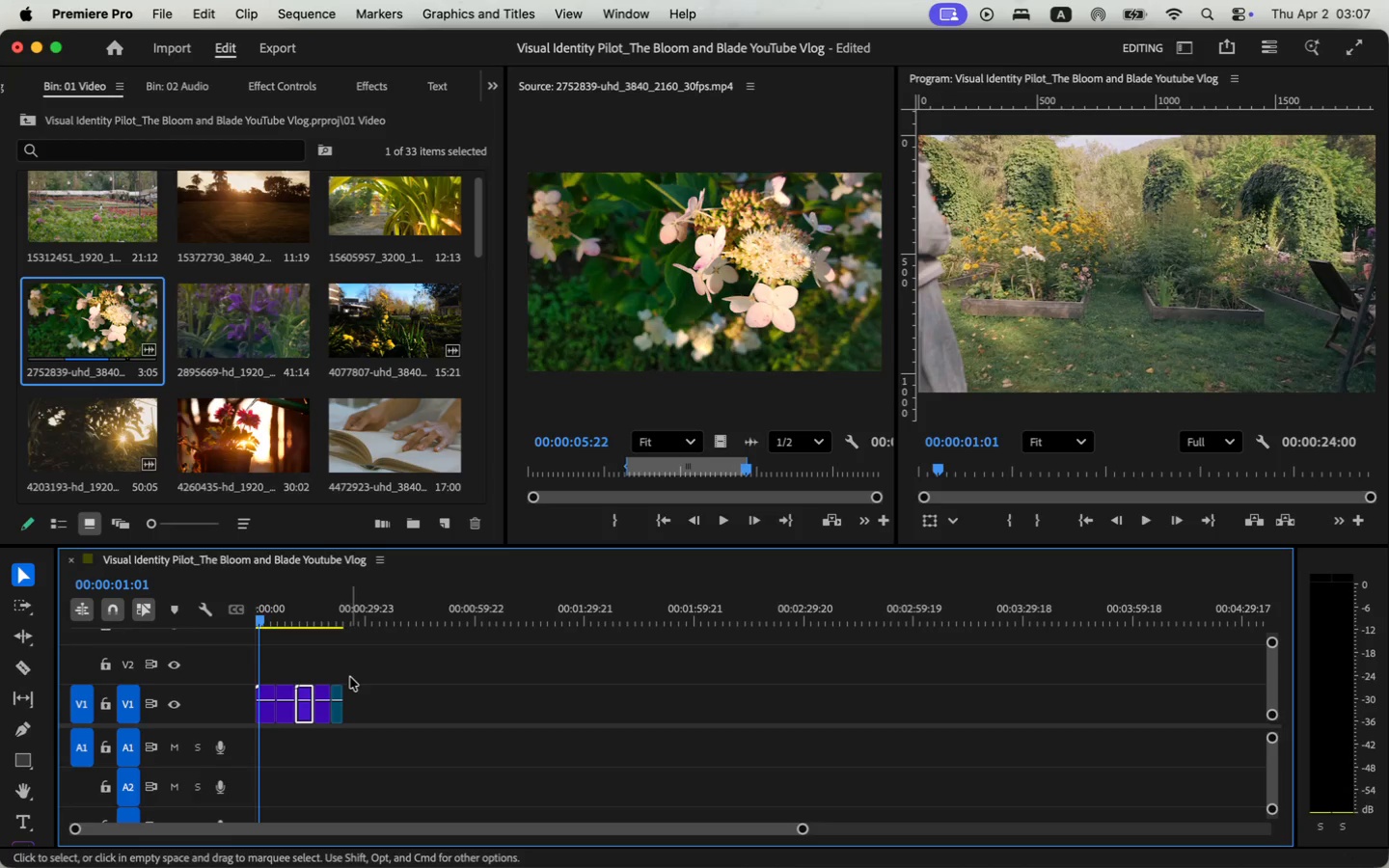 
left_click_drag(start_coordinate=[722, 444], to_coordinate=[336, 695])
 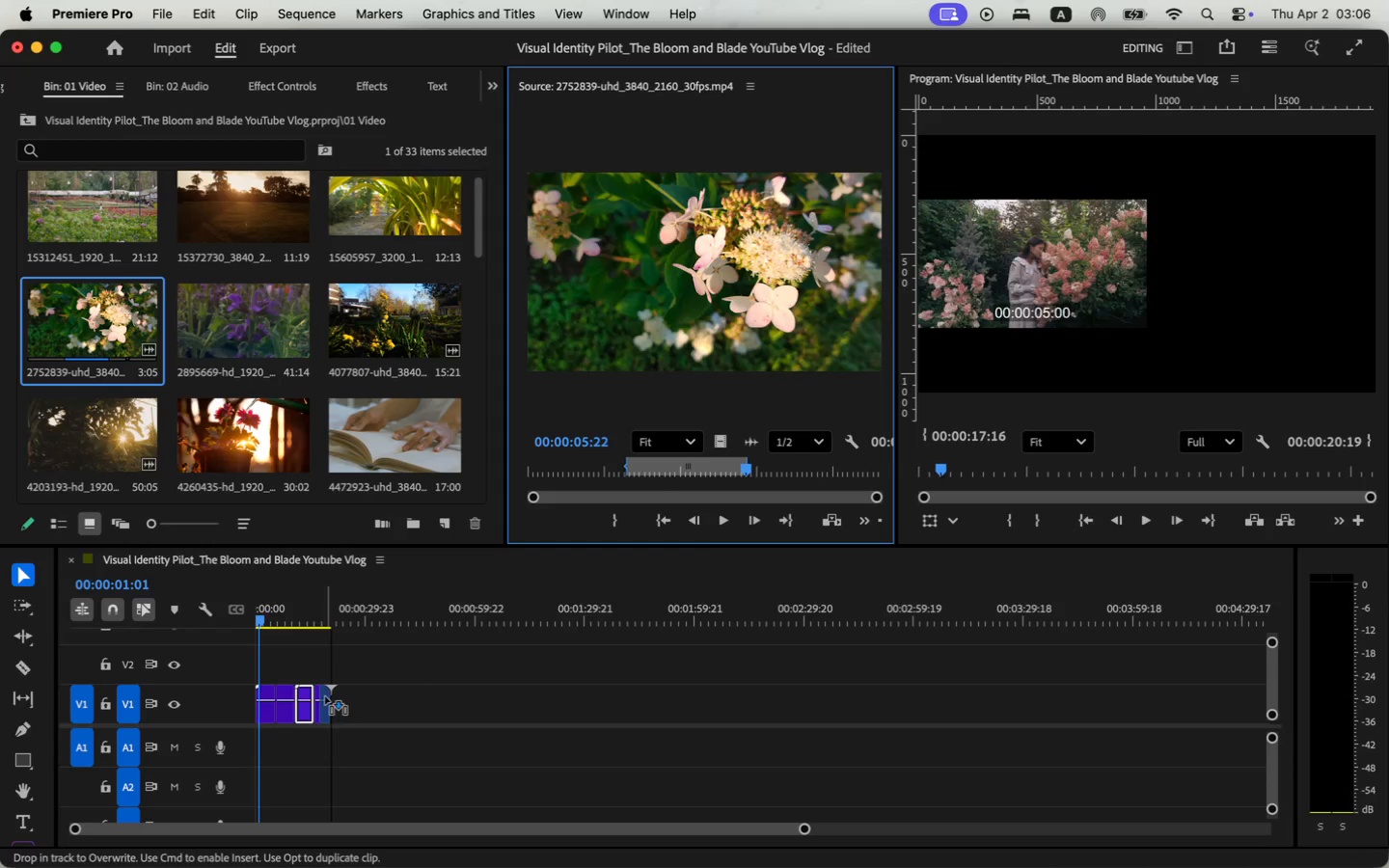 
wait(45.71)
 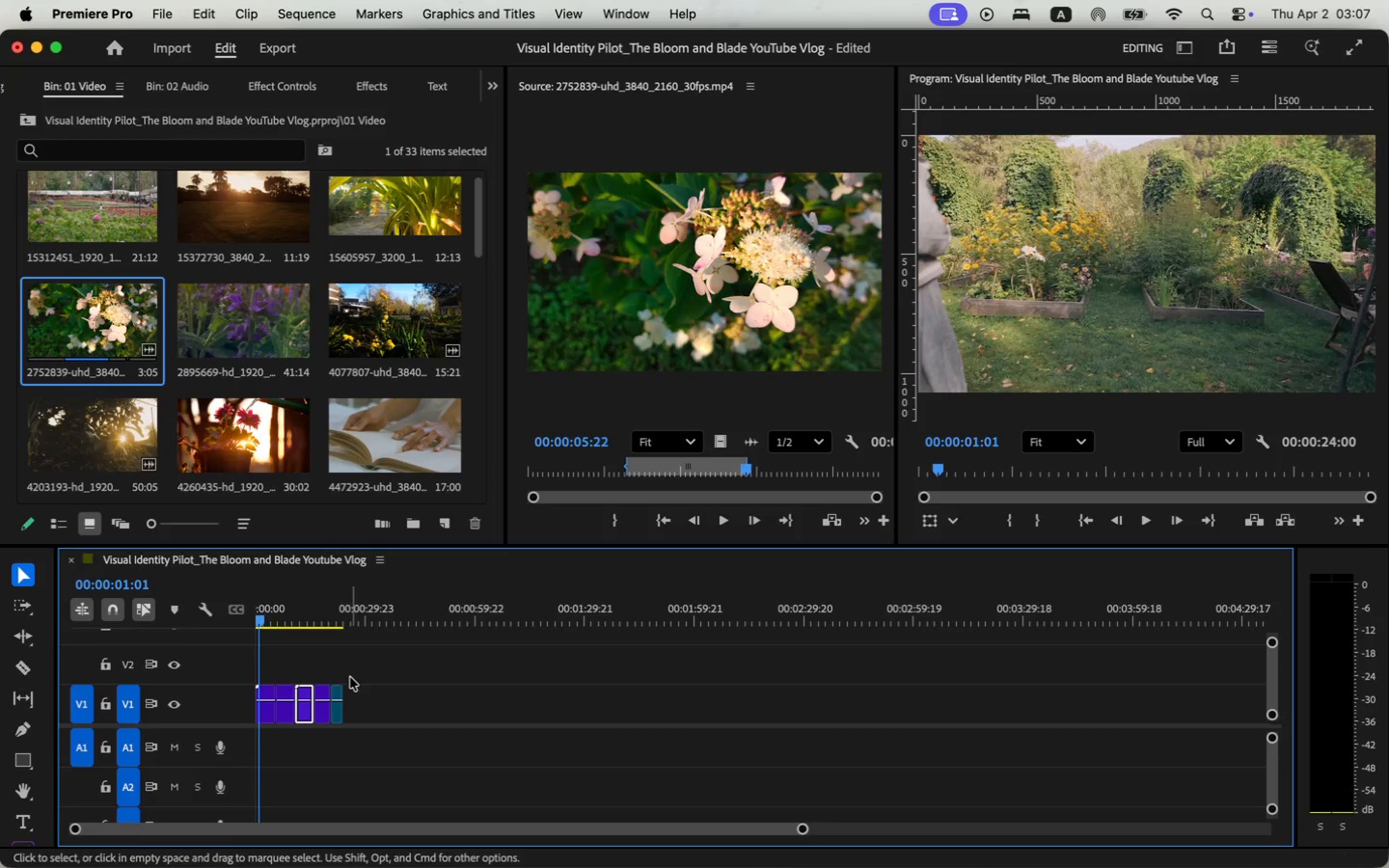 
left_click_drag(start_coordinate=[321, 613], to_coordinate=[311, 606])
 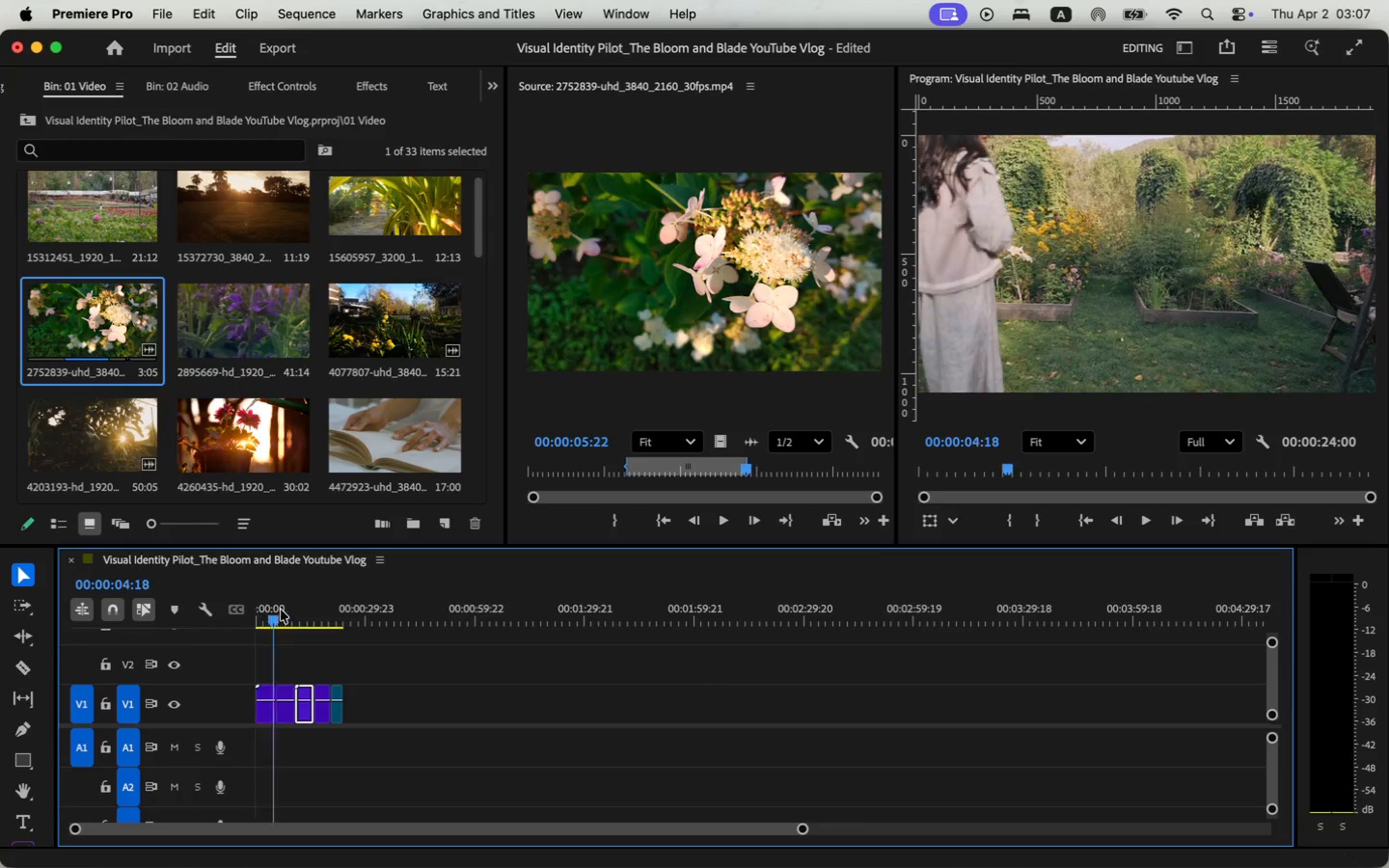 
left_click([374, 681])
 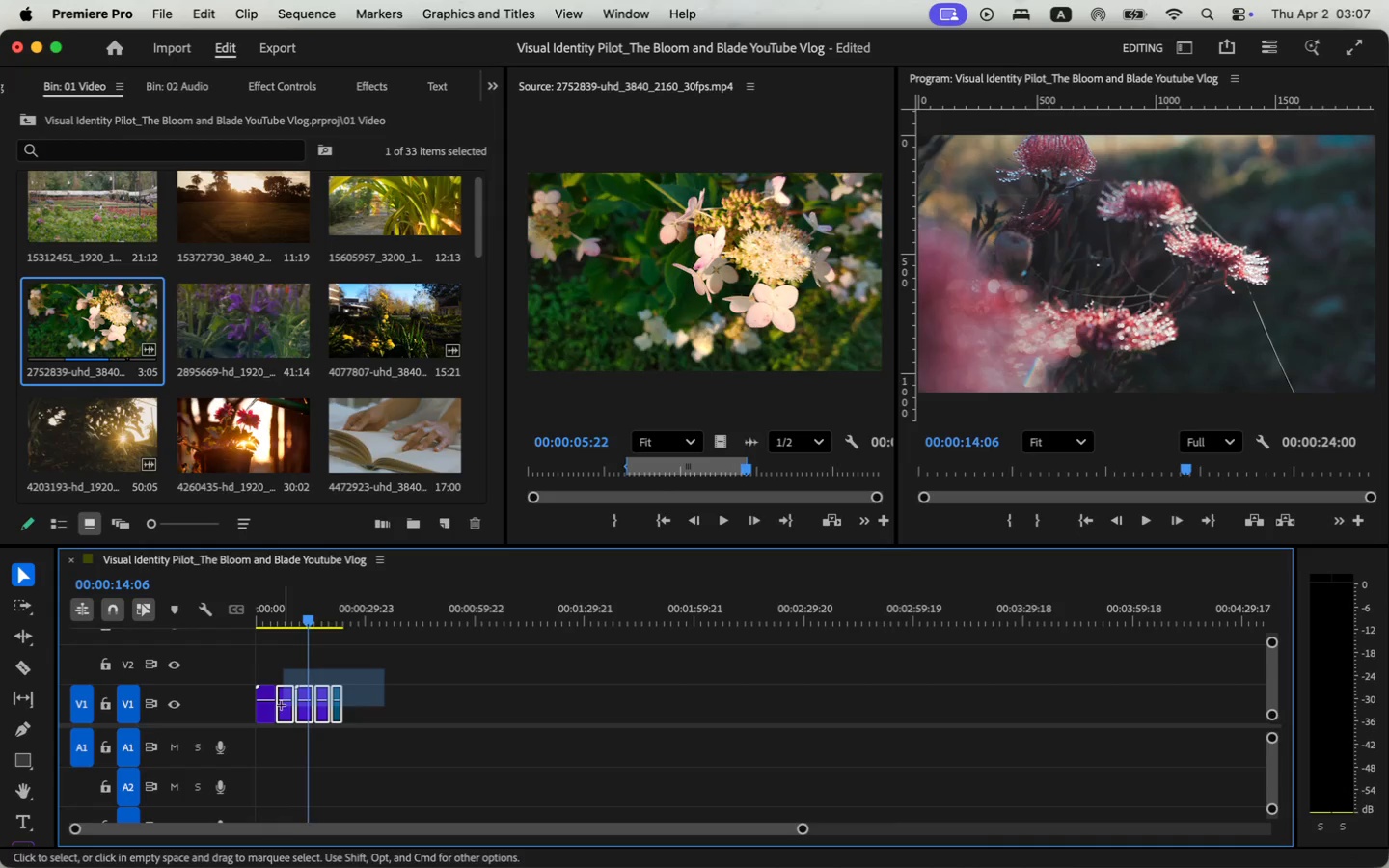 
left_click_drag(start_coordinate=[384, 668], to_coordinate=[281, 705])
 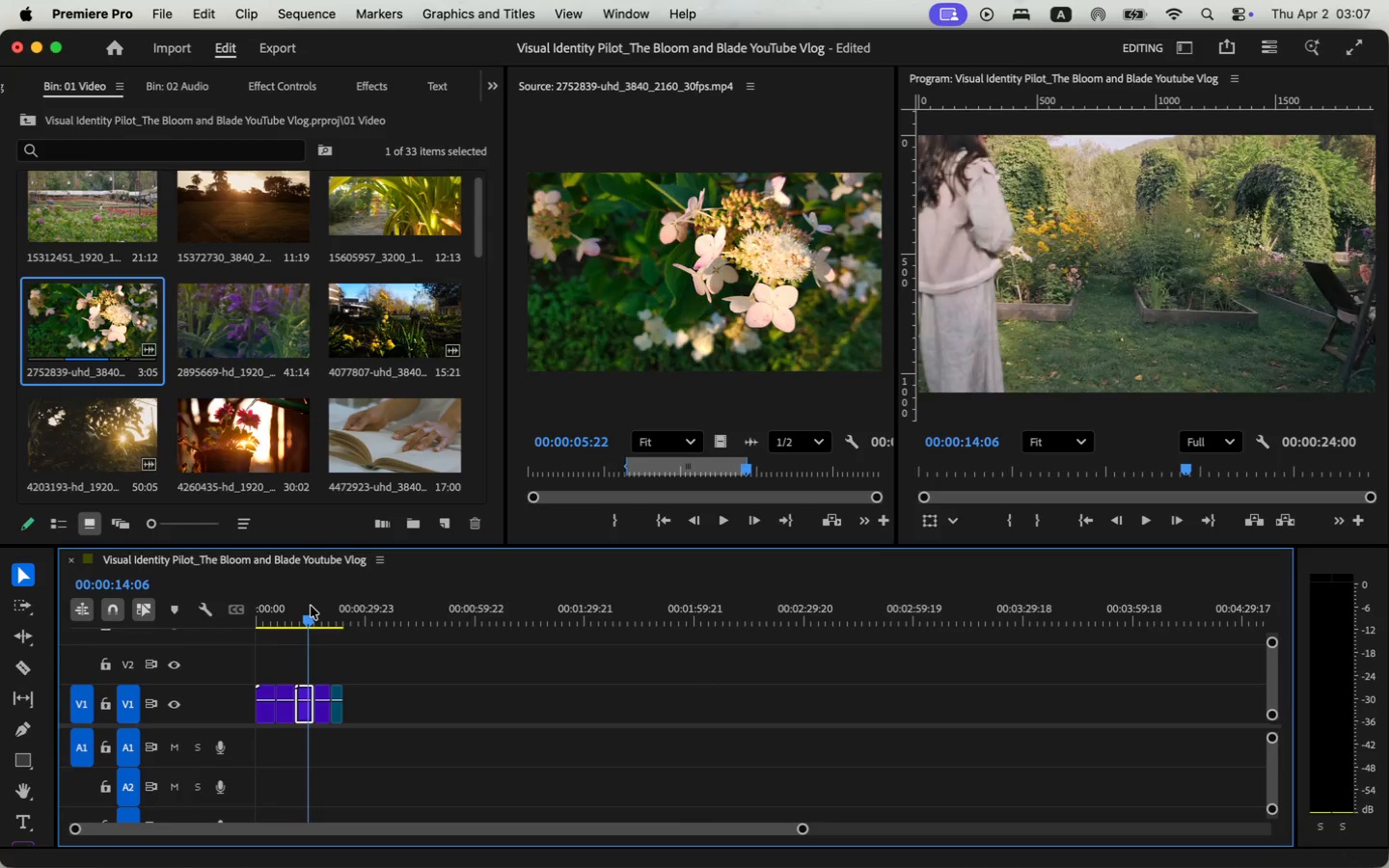 
left_click_drag(start_coordinate=[285, 710], to_coordinate=[371, 706])
 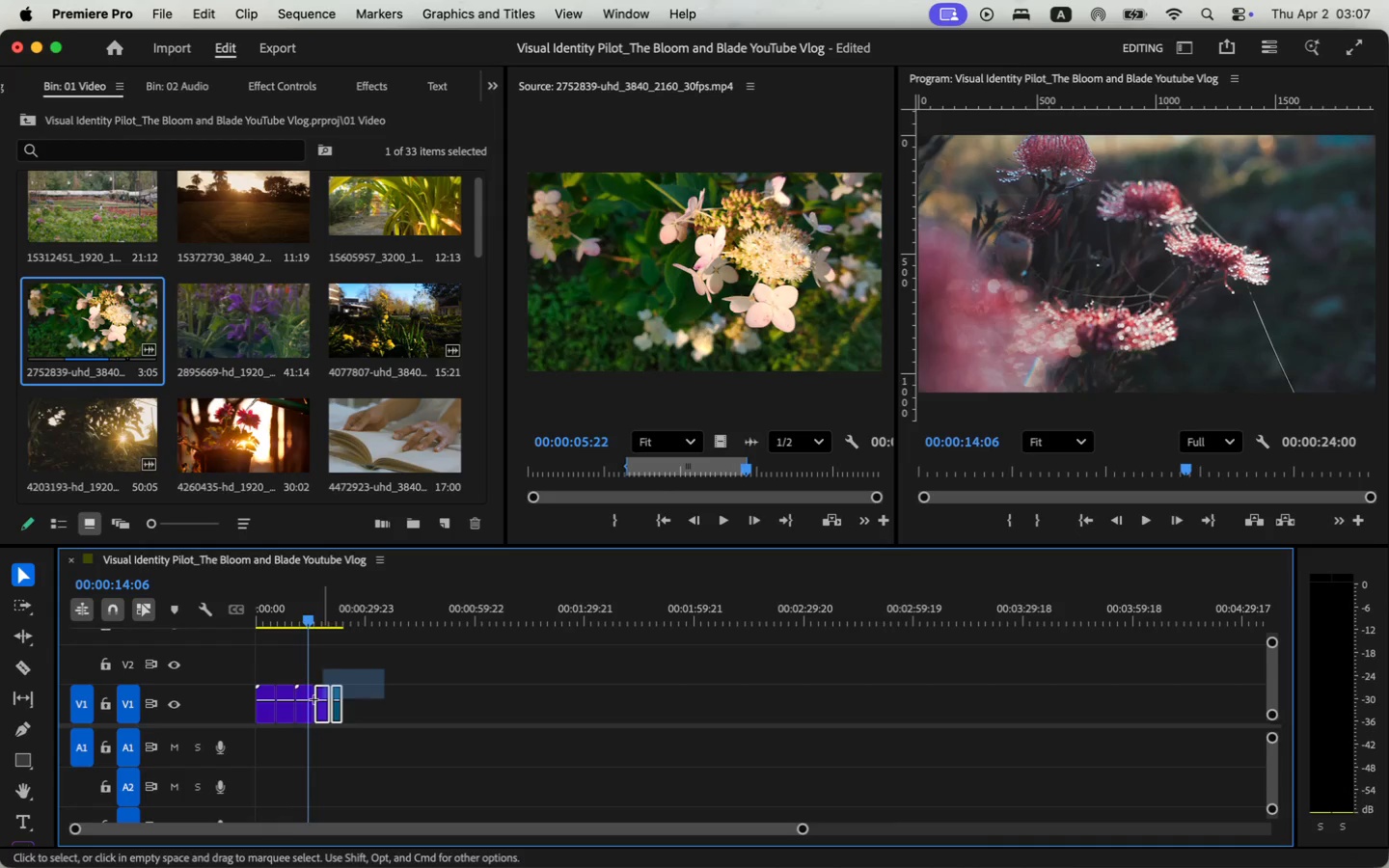 
left_click_drag(start_coordinate=[305, 616], to_coordinate=[294, 624])
 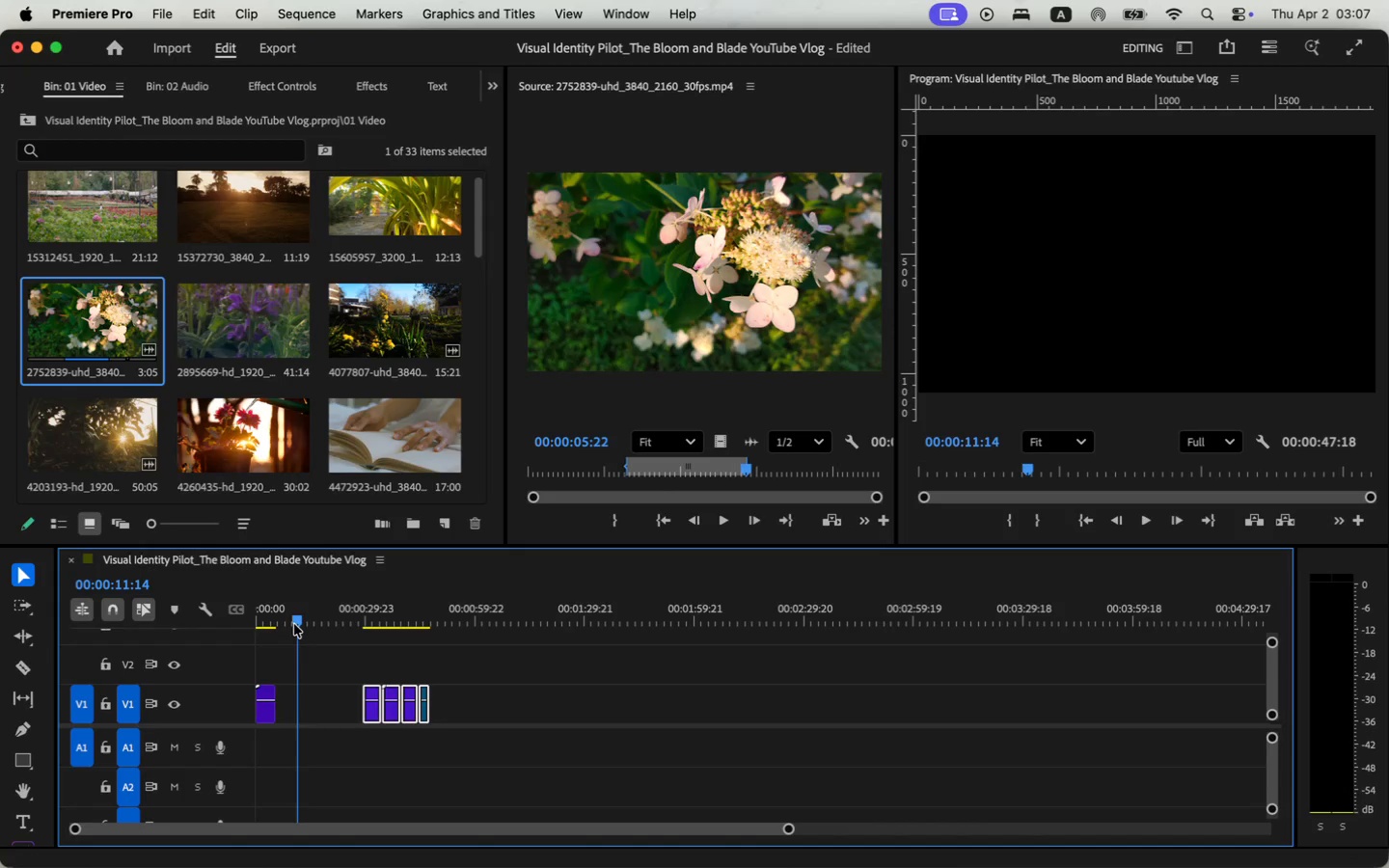 
left_click_drag(start_coordinate=[273, 706], to_coordinate=[294, 705])
 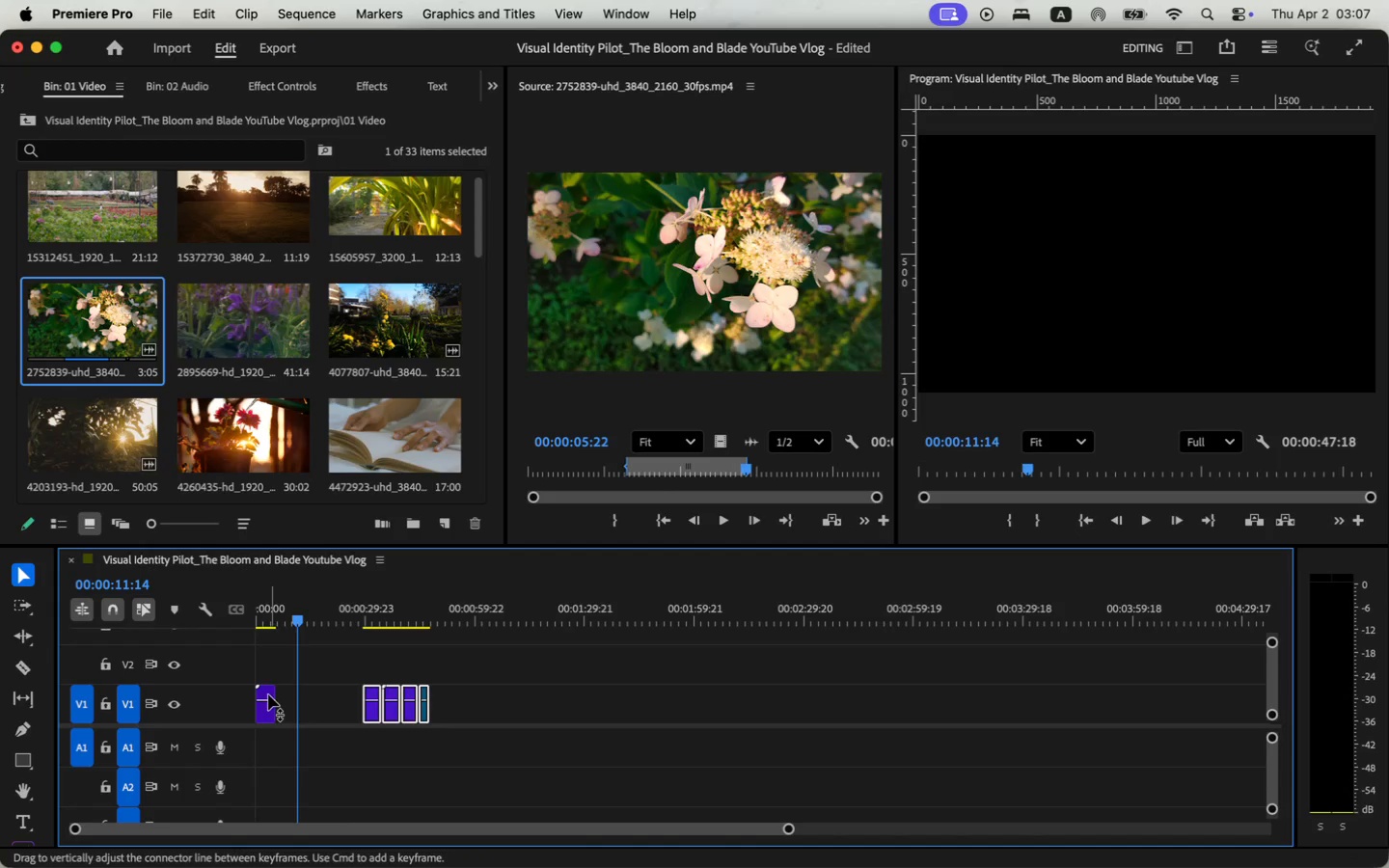 
left_click_drag(start_coordinate=[292, 617], to_coordinate=[228, 632])
 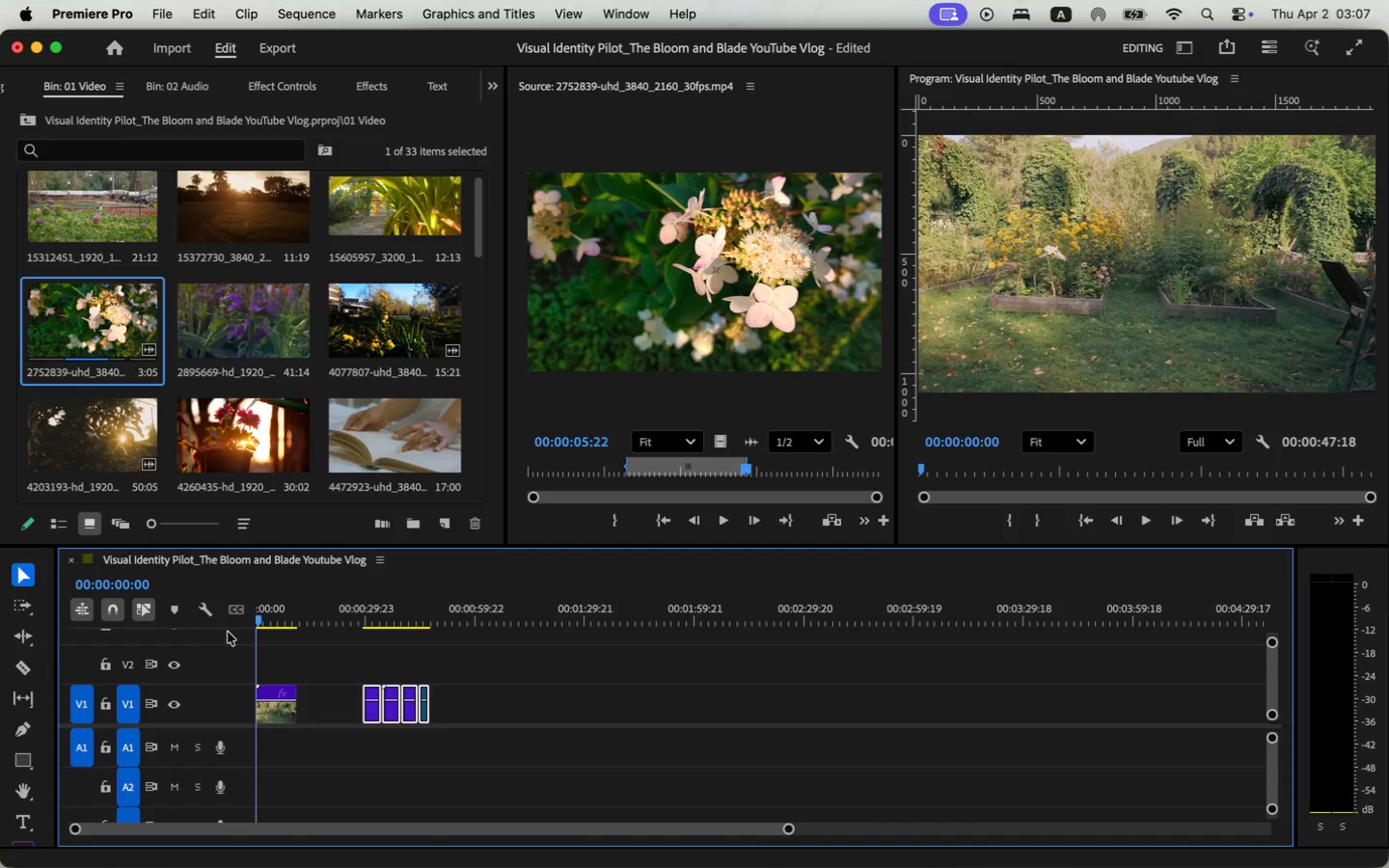 
key(Space)
 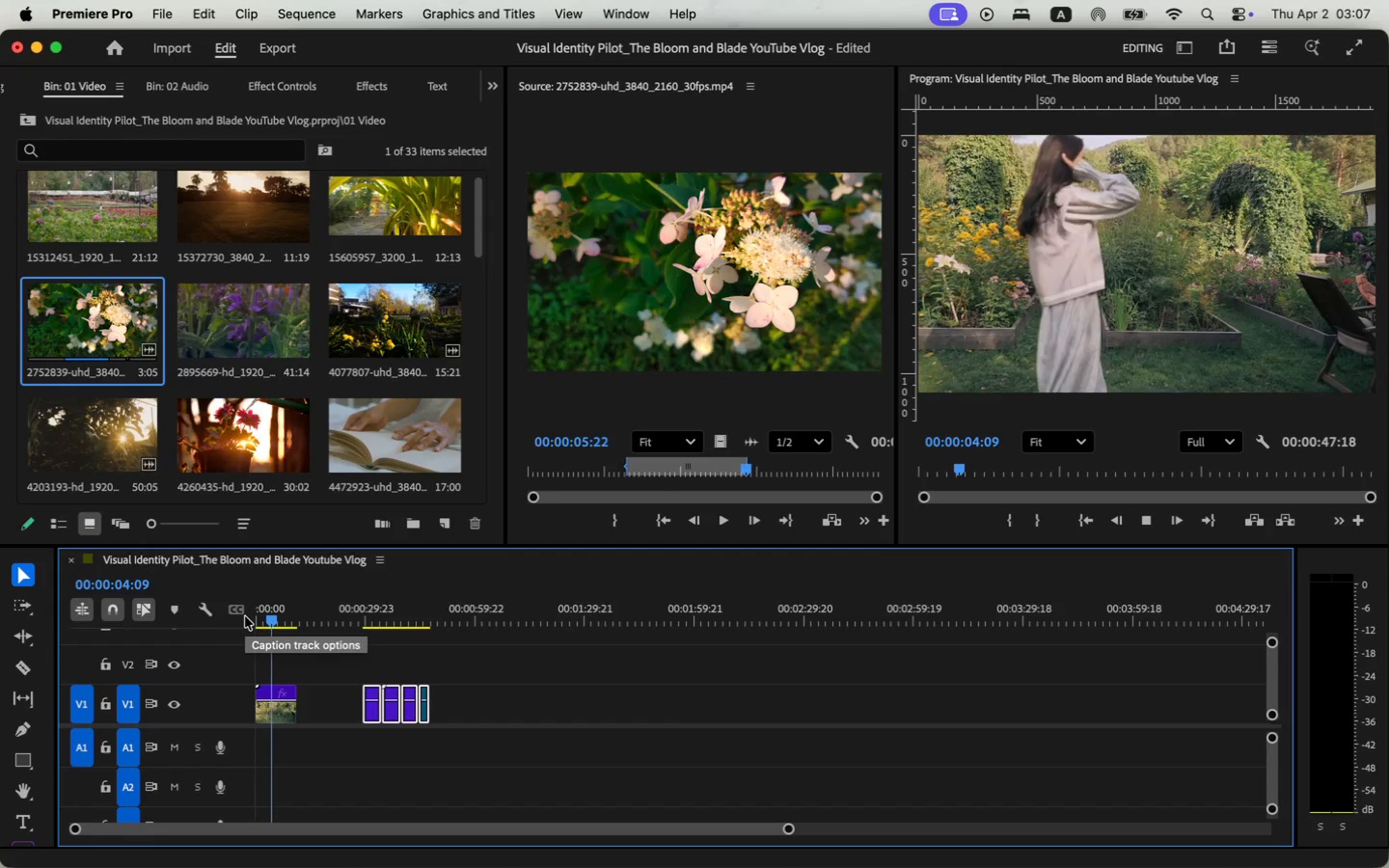 
wait(9.66)
 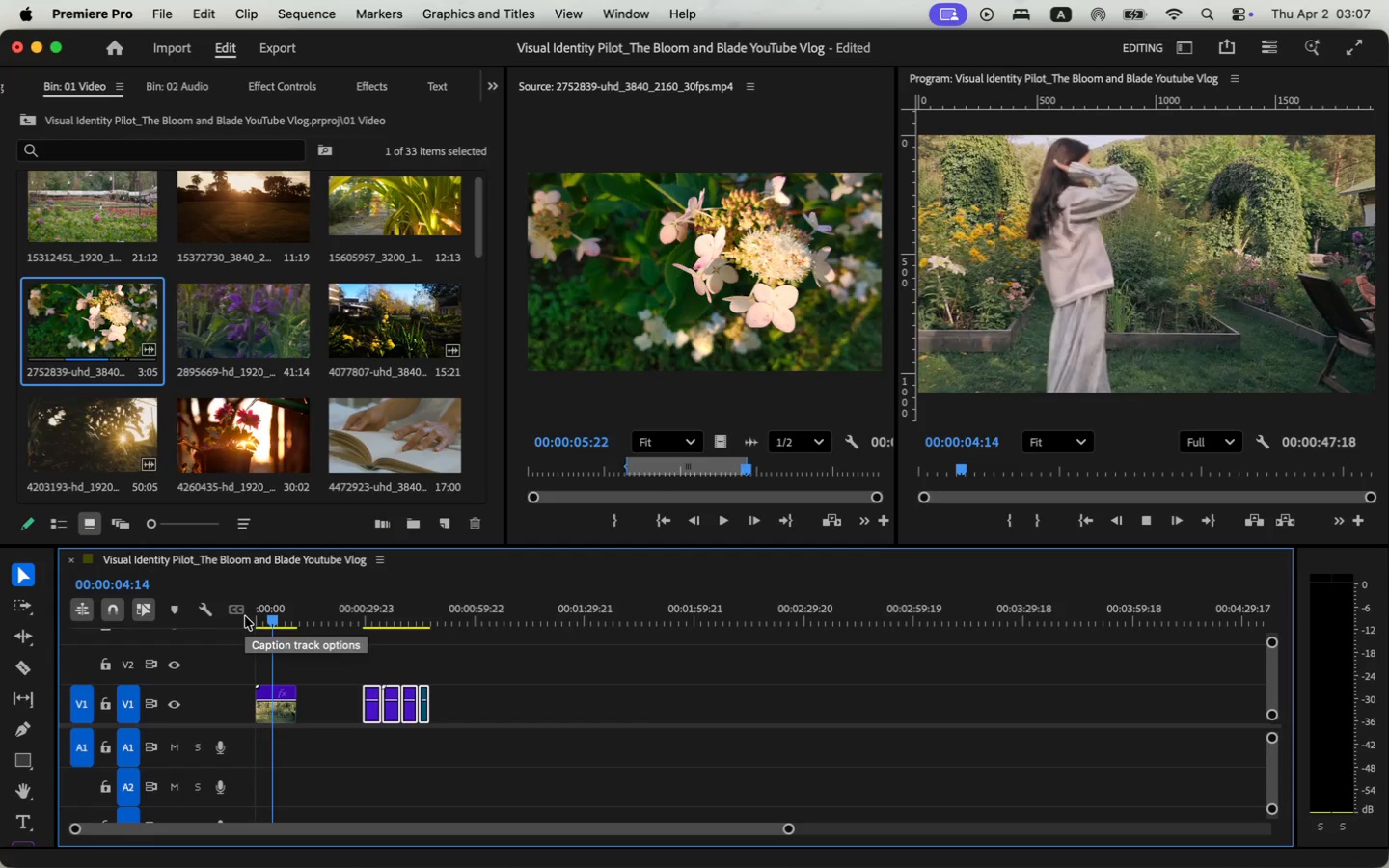 
key(Space)
 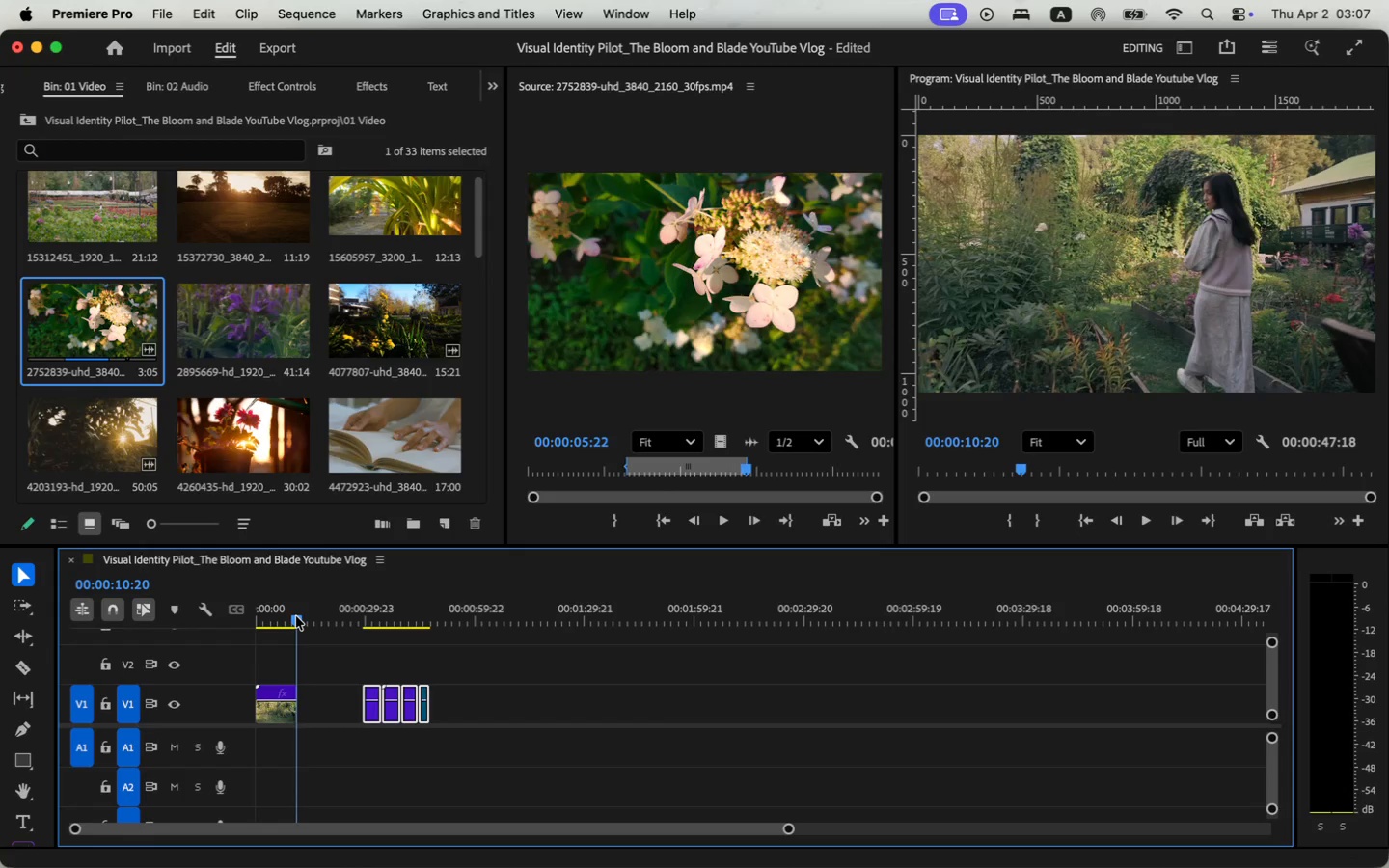 
left_click_drag(start_coordinate=[290, 616], to_coordinate=[296, 616])
 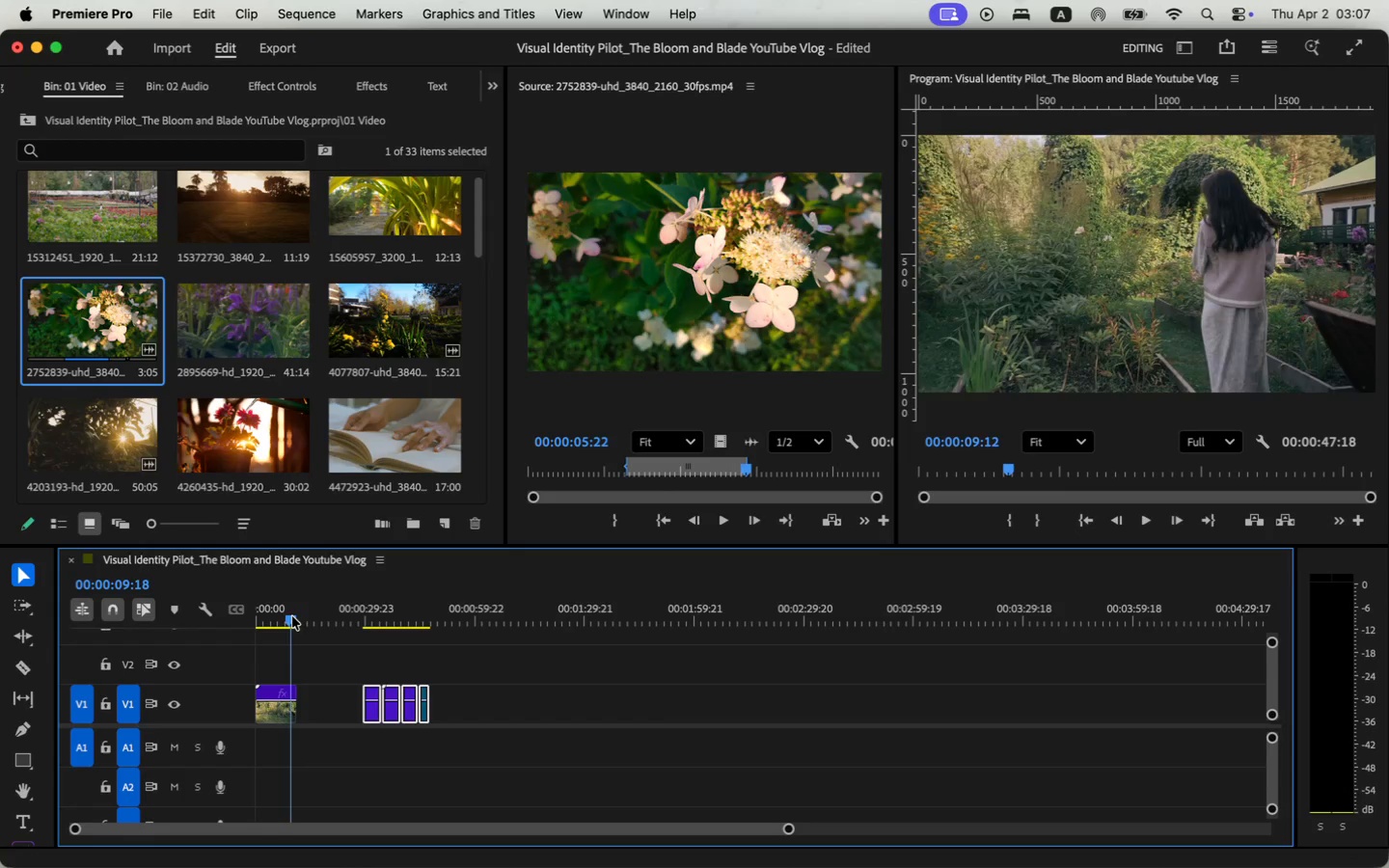 
key(M)
 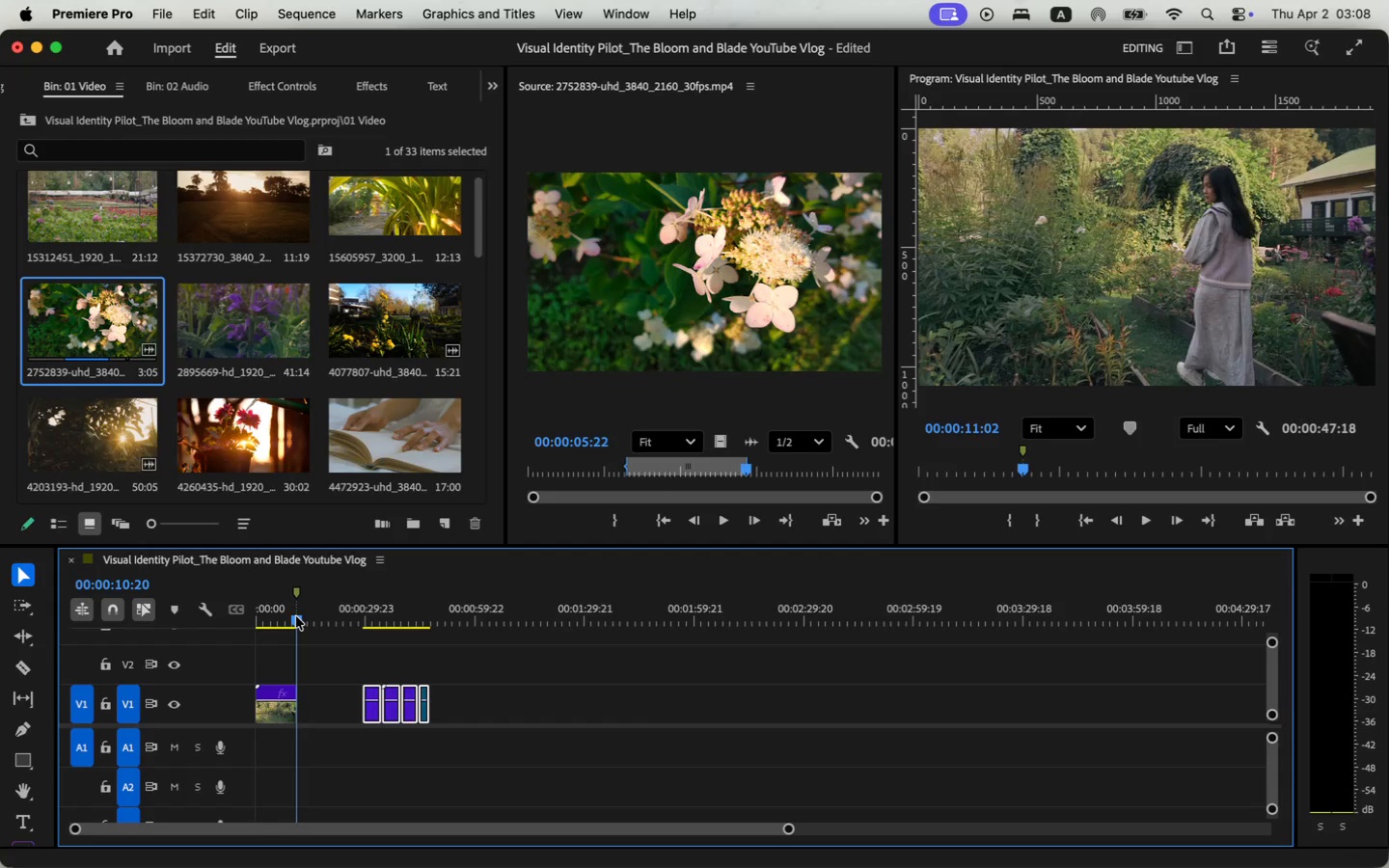 
wait(6.47)
 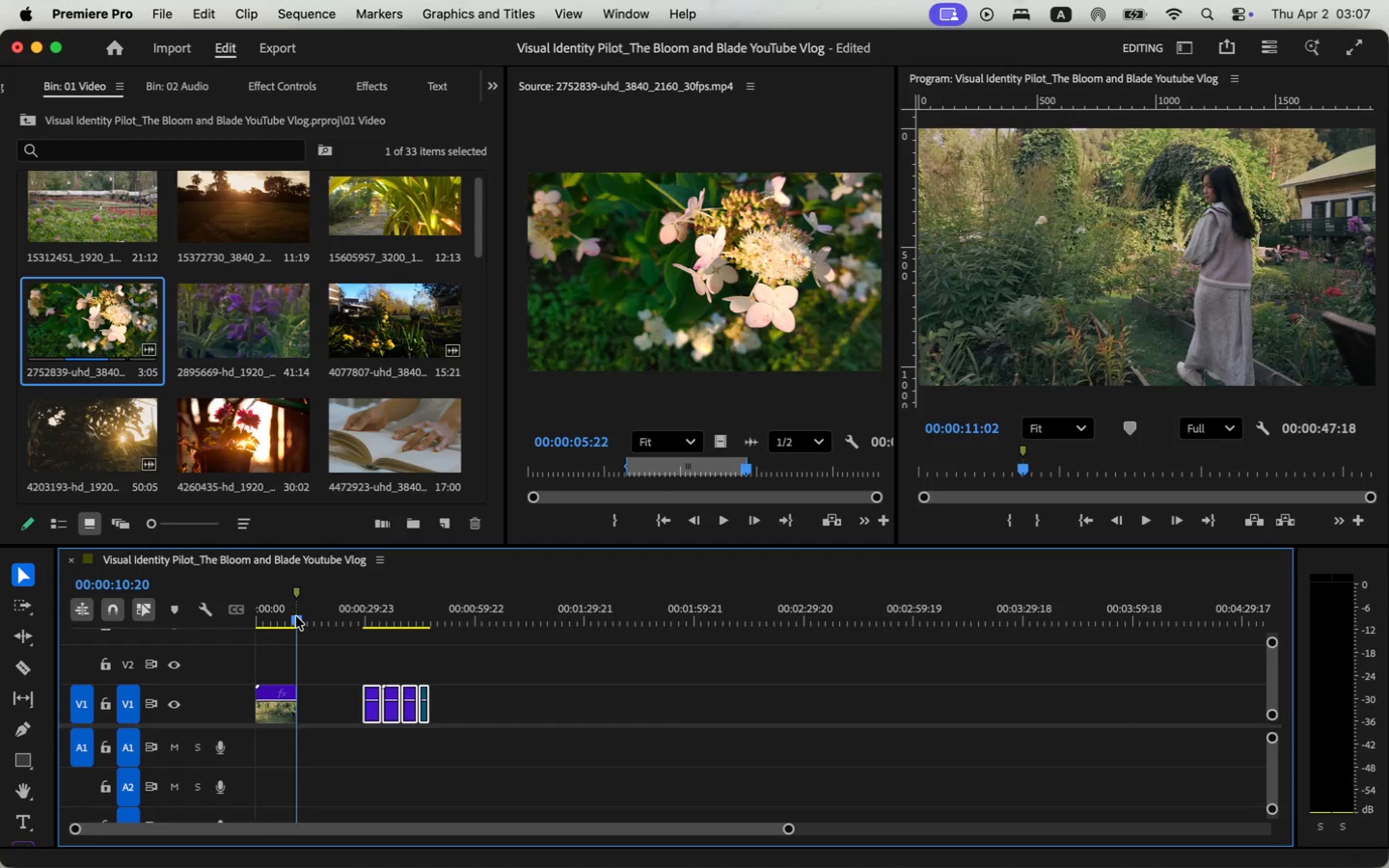 
left_click_drag(start_coordinate=[796, 827], to_coordinate=[763, 835])
 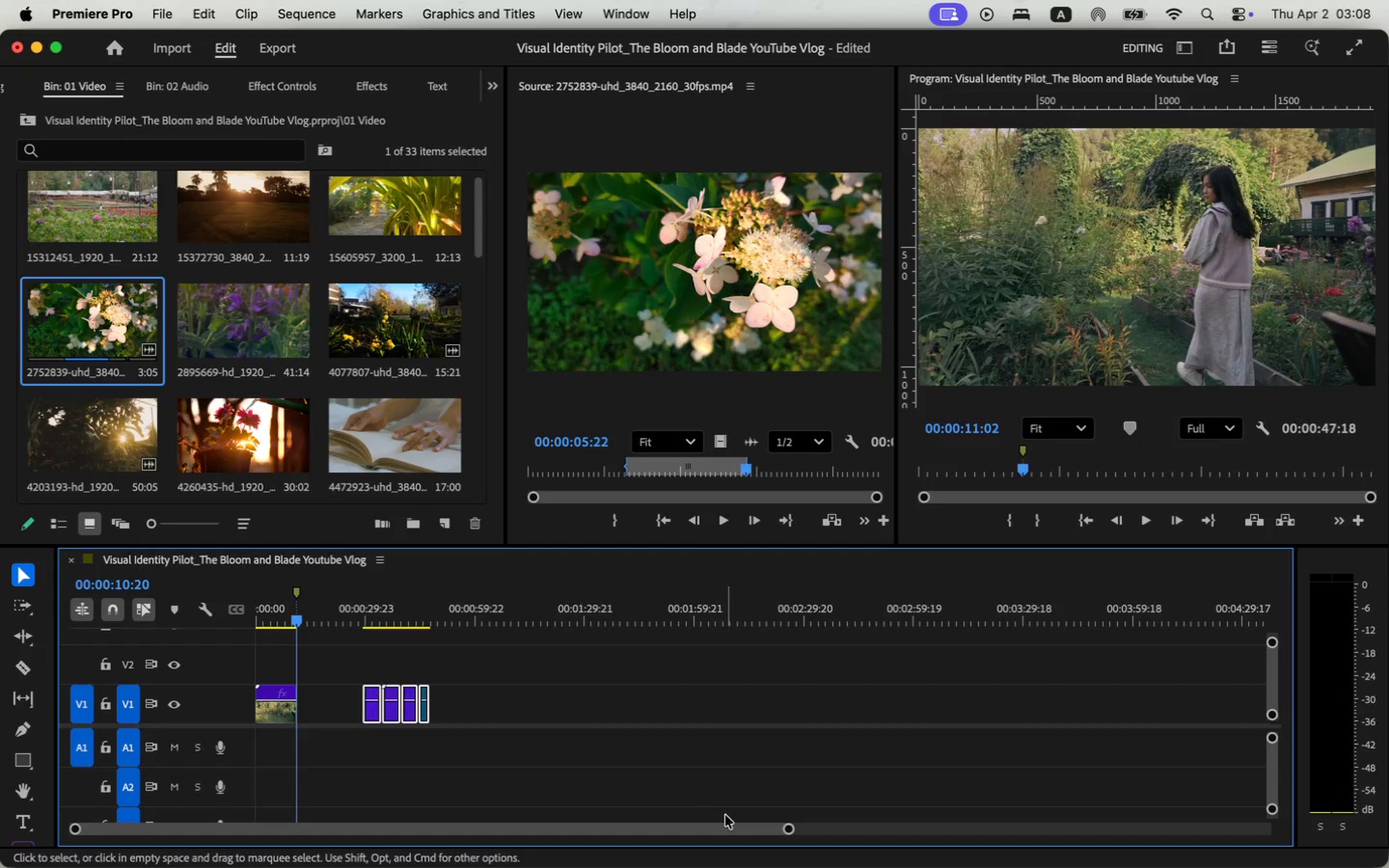 
left_click_drag(start_coordinate=[628, 829], to_coordinate=[187, 831])
 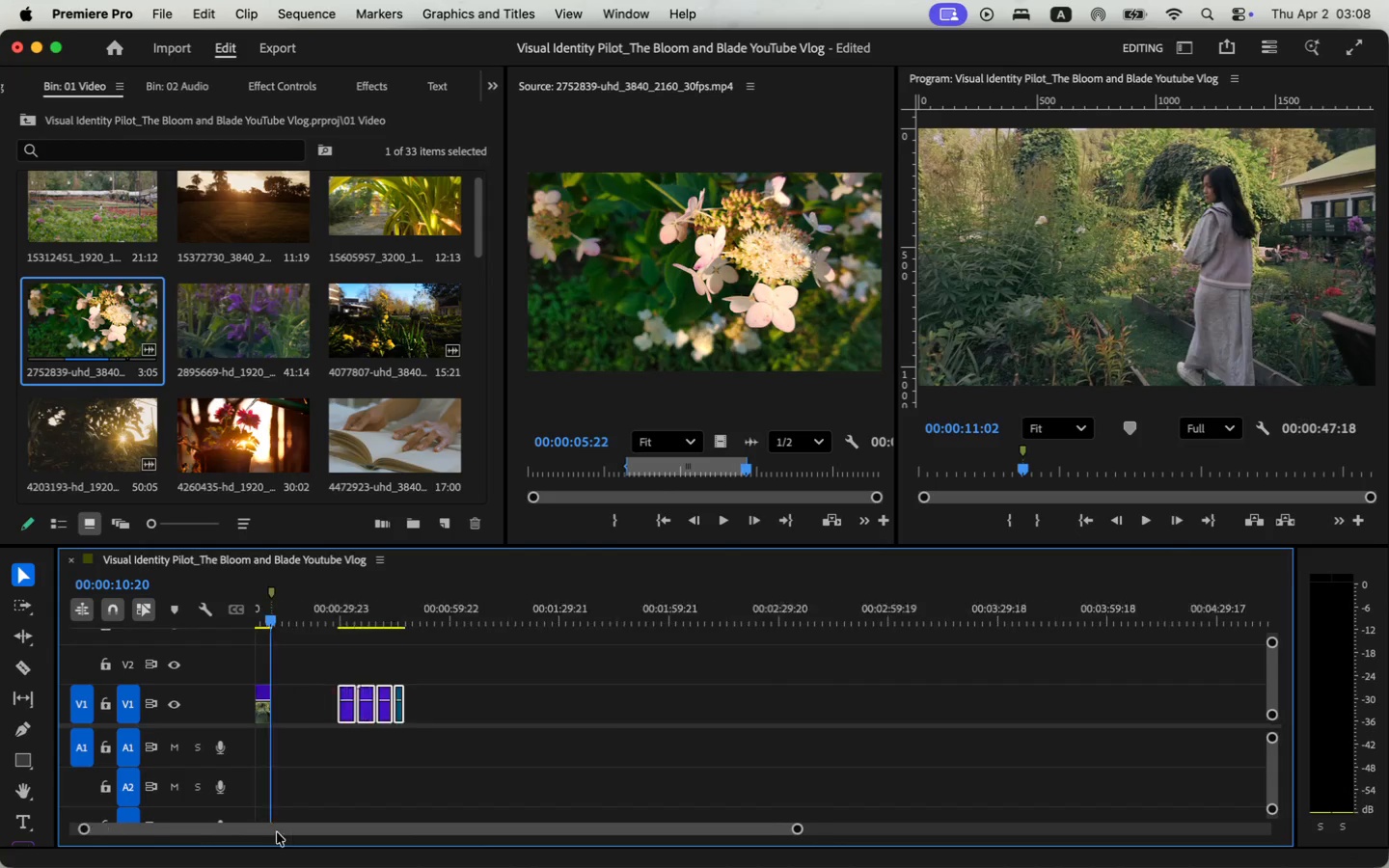 
left_click([478, 704])
 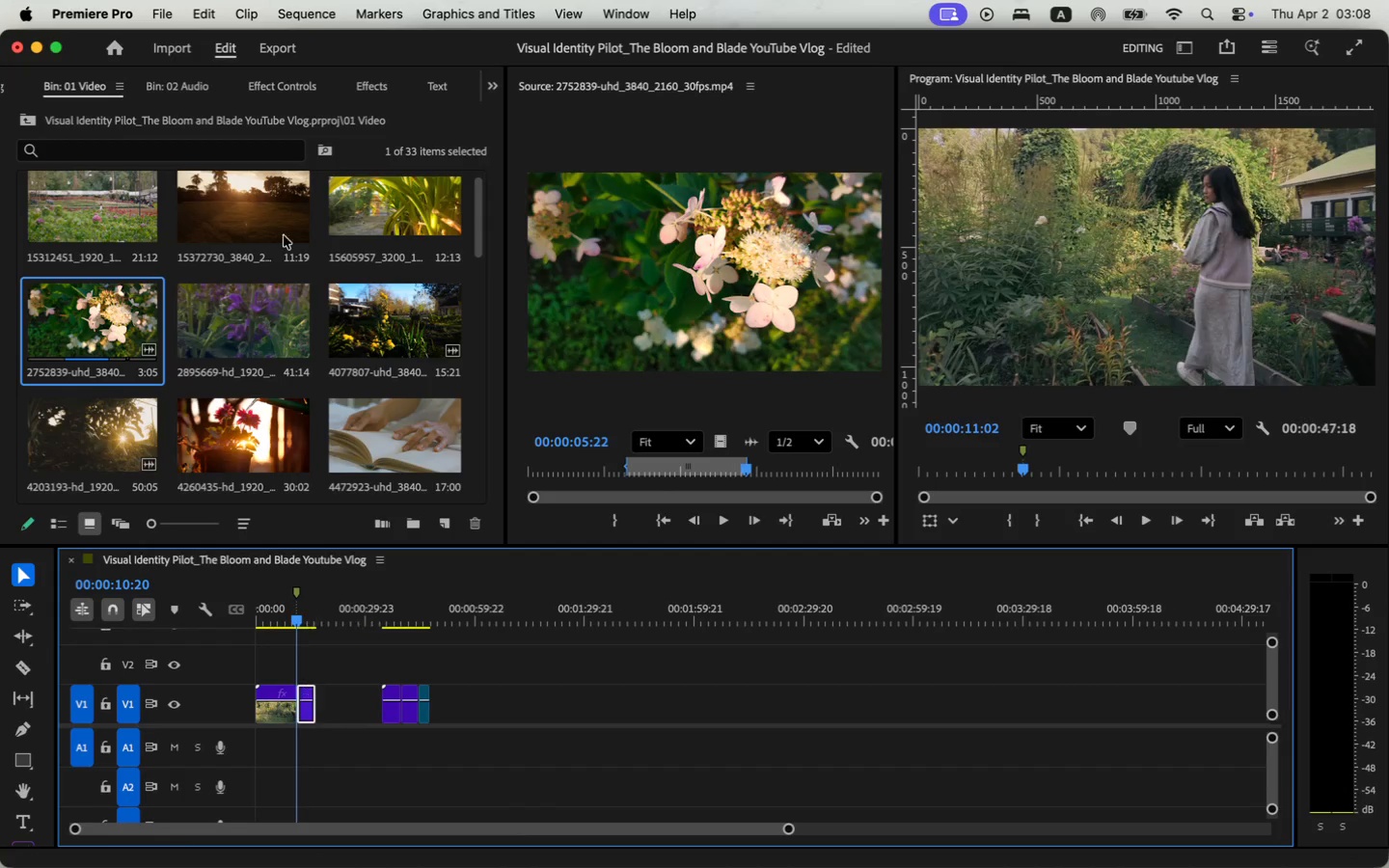 
left_click_drag(start_coordinate=[371, 715], to_coordinate=[313, 717])
 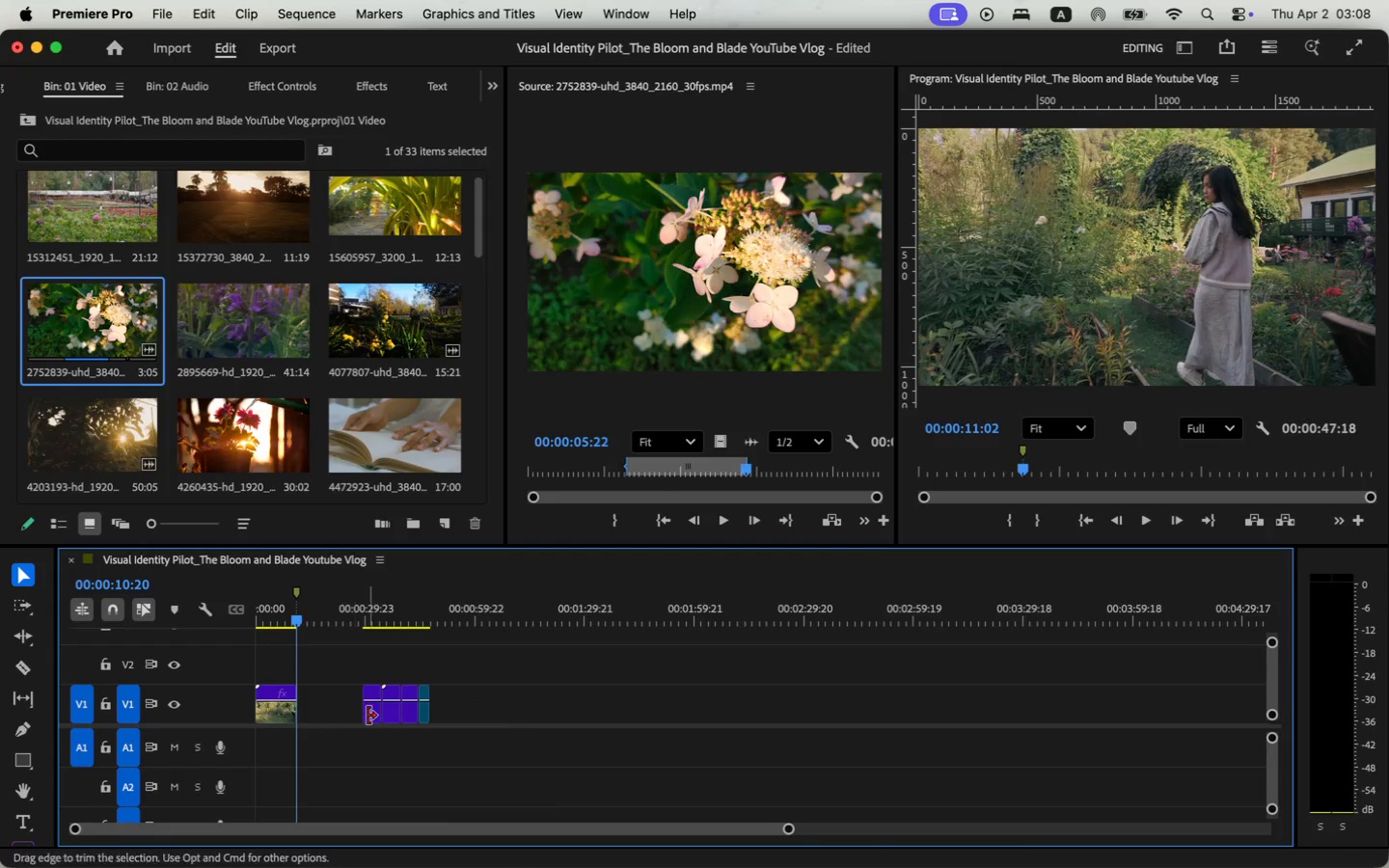 
left_click([177, 86])
 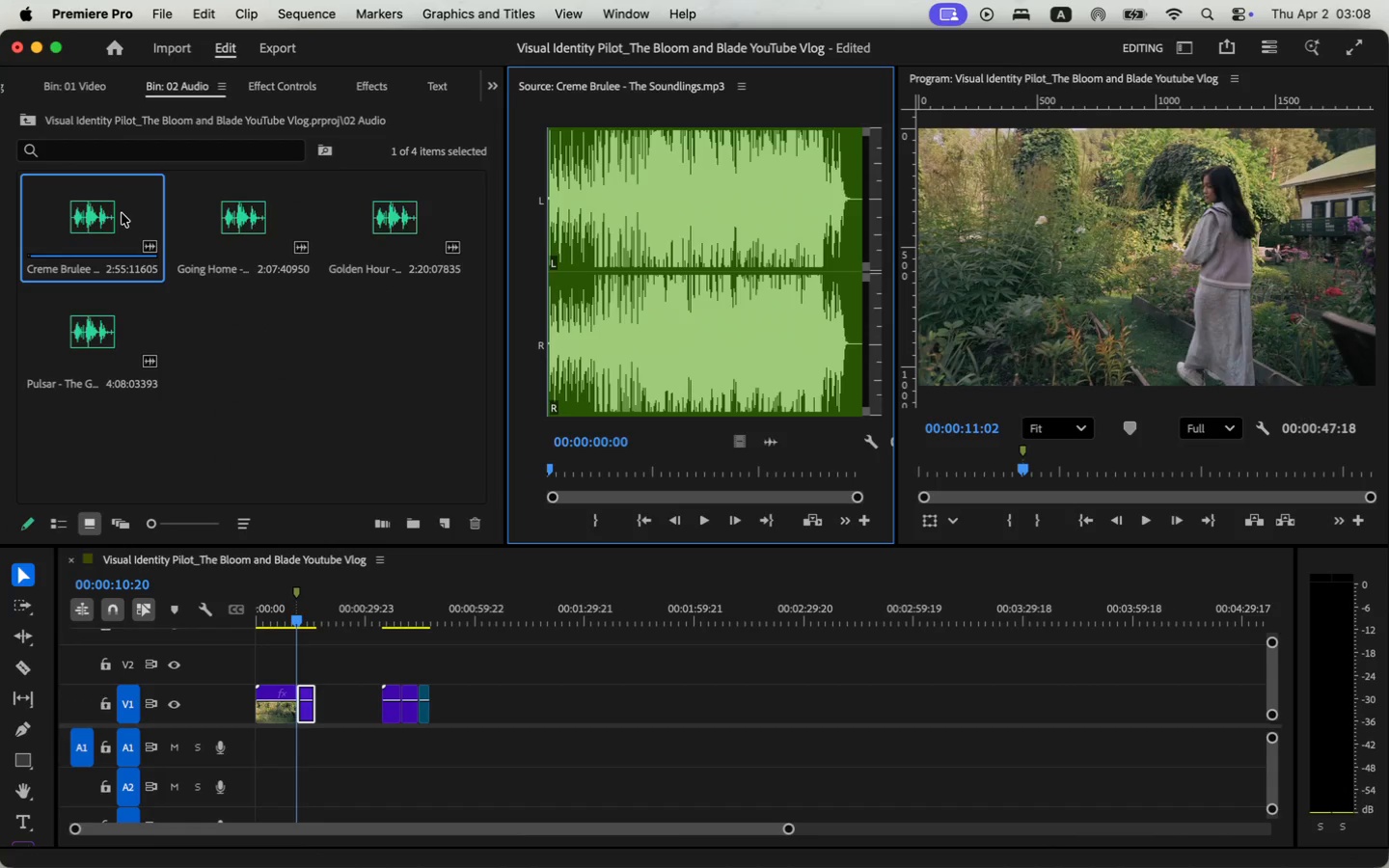 
key(Space)
 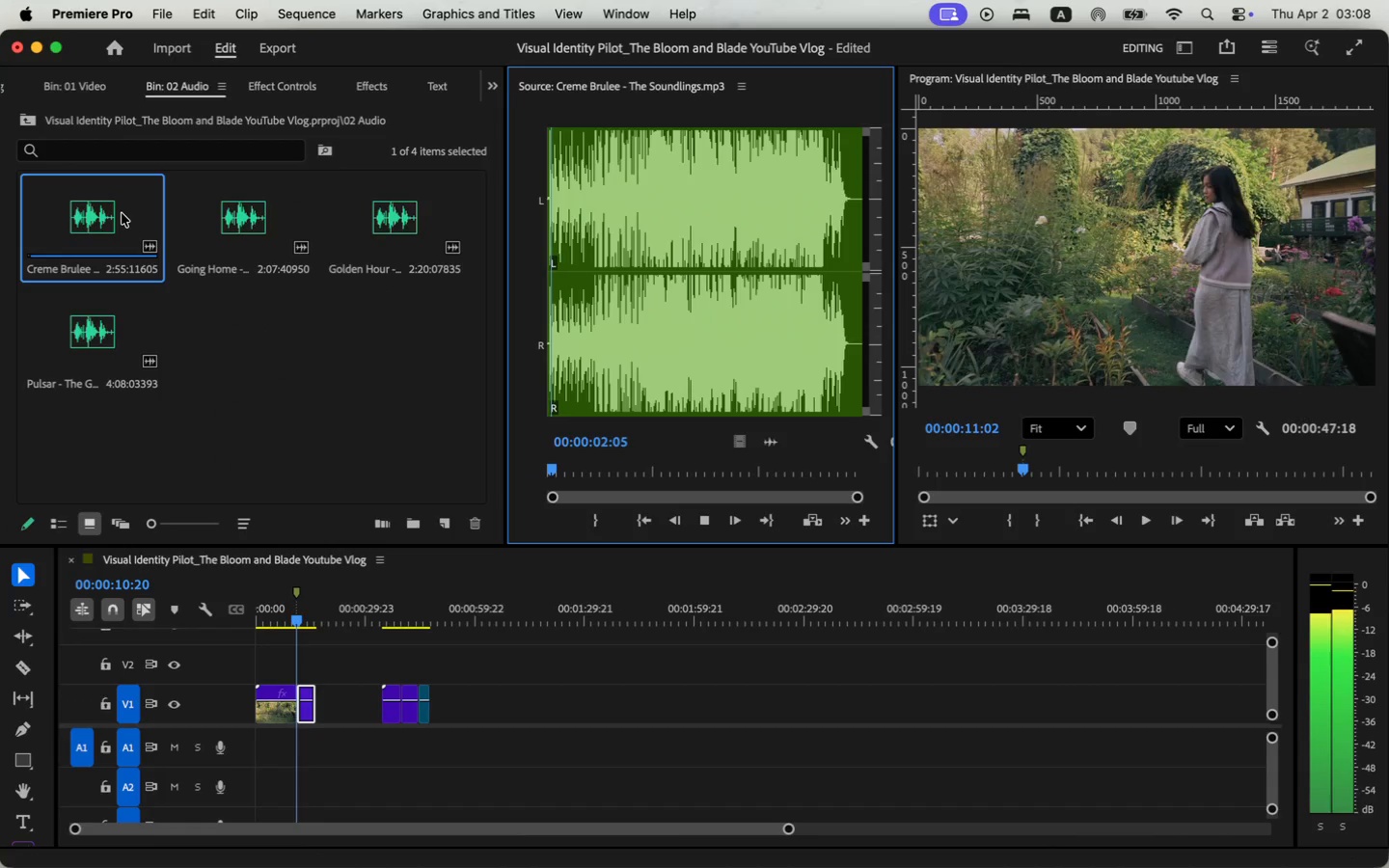 
key(Minus)
 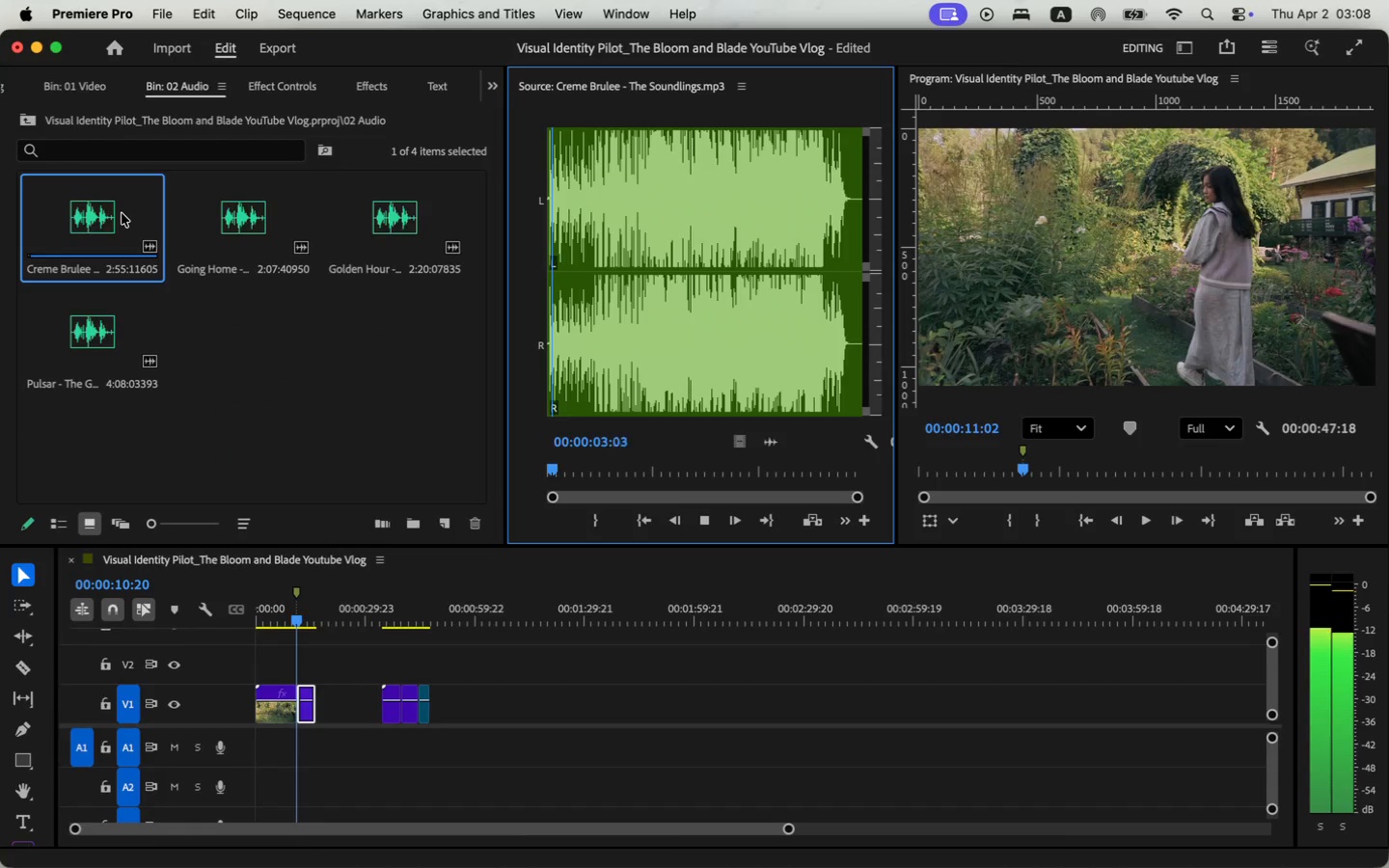 
key(Minus)
 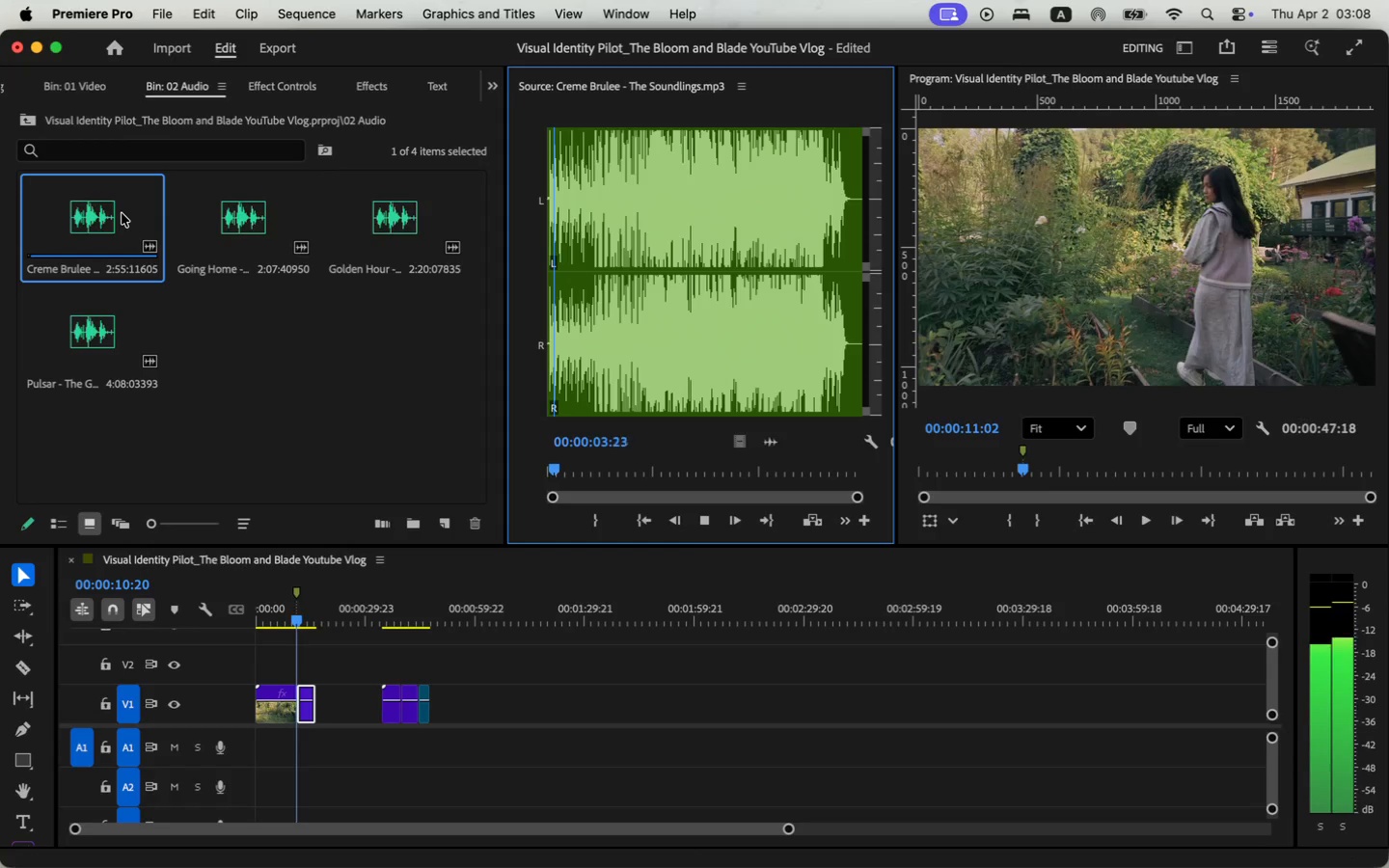 
key(Mute)
 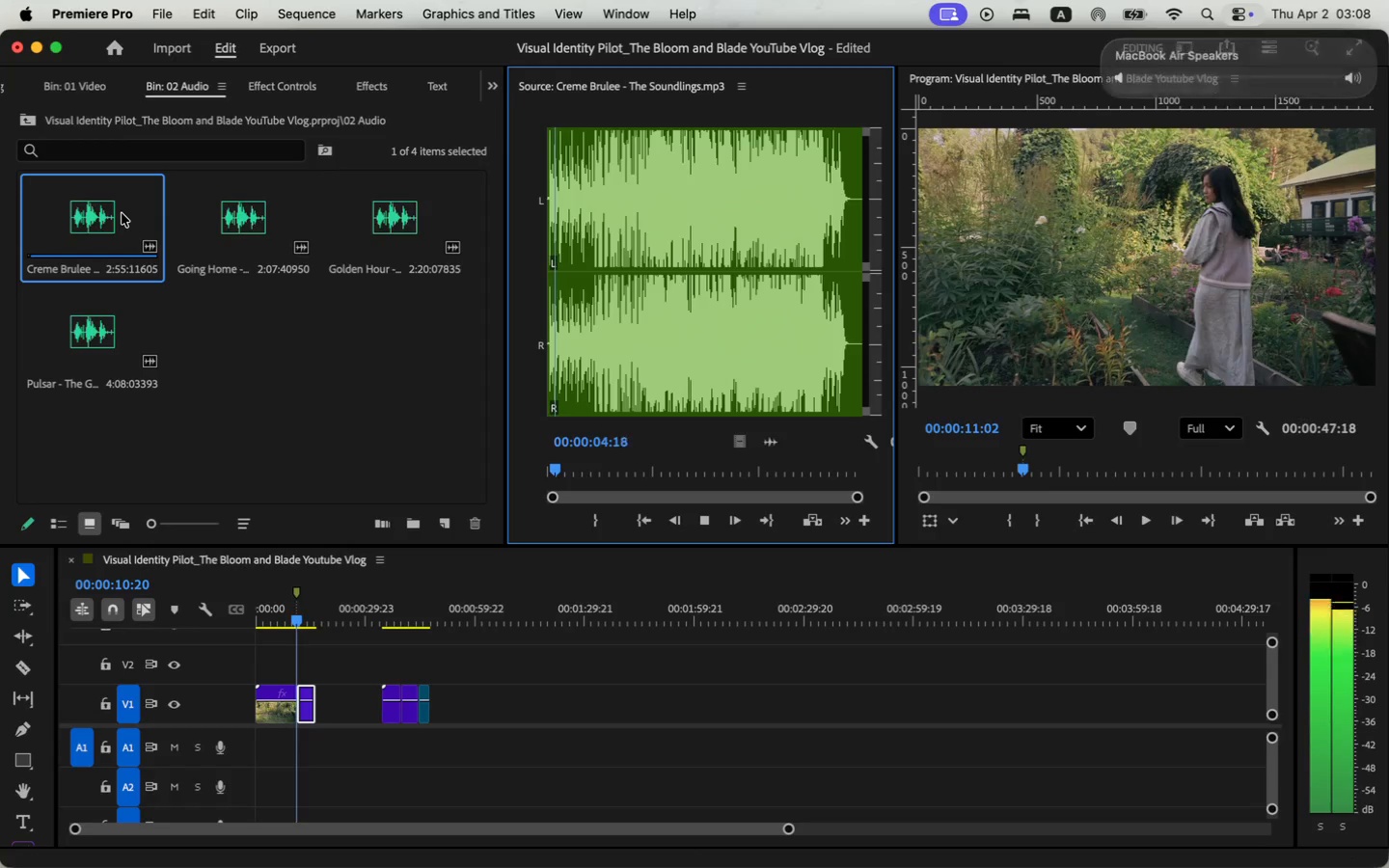 
key(VolumeDown)
 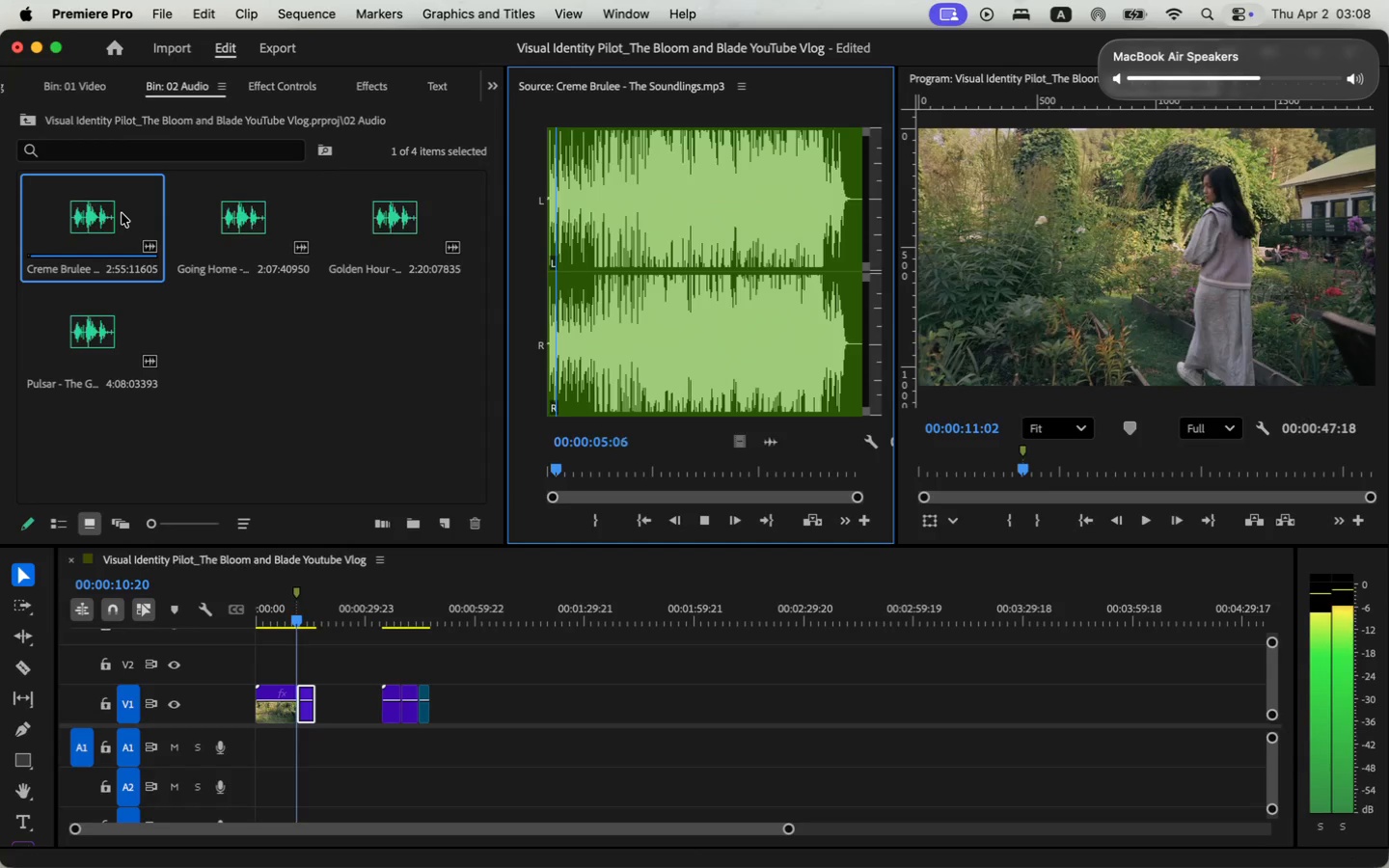 
key(VolumeDown)
 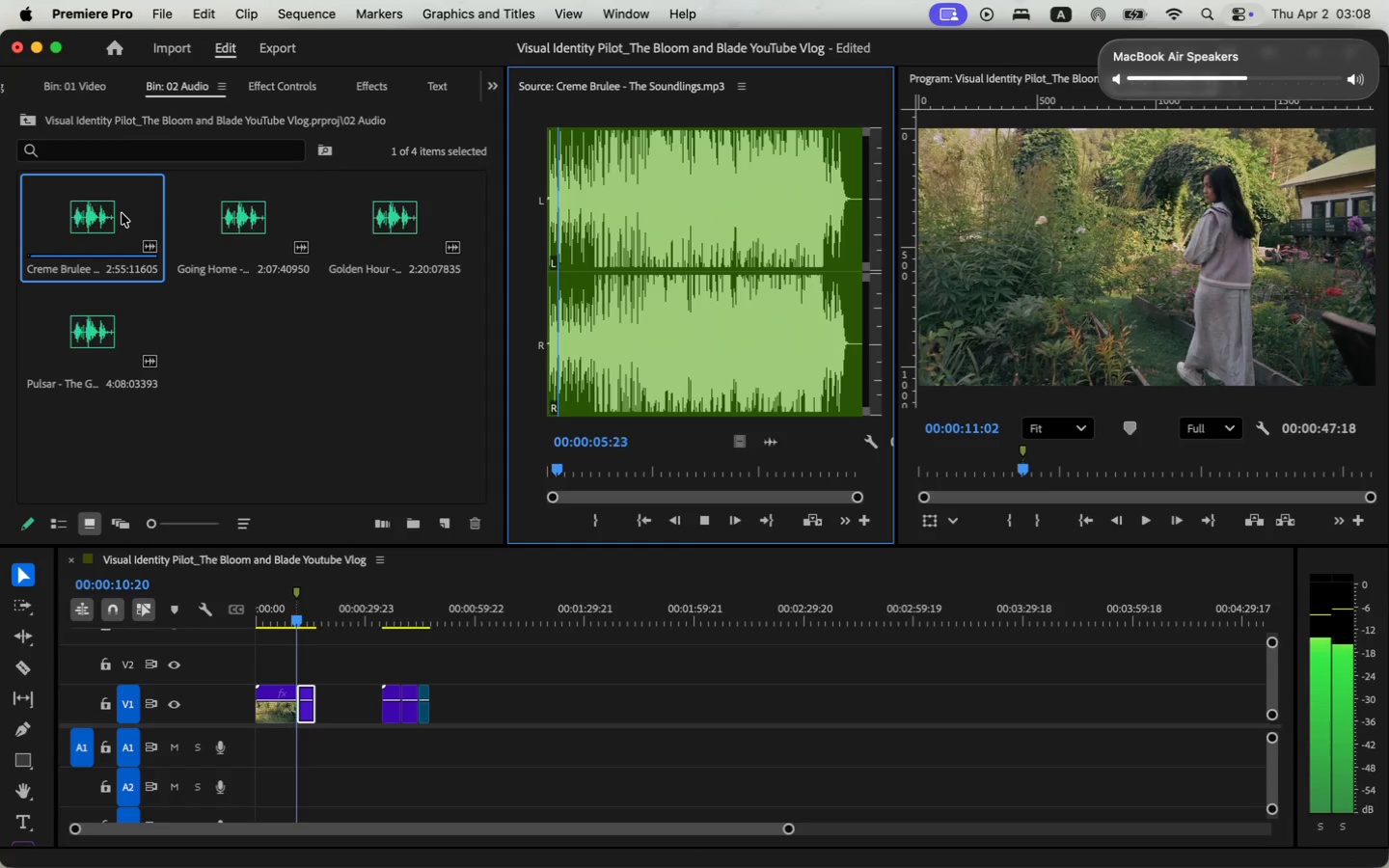 
key(VolumeDown)
 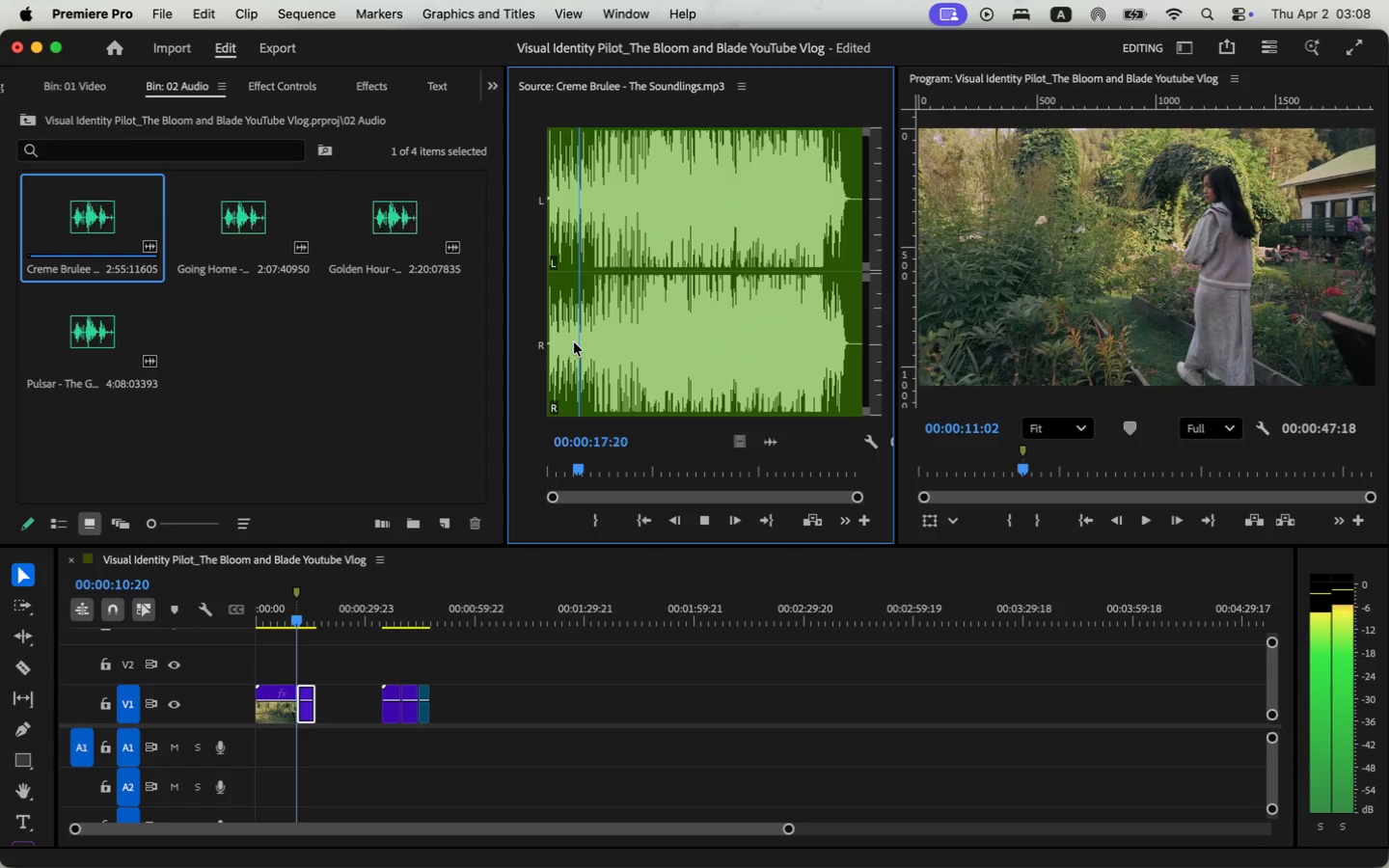 
wait(16.74)
 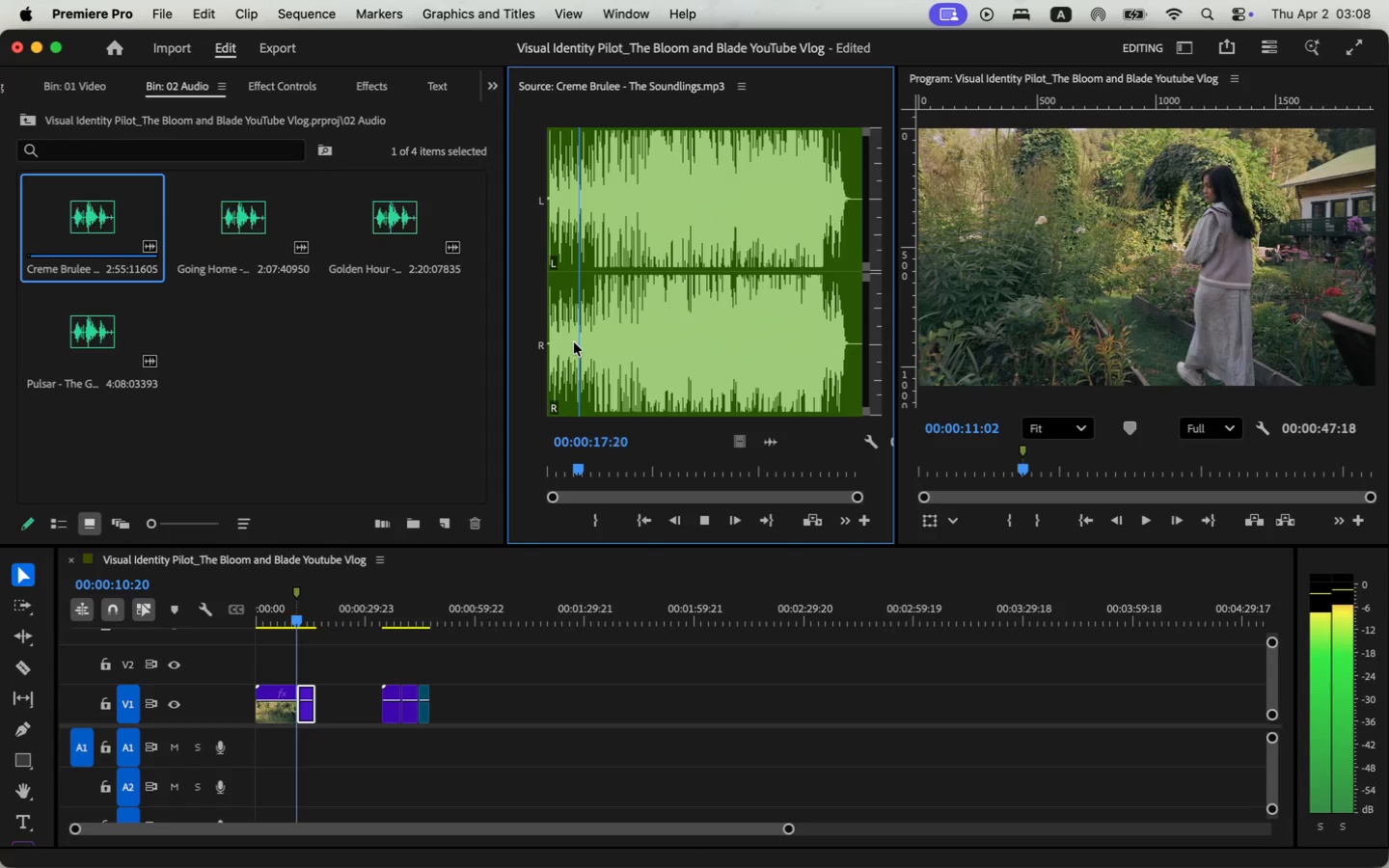 
double_click([95, 343])
 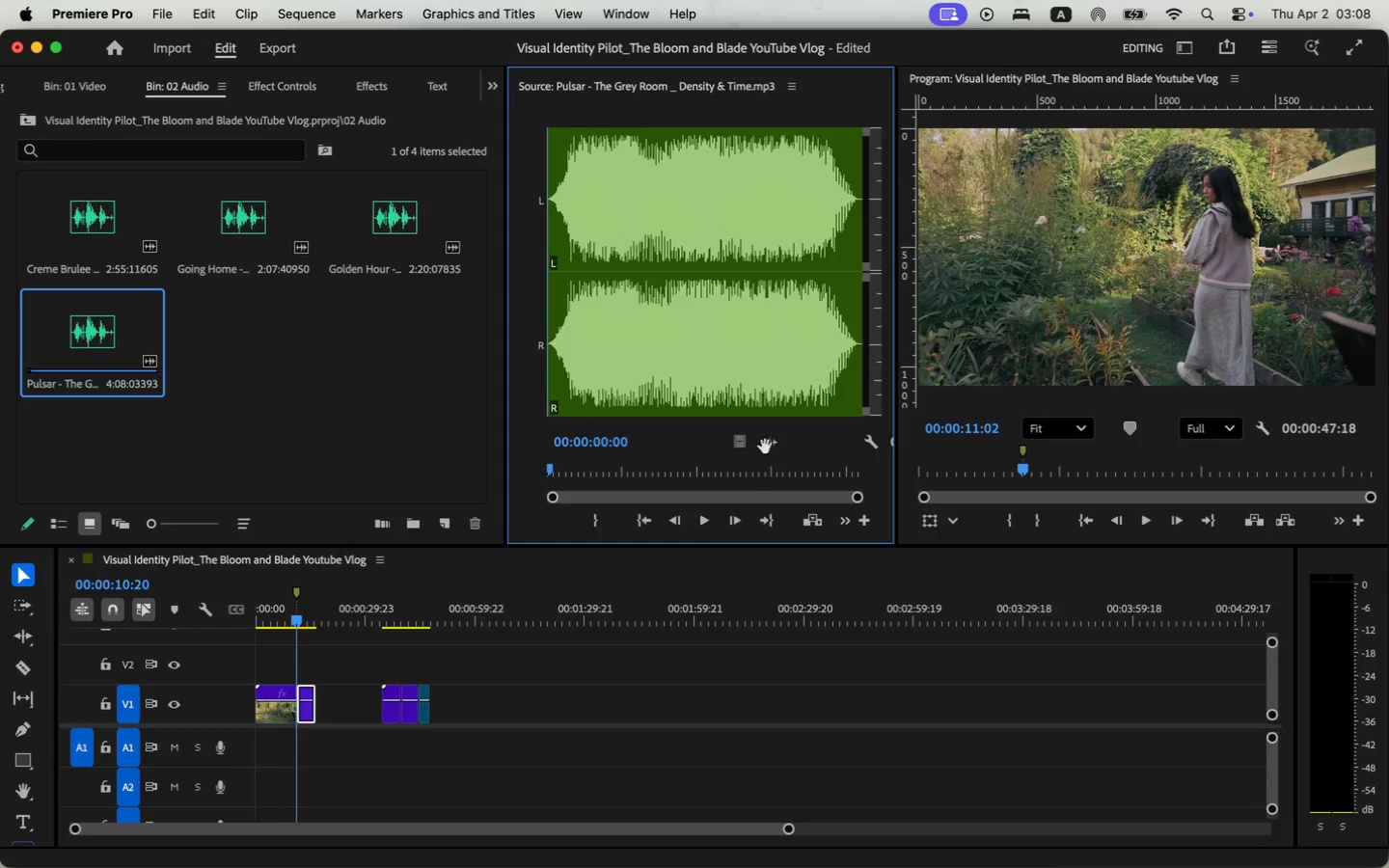 
left_click([704, 514])
 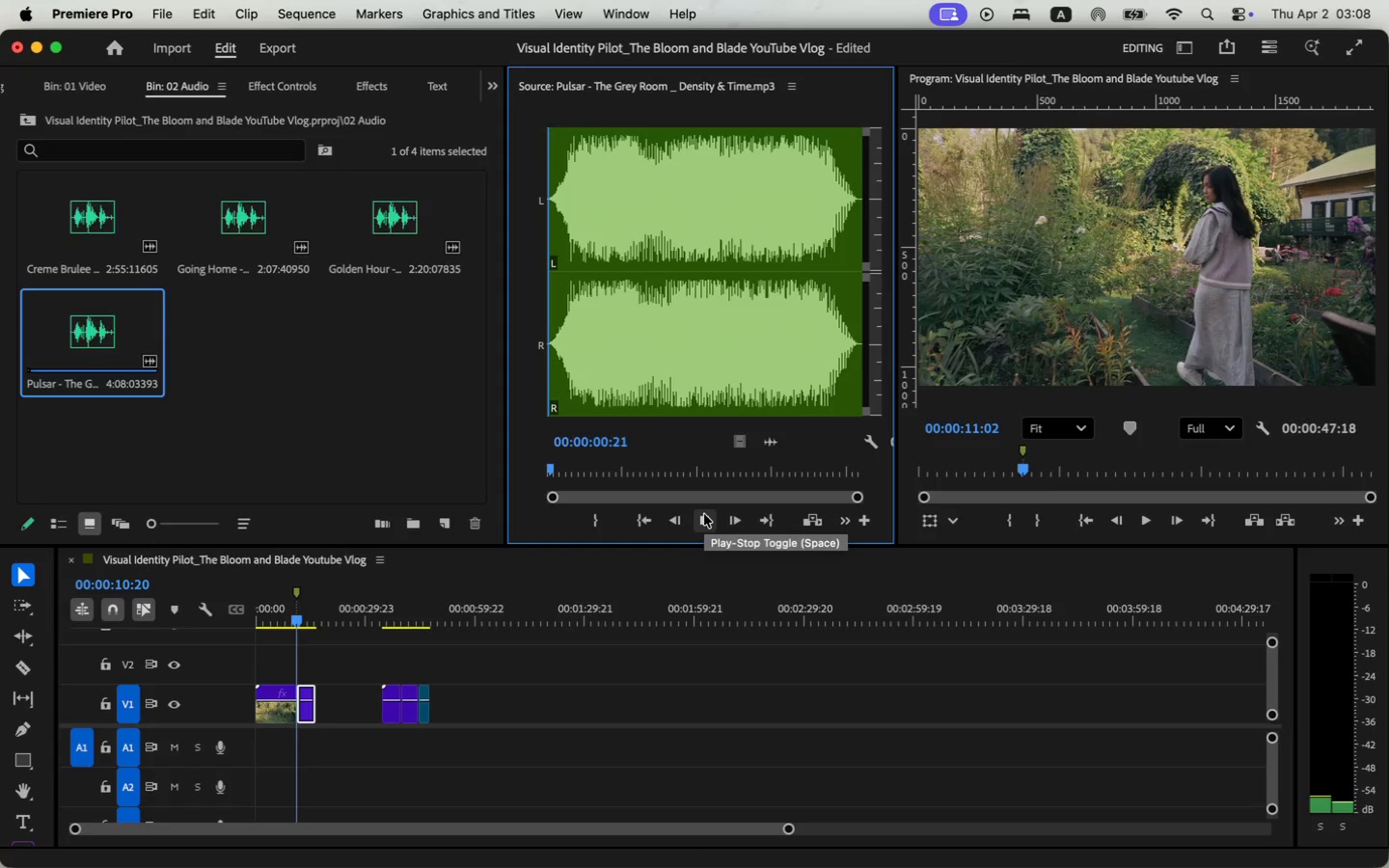 
left_click([572, 183])
 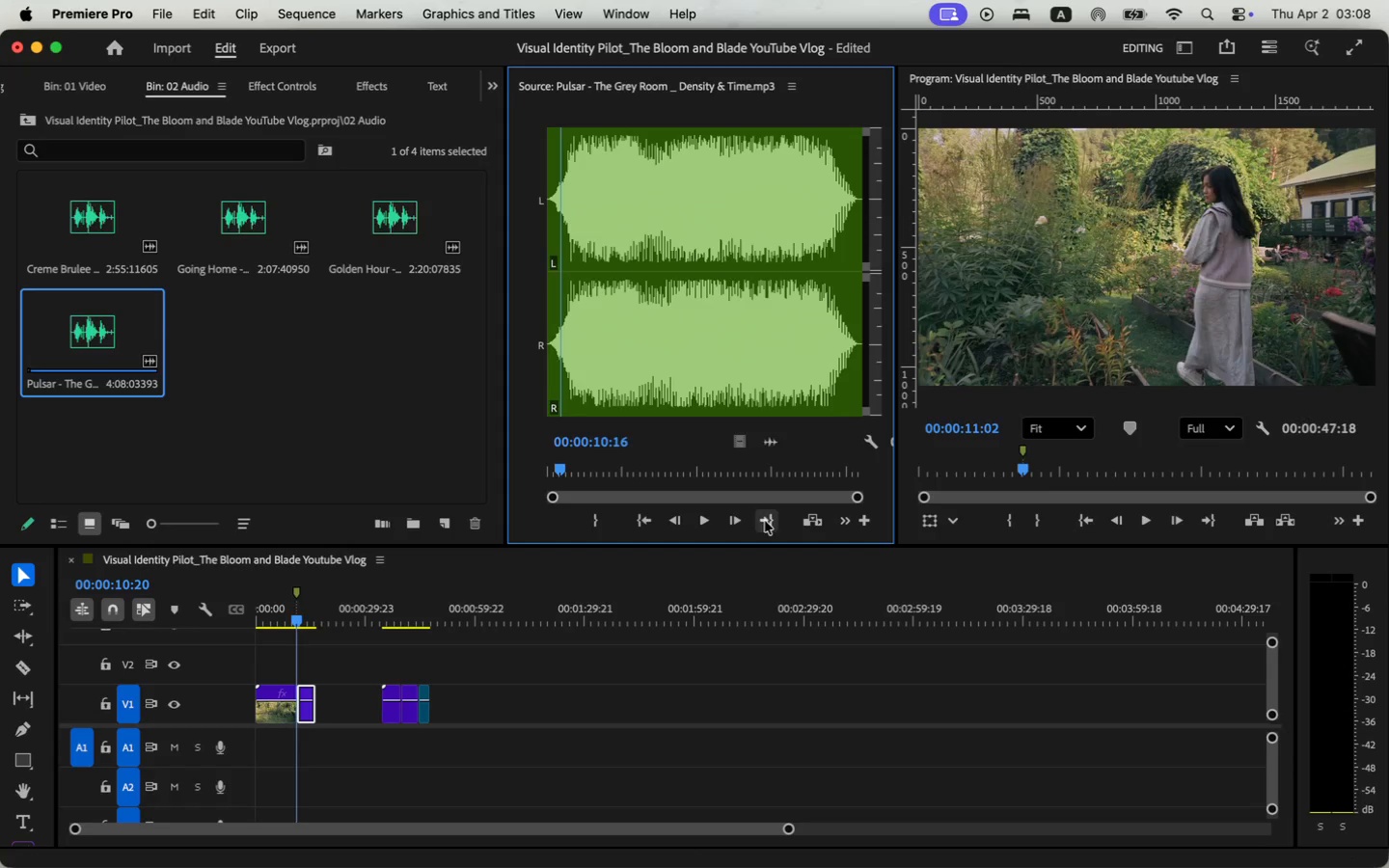 
left_click_drag(start_coordinate=[562, 200], to_coordinate=[560, 205])
 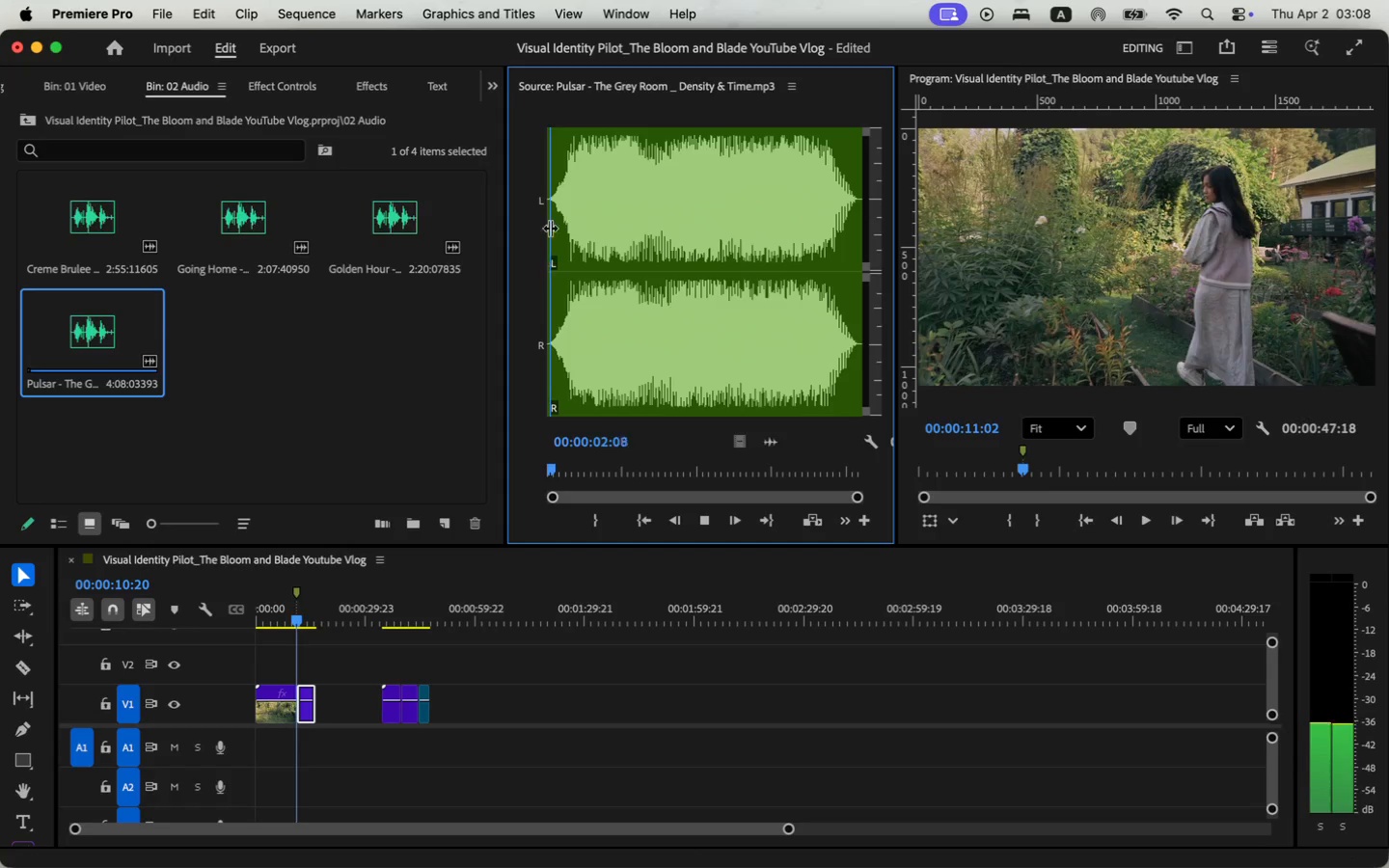 
left_click([708, 524])
 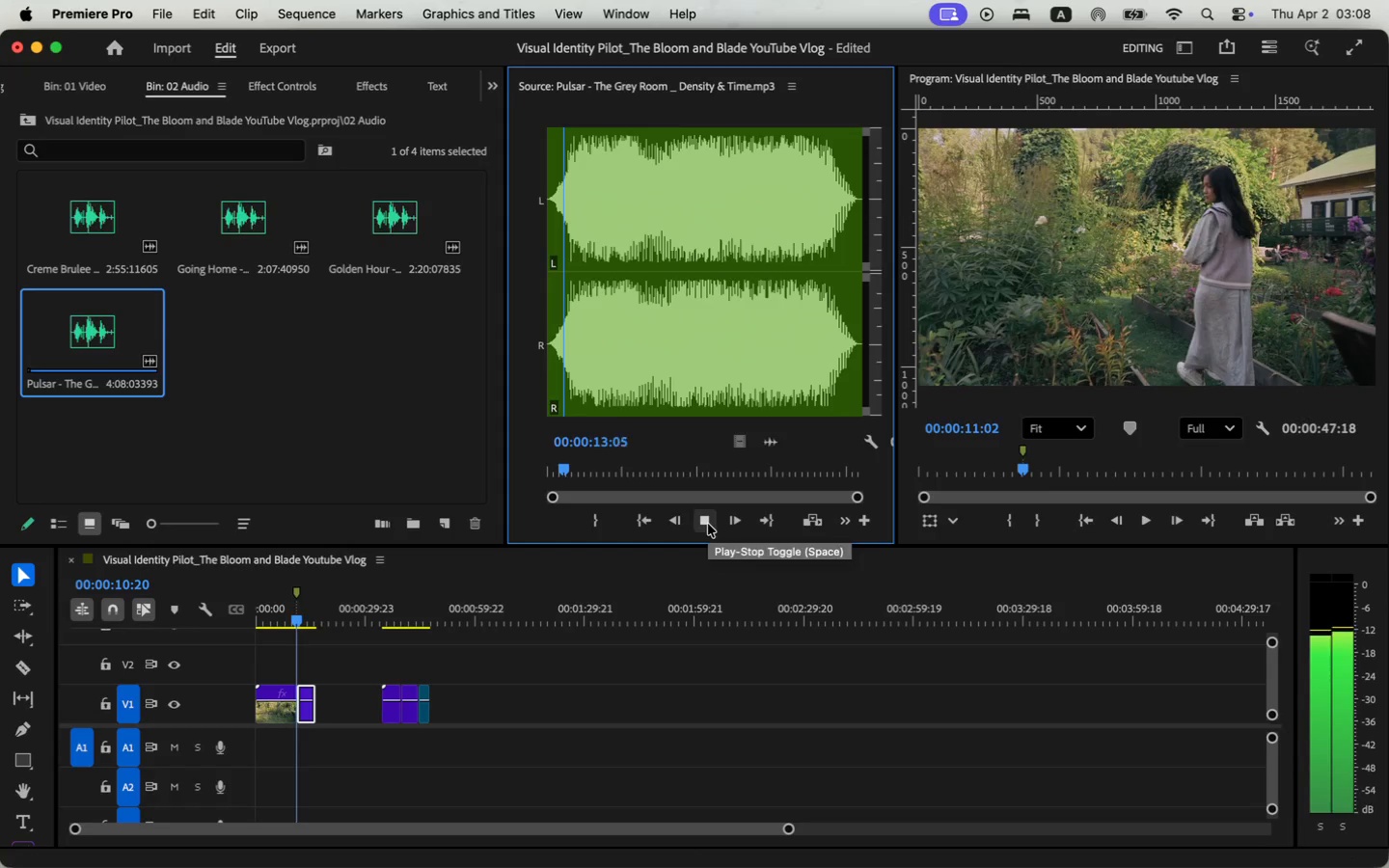 
double_click([402, 226])
 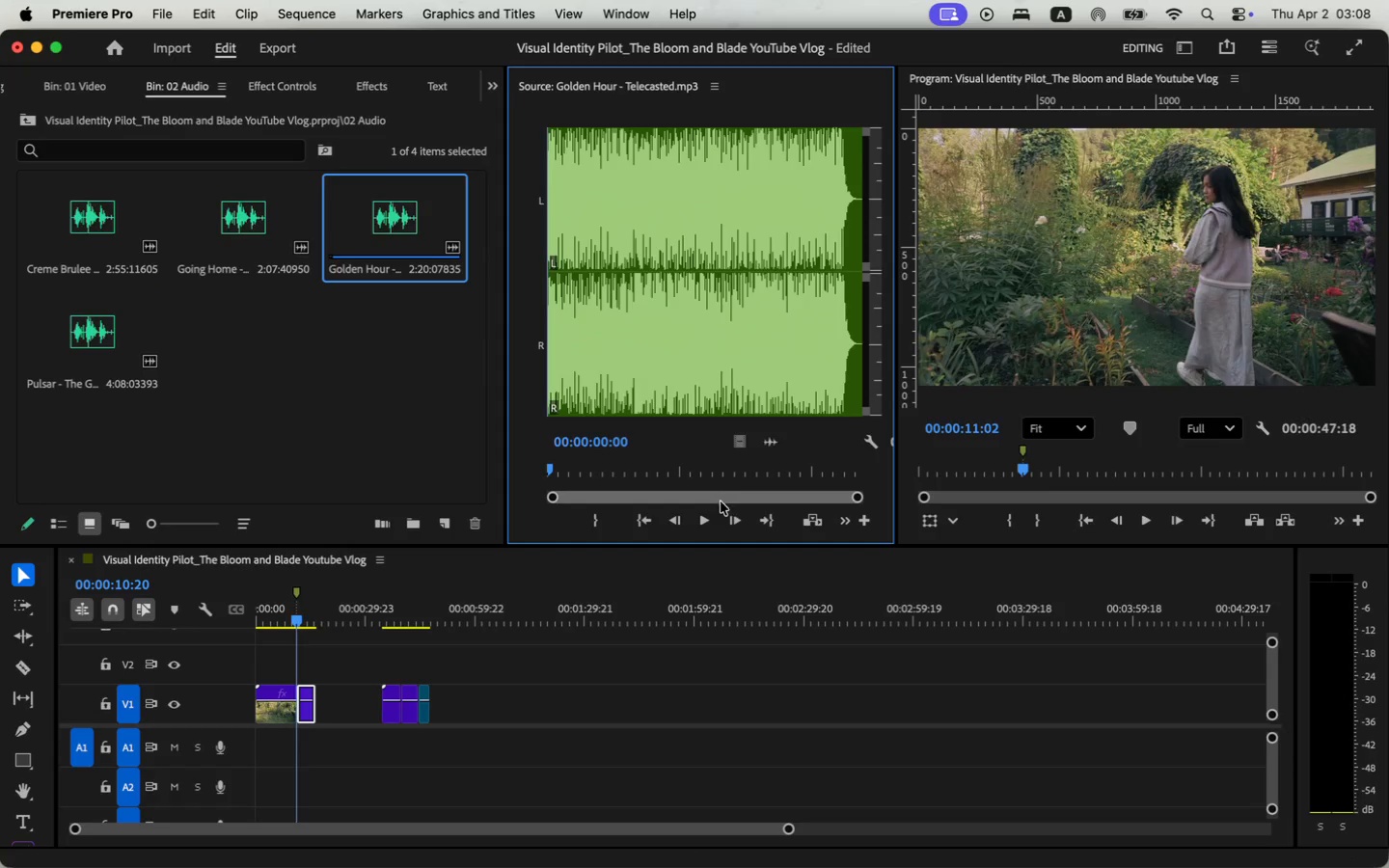 
left_click([708, 513])
 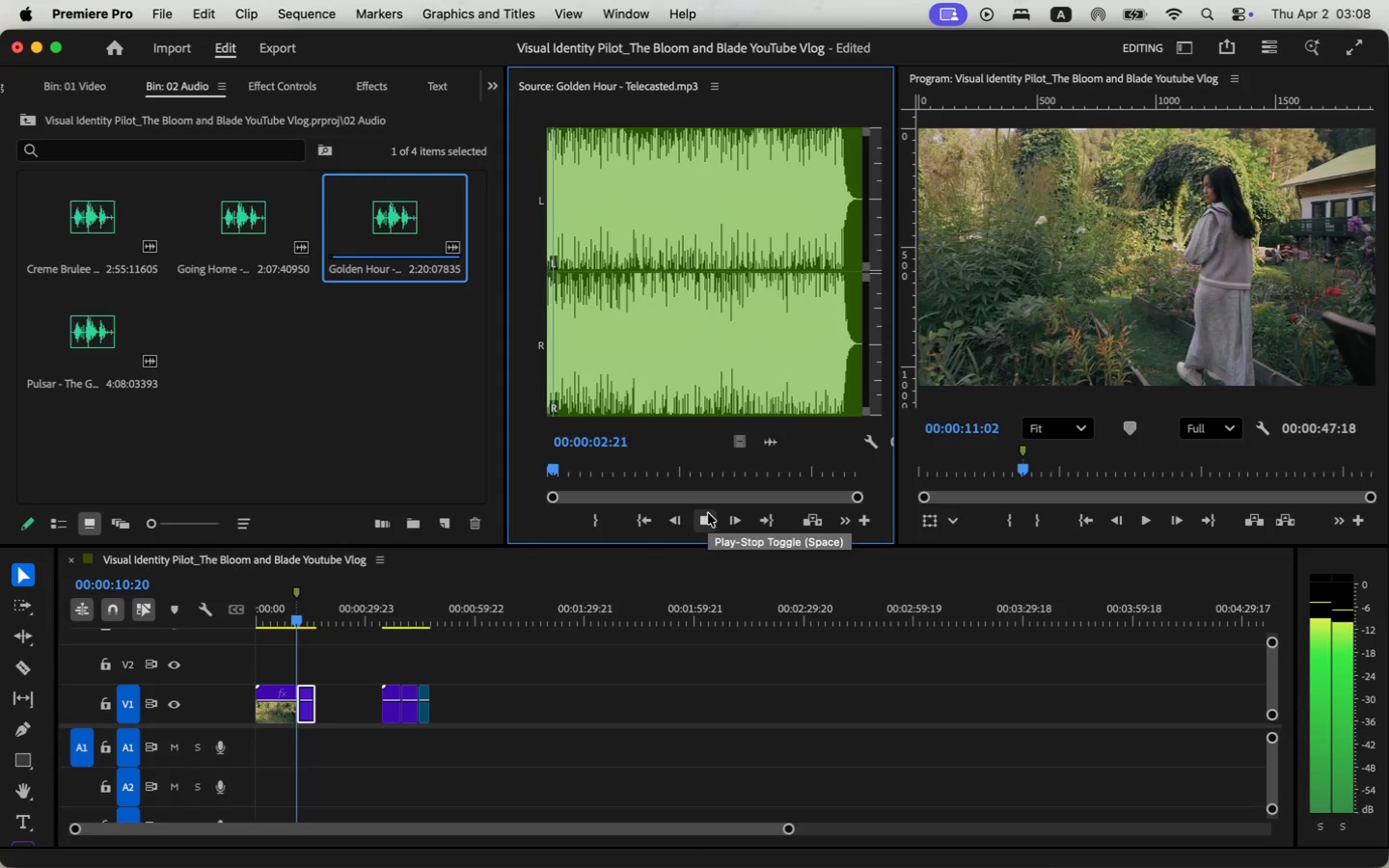 
double_click([238, 214])
 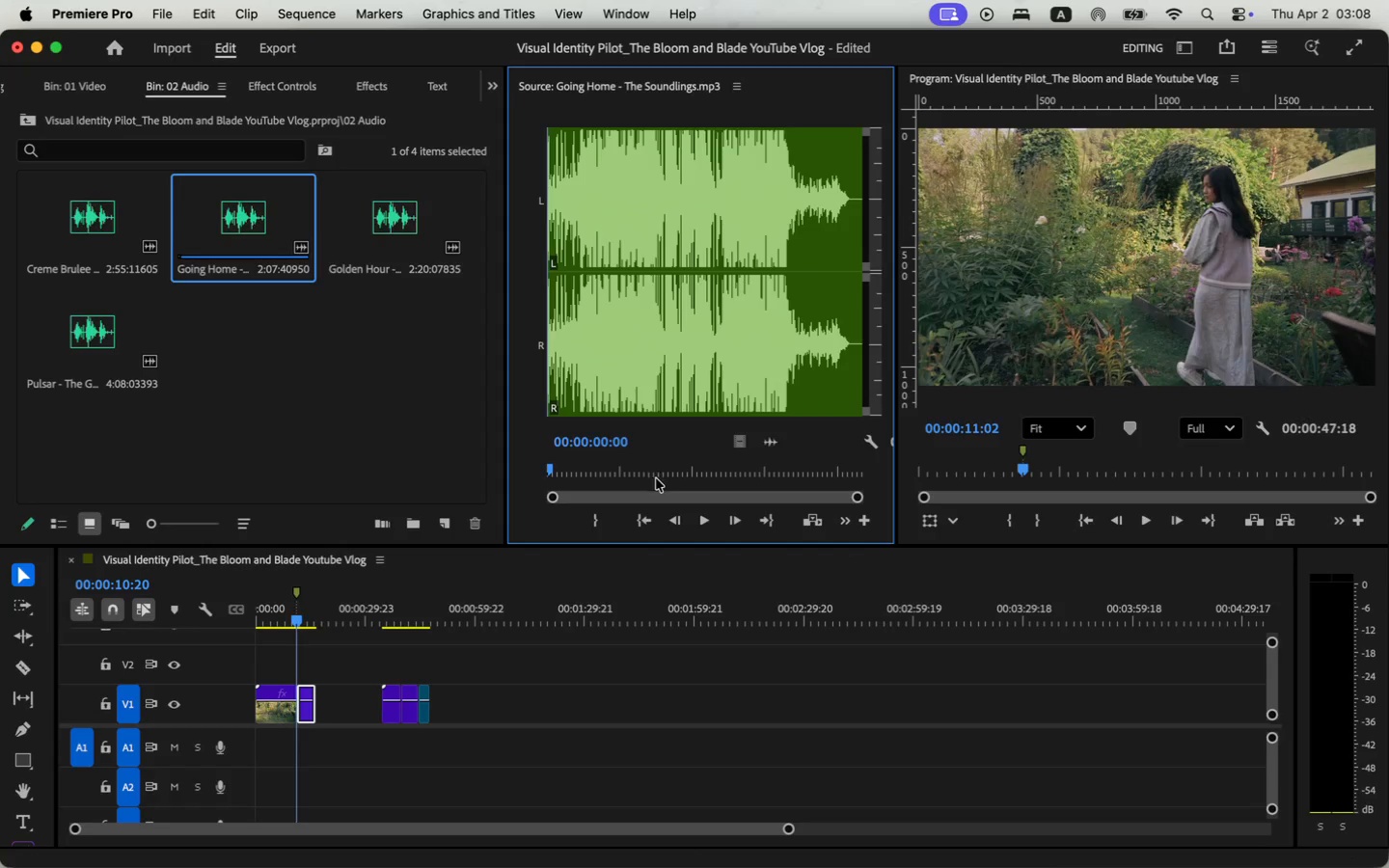 
mouse_move([713, 492])
 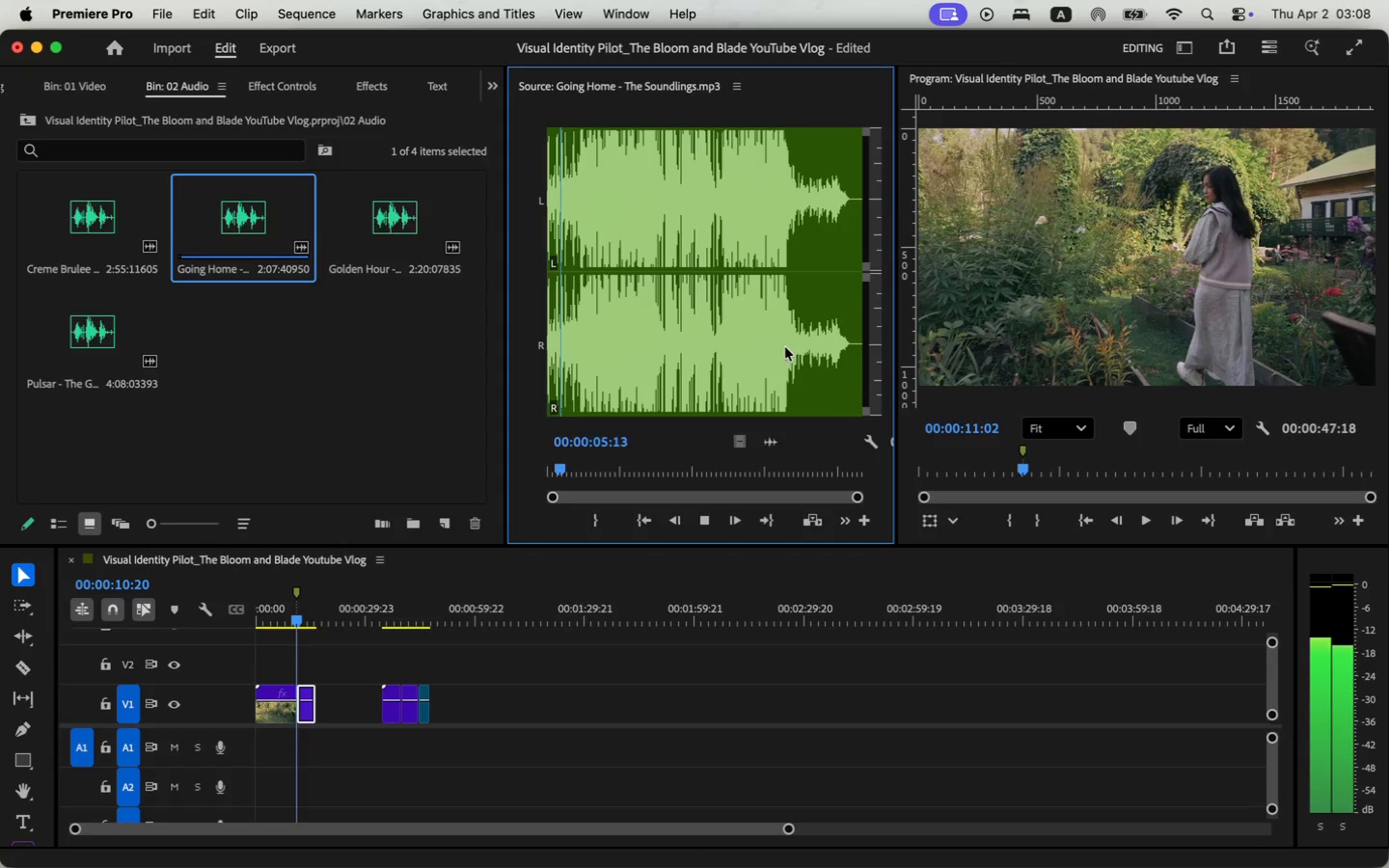 
left_click([790, 339])
 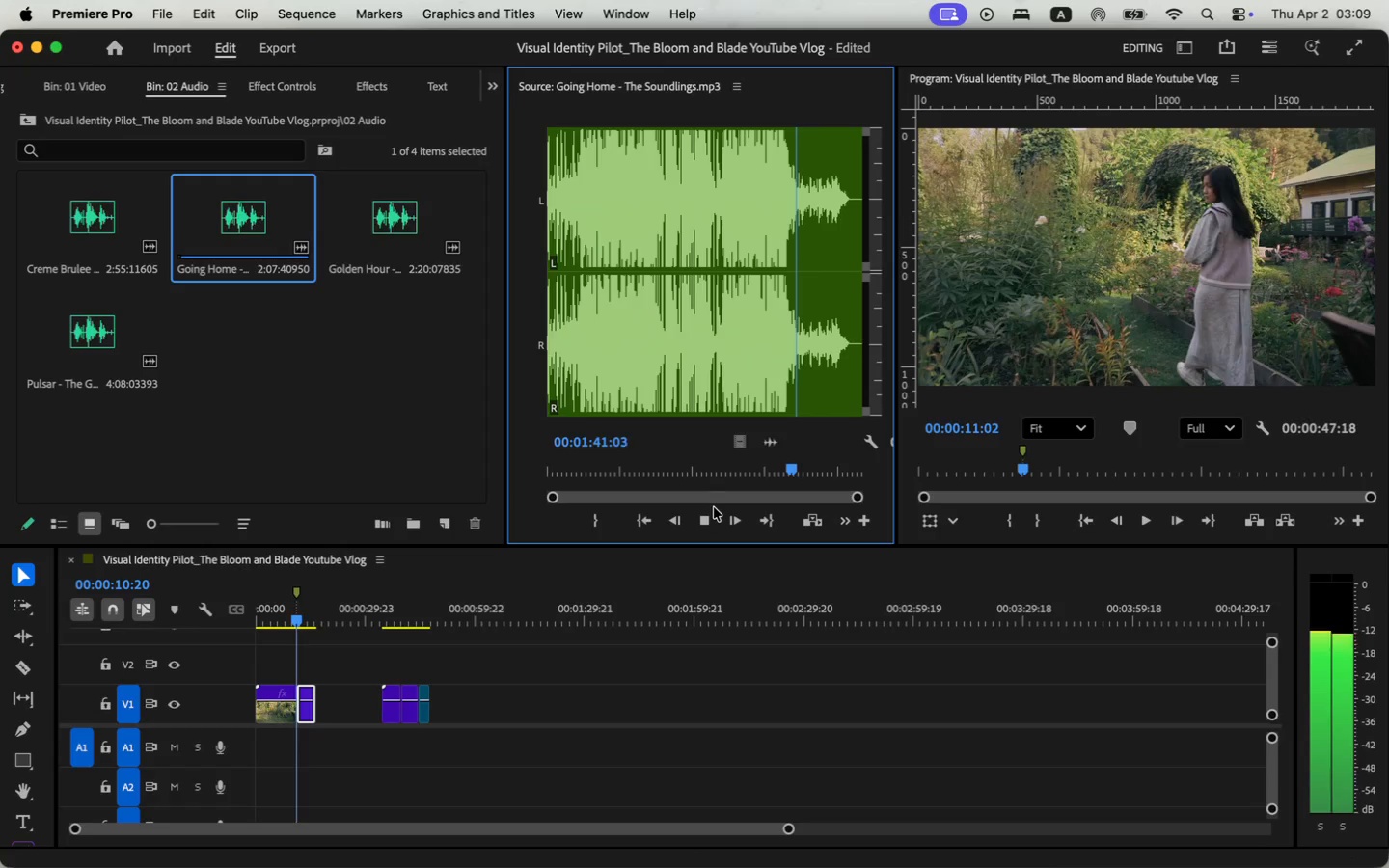 
wait(5.07)
 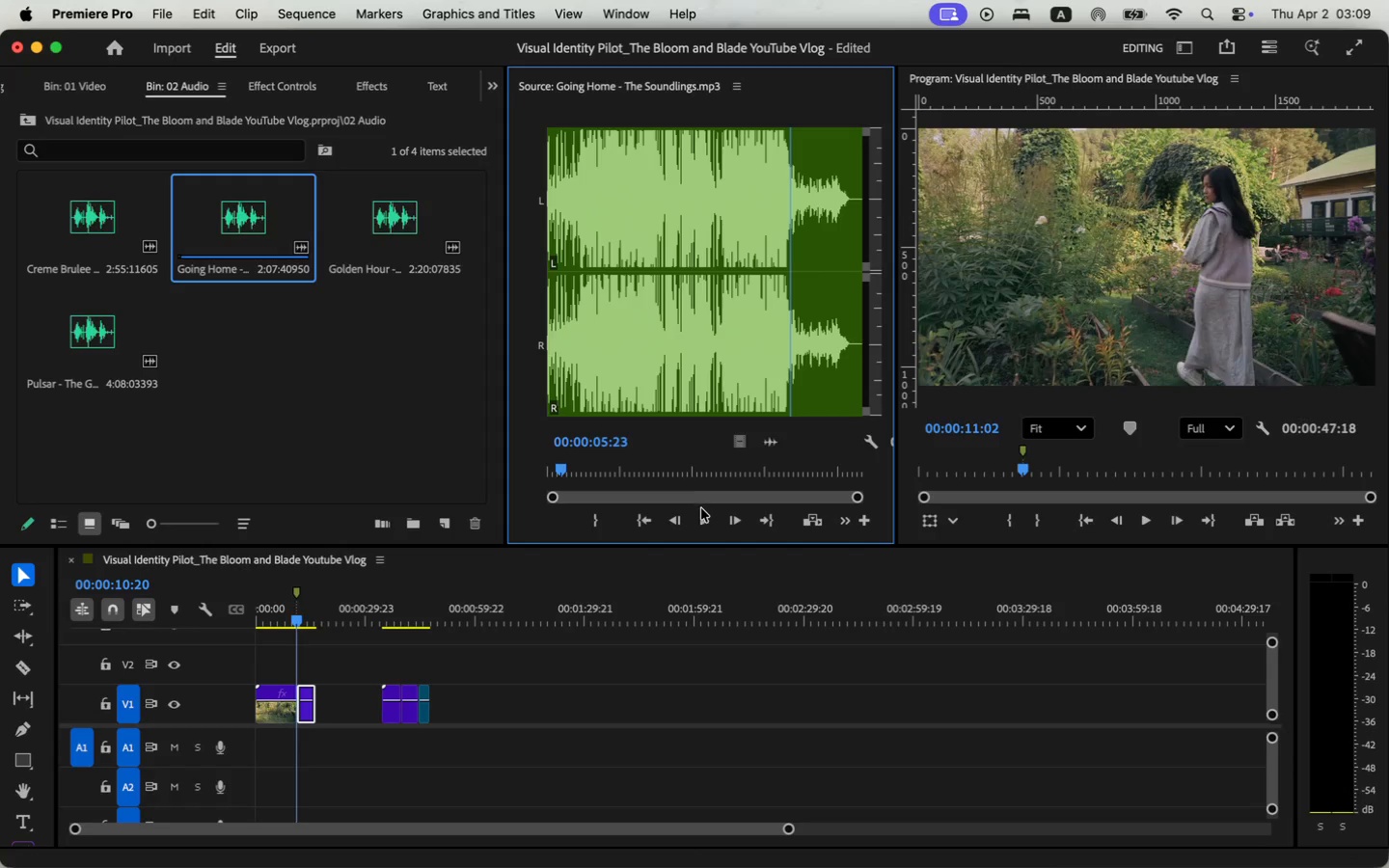 
left_click([713, 520])
 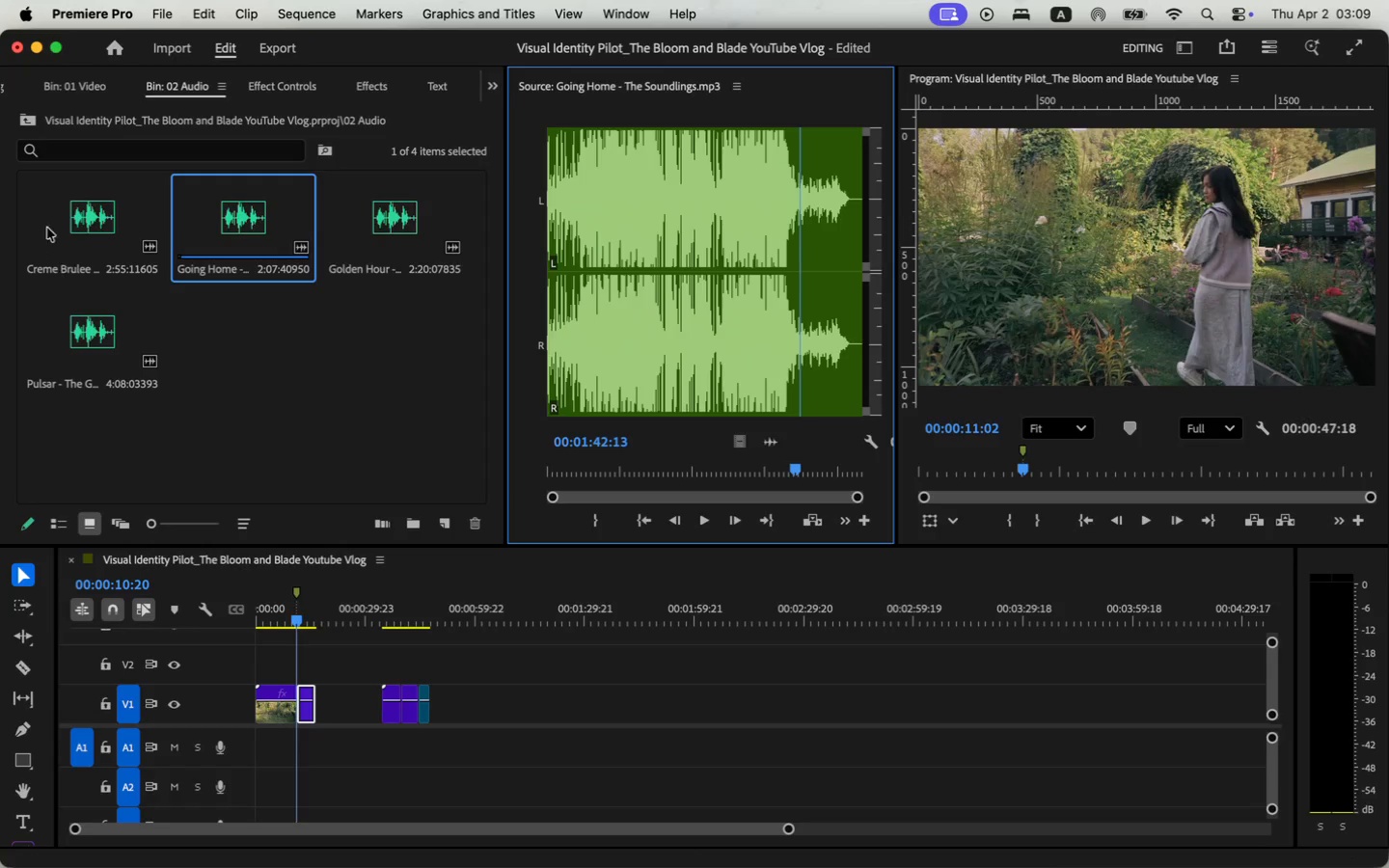 
left_click([80, 353])
 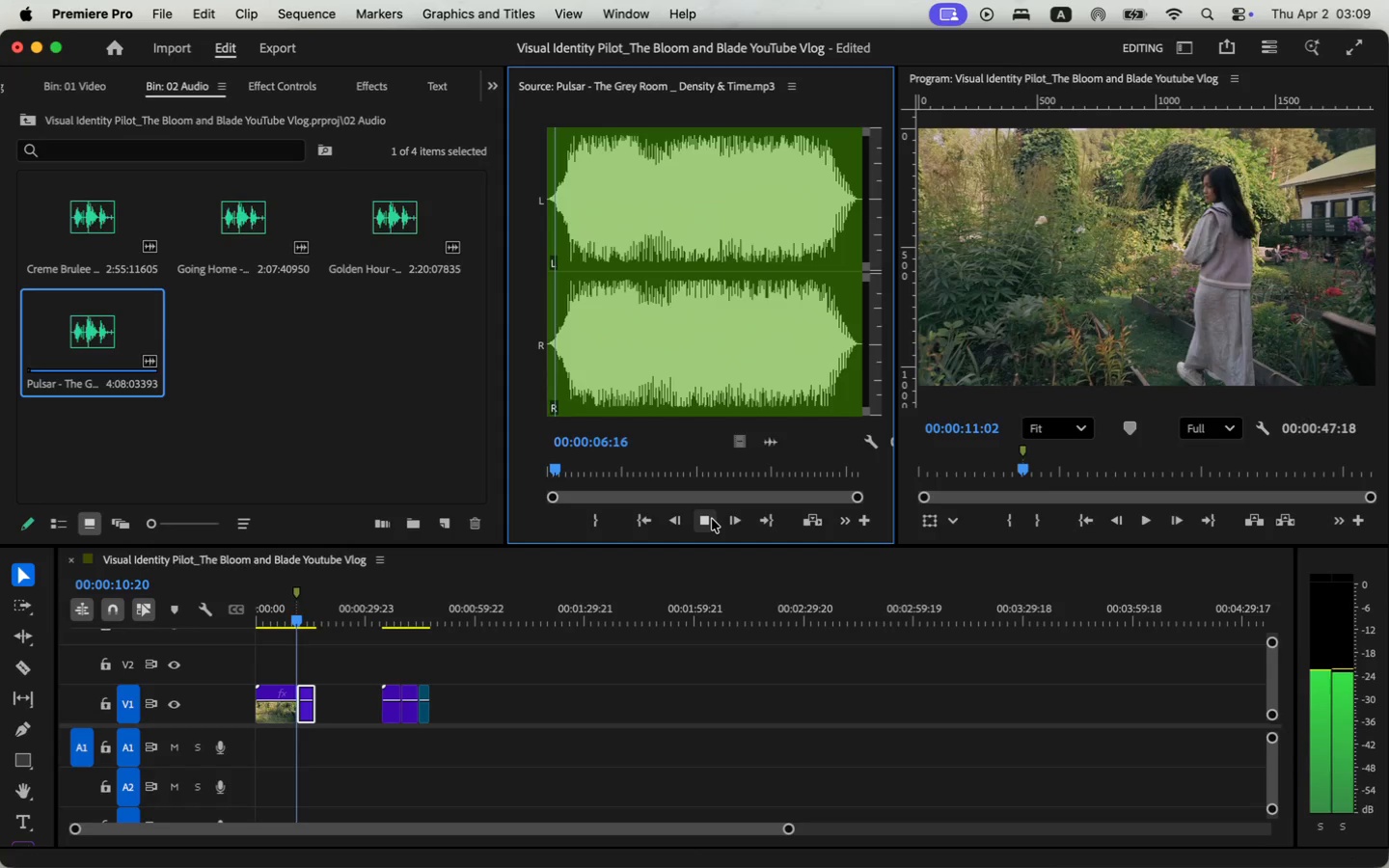 
left_click_drag(start_coordinate=[561, 378], to_coordinate=[513, 382])
 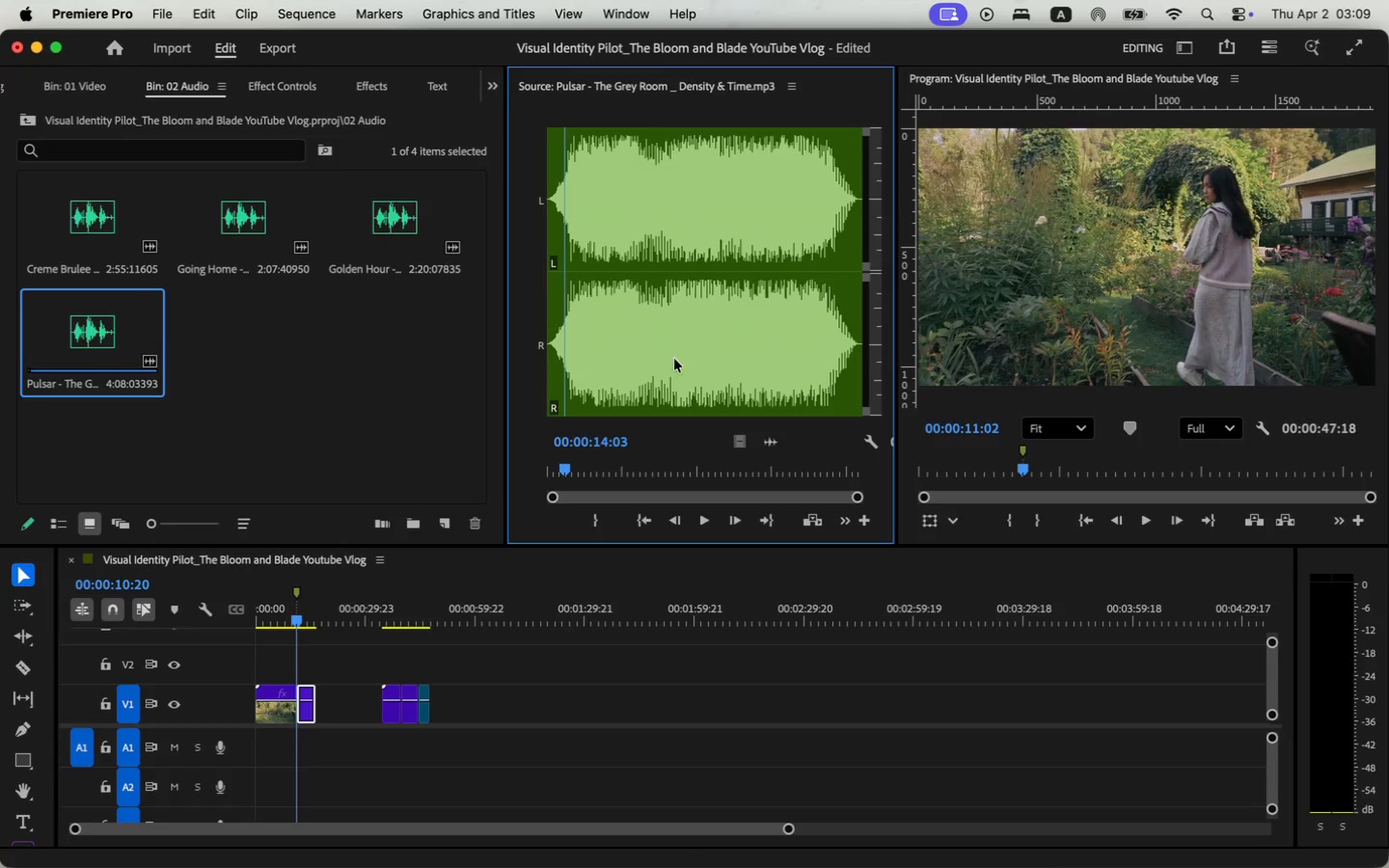 
wait(12.85)
 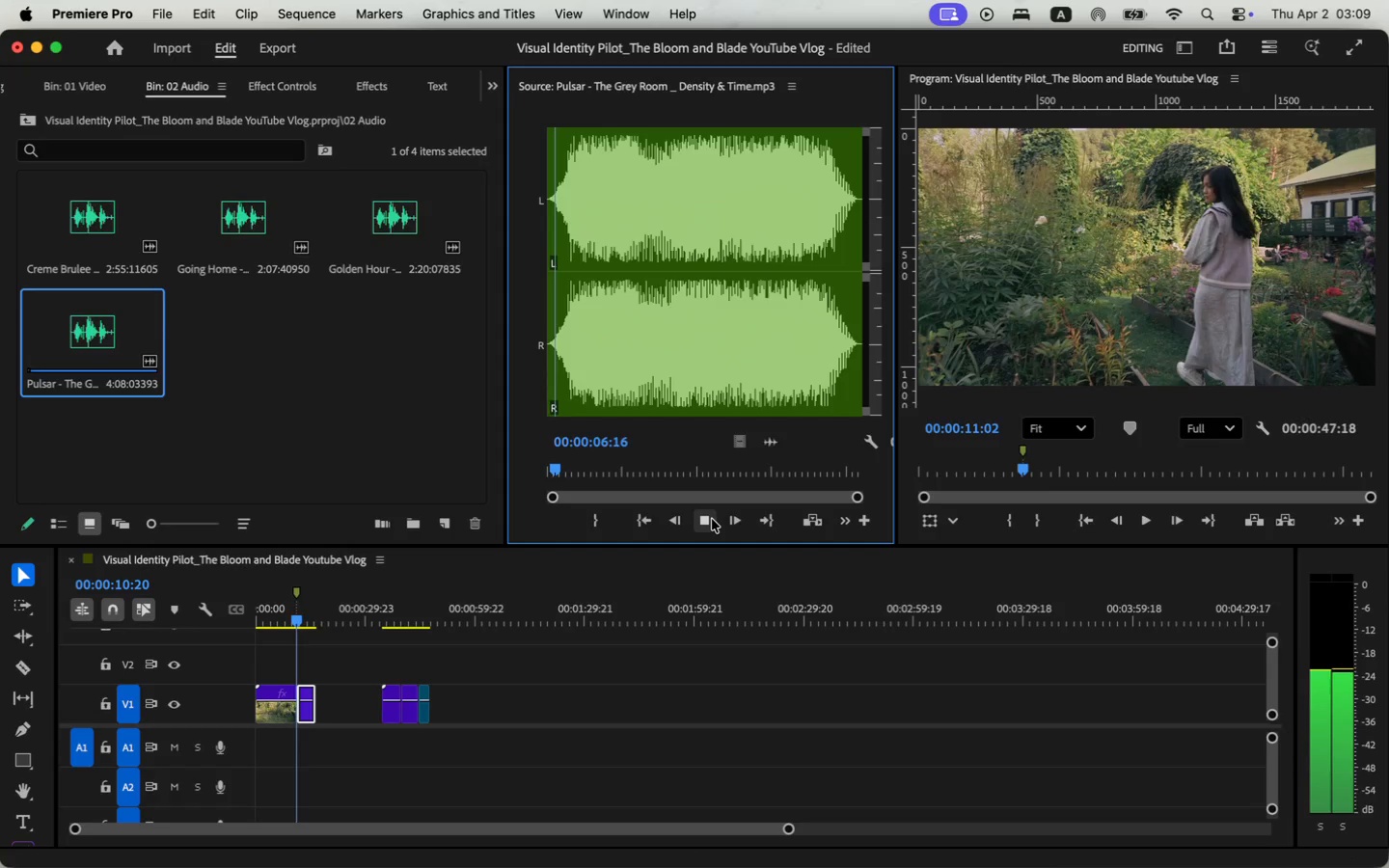 
left_click([711, 518])
 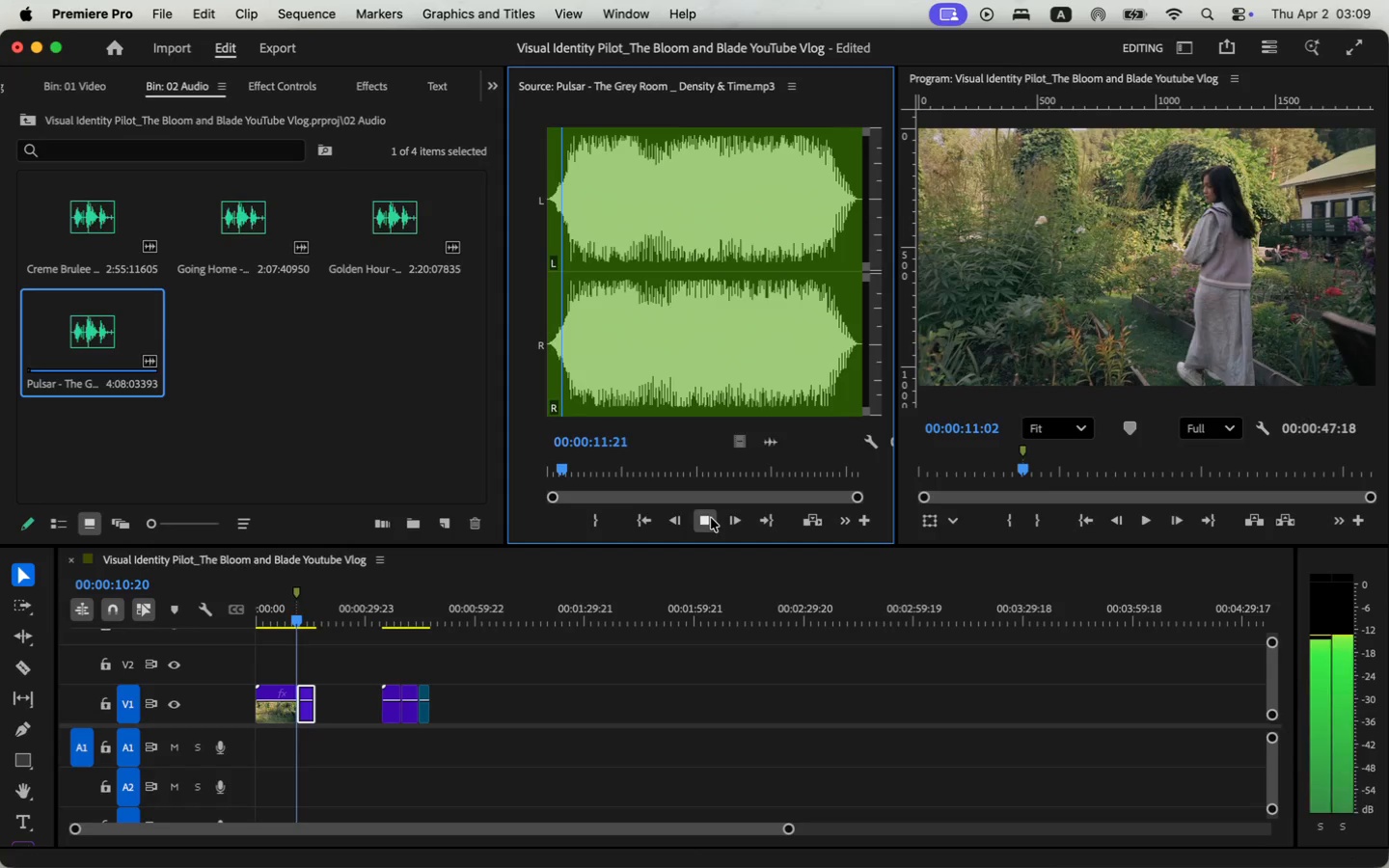 
left_click_drag(start_coordinate=[771, 444], to_coordinate=[251, 754])
 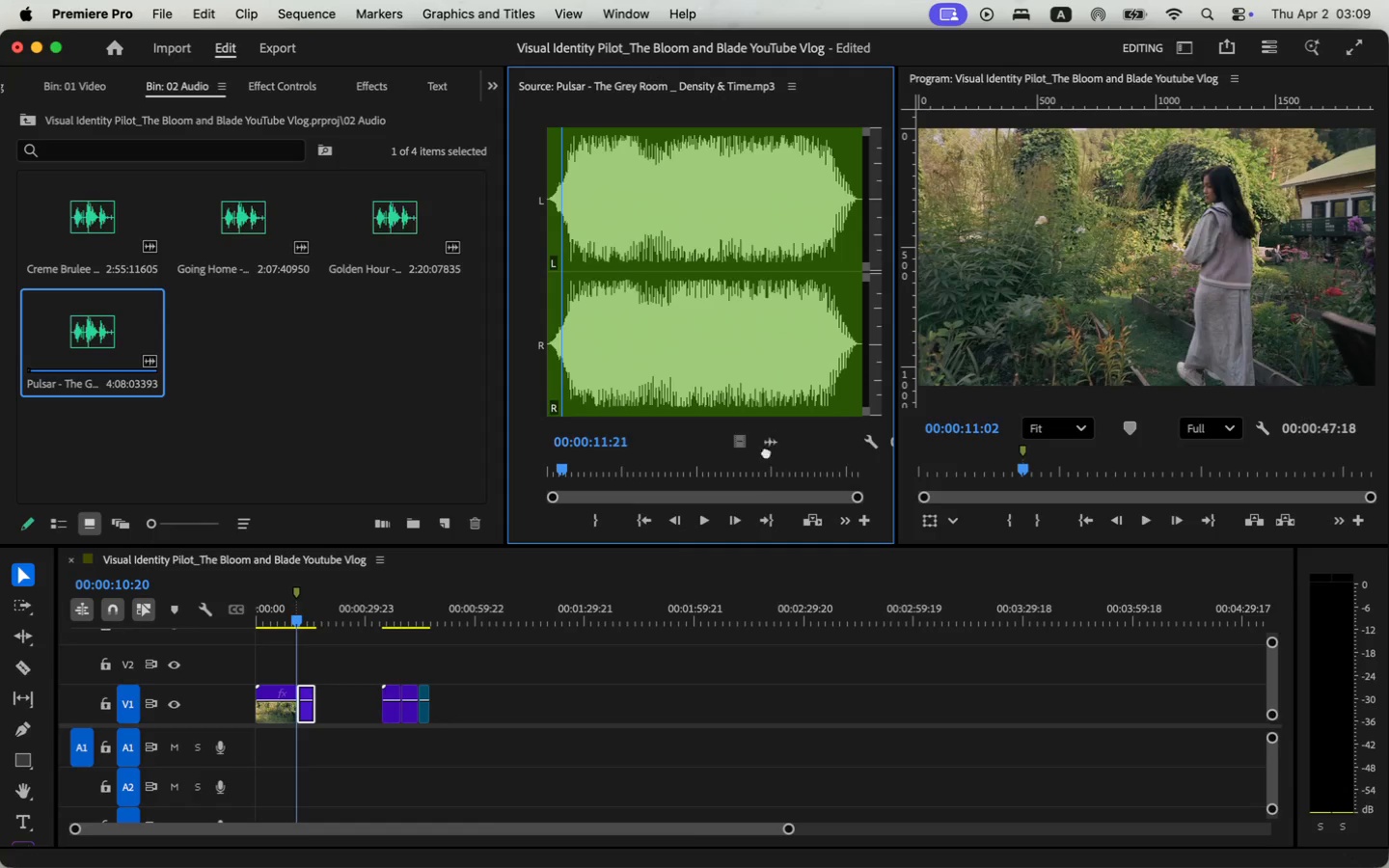 
left_click_drag(start_coordinate=[298, 605], to_coordinate=[241, 621])
 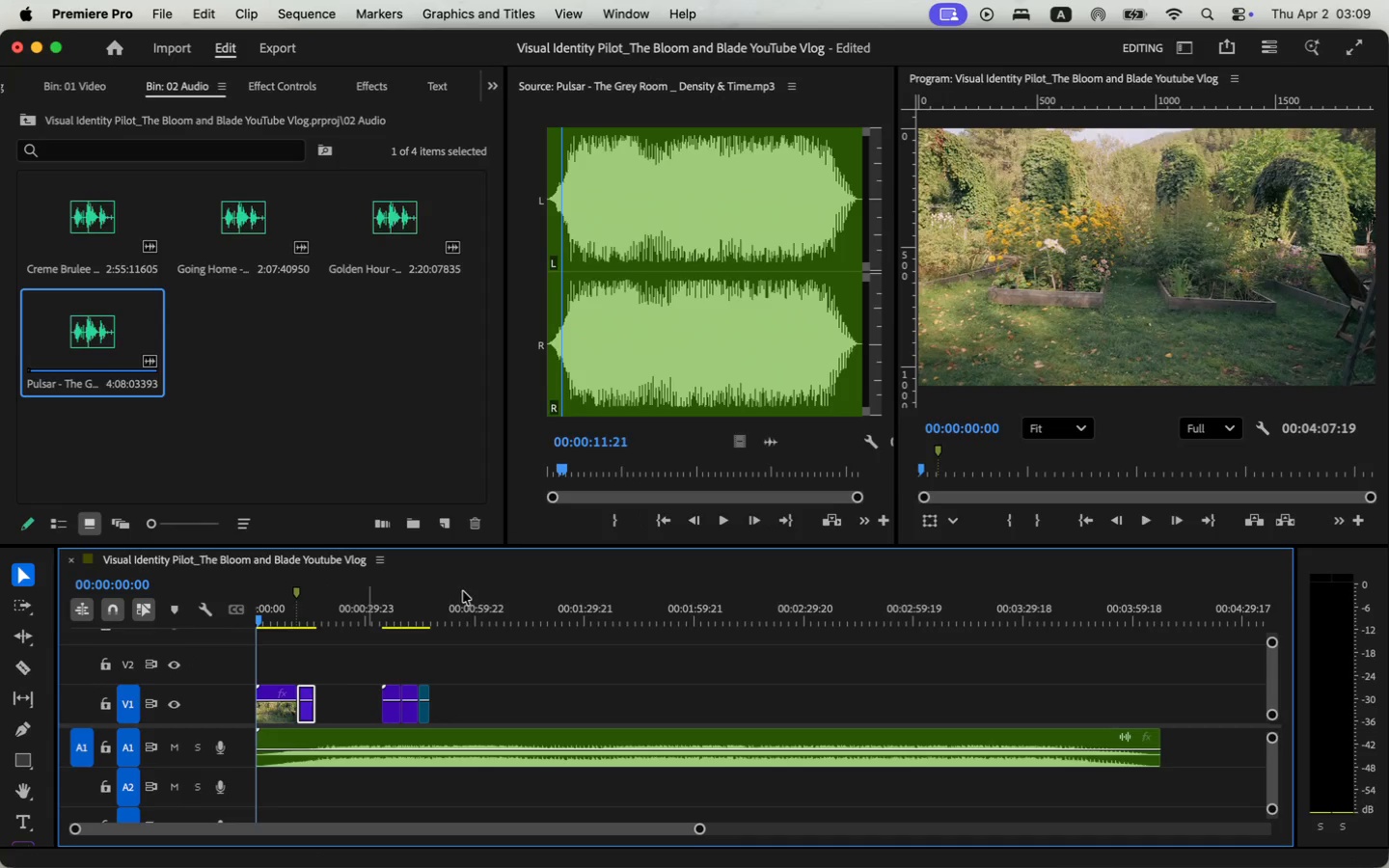 
left_click([720, 527])
 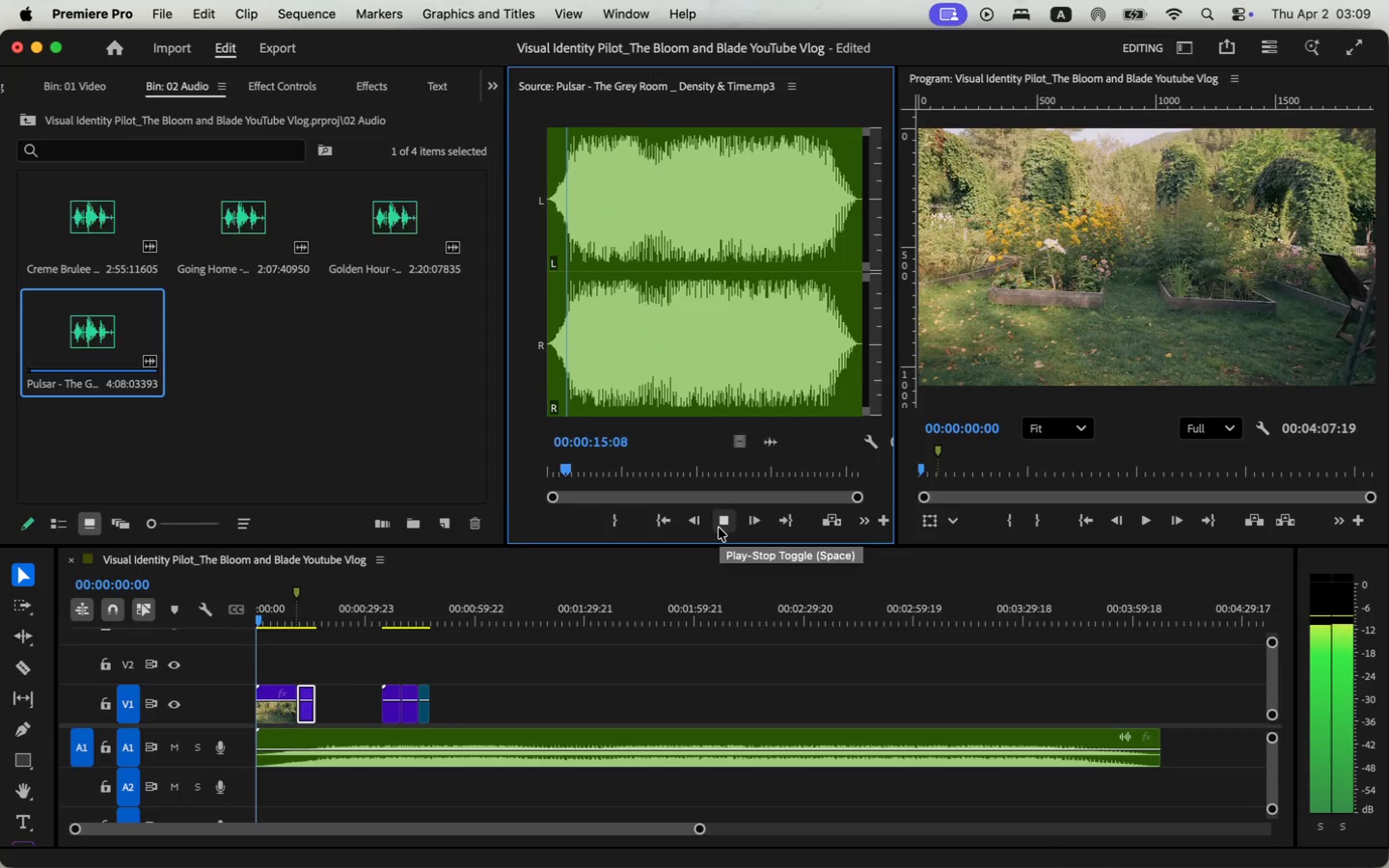 
left_click([719, 528])
 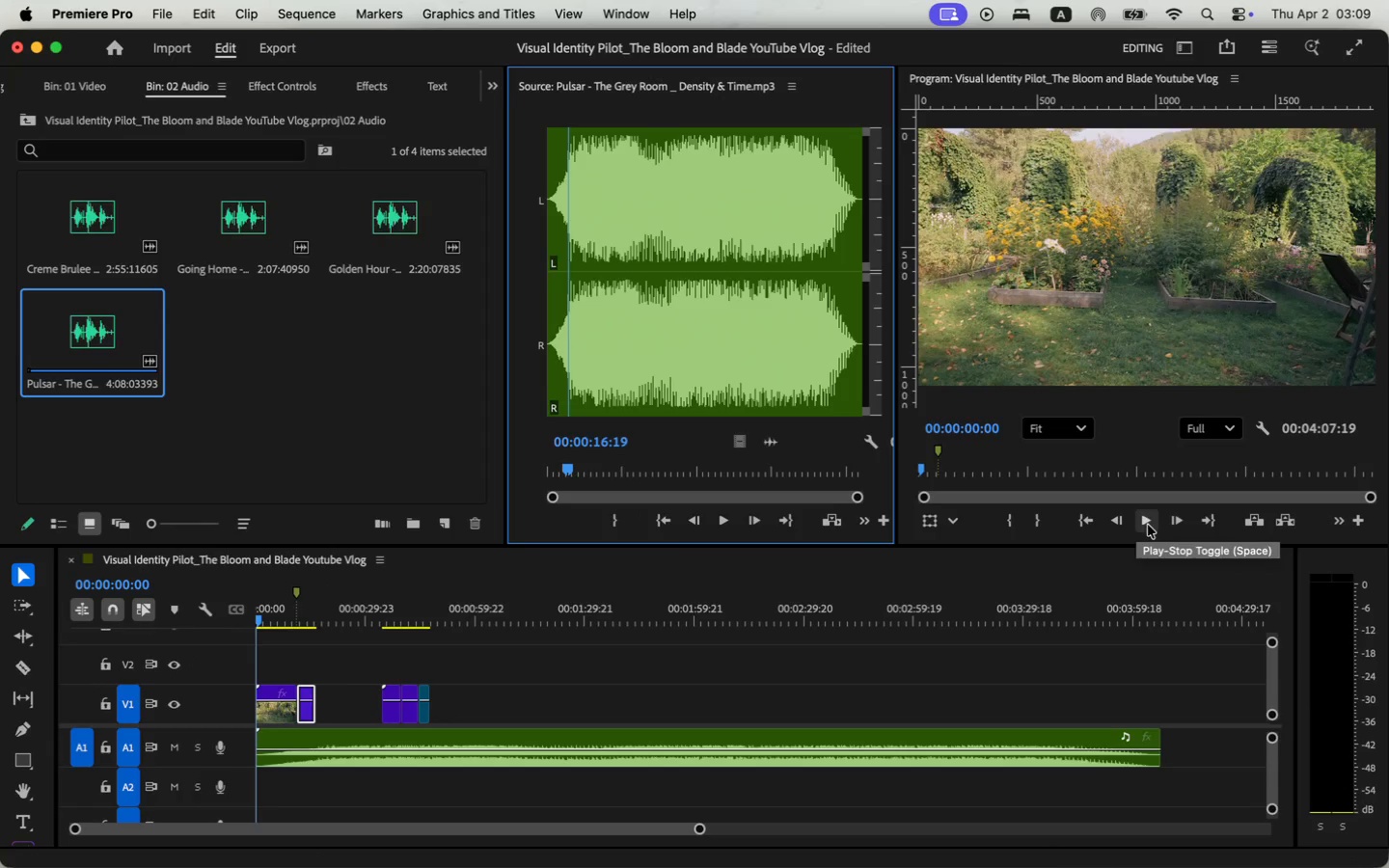 
left_click([1155, 523])
 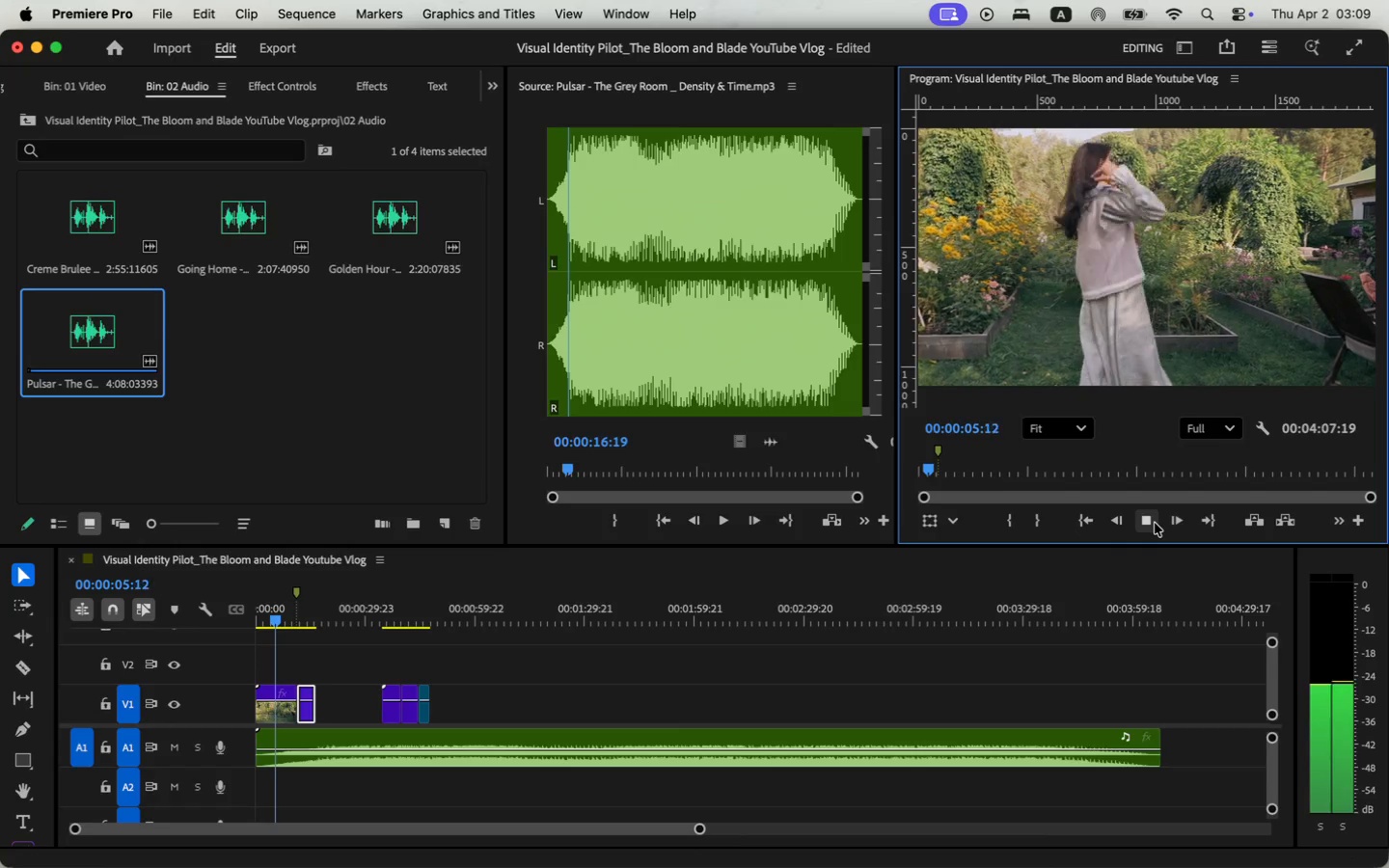 
wait(7.61)
 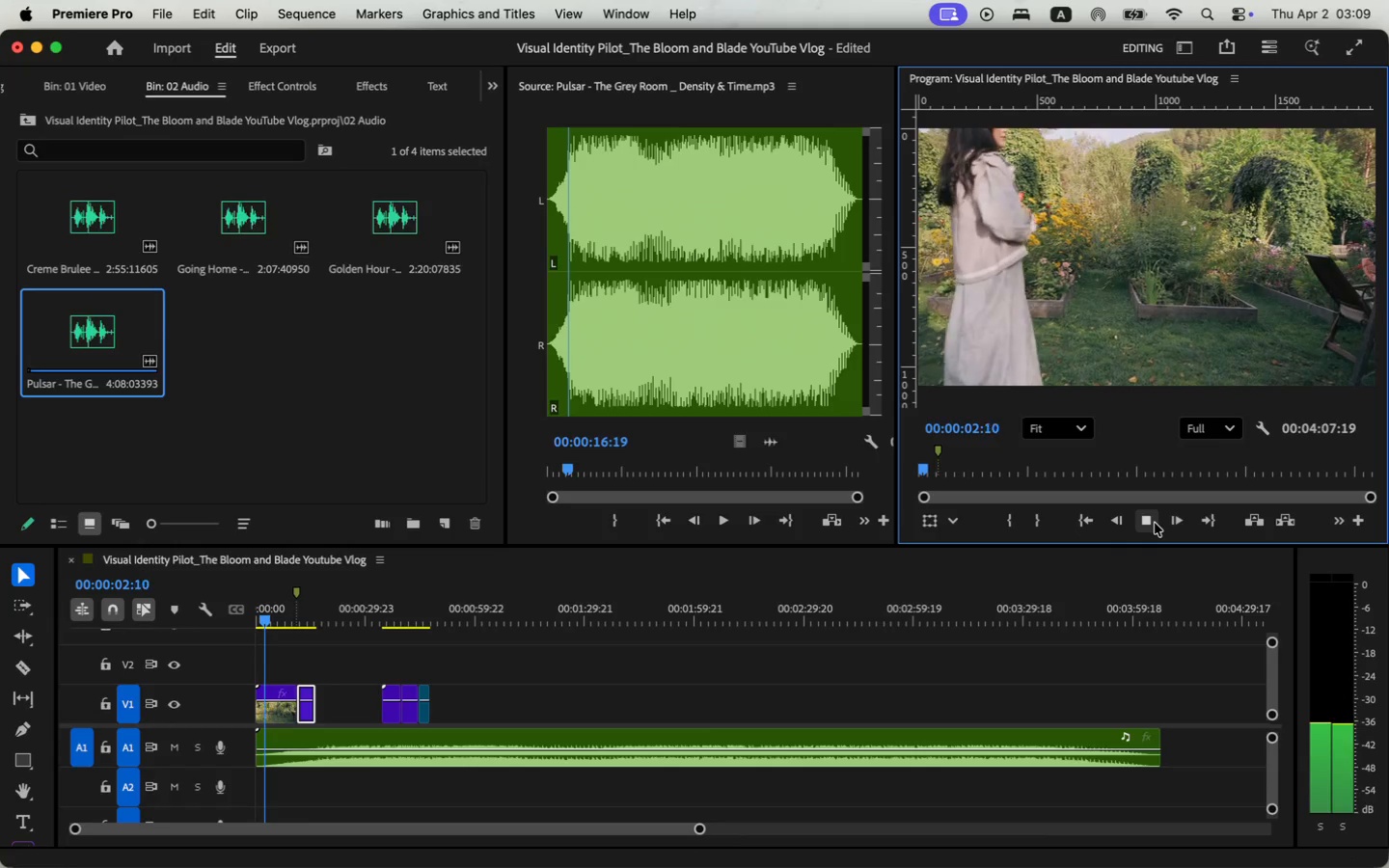 
left_click([1155, 523])
 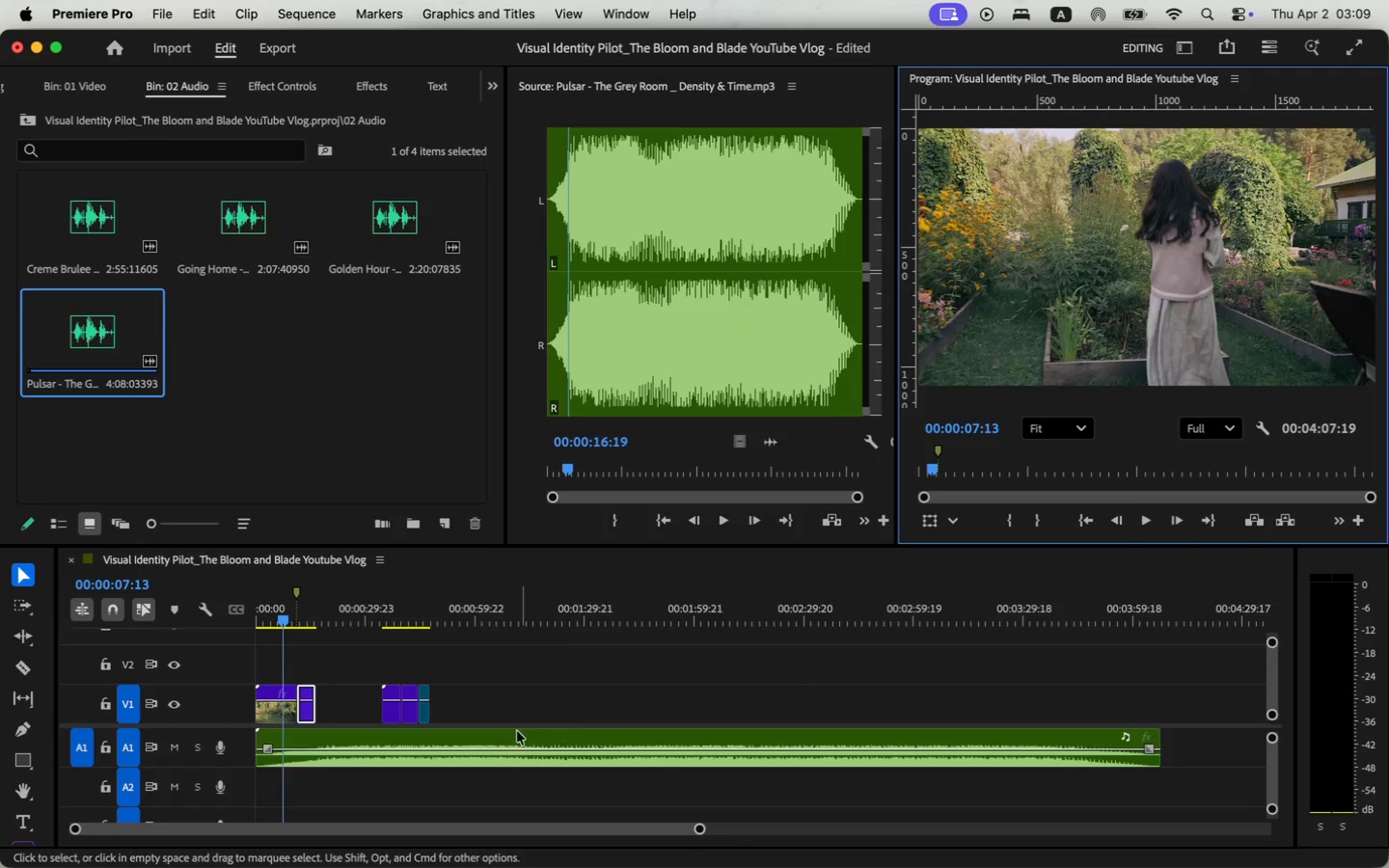 
left_click_drag(start_coordinate=[240, 764], to_coordinate=[240, 780])
 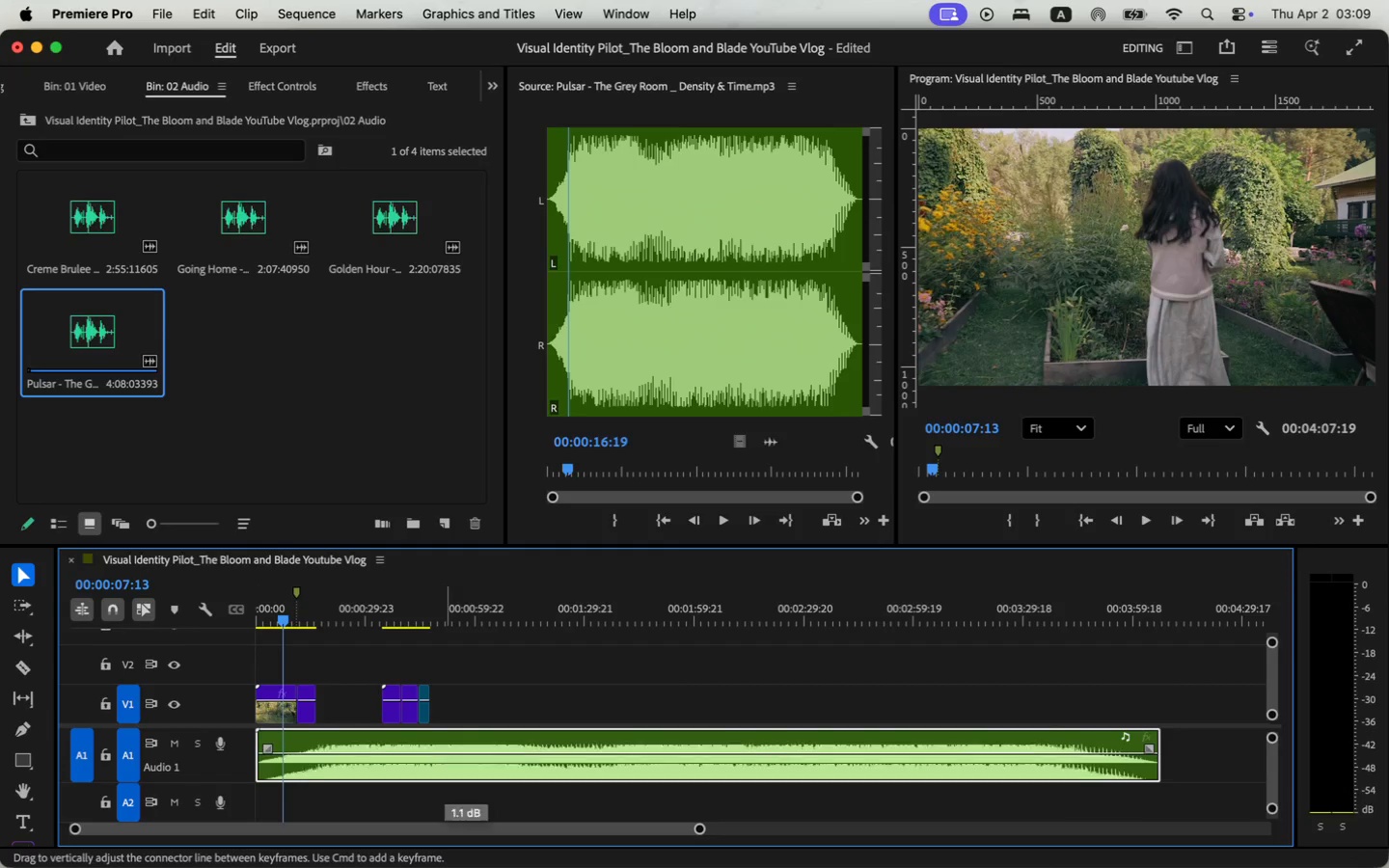 
left_click_drag(start_coordinate=[259, 737], to_coordinate=[296, 738])
 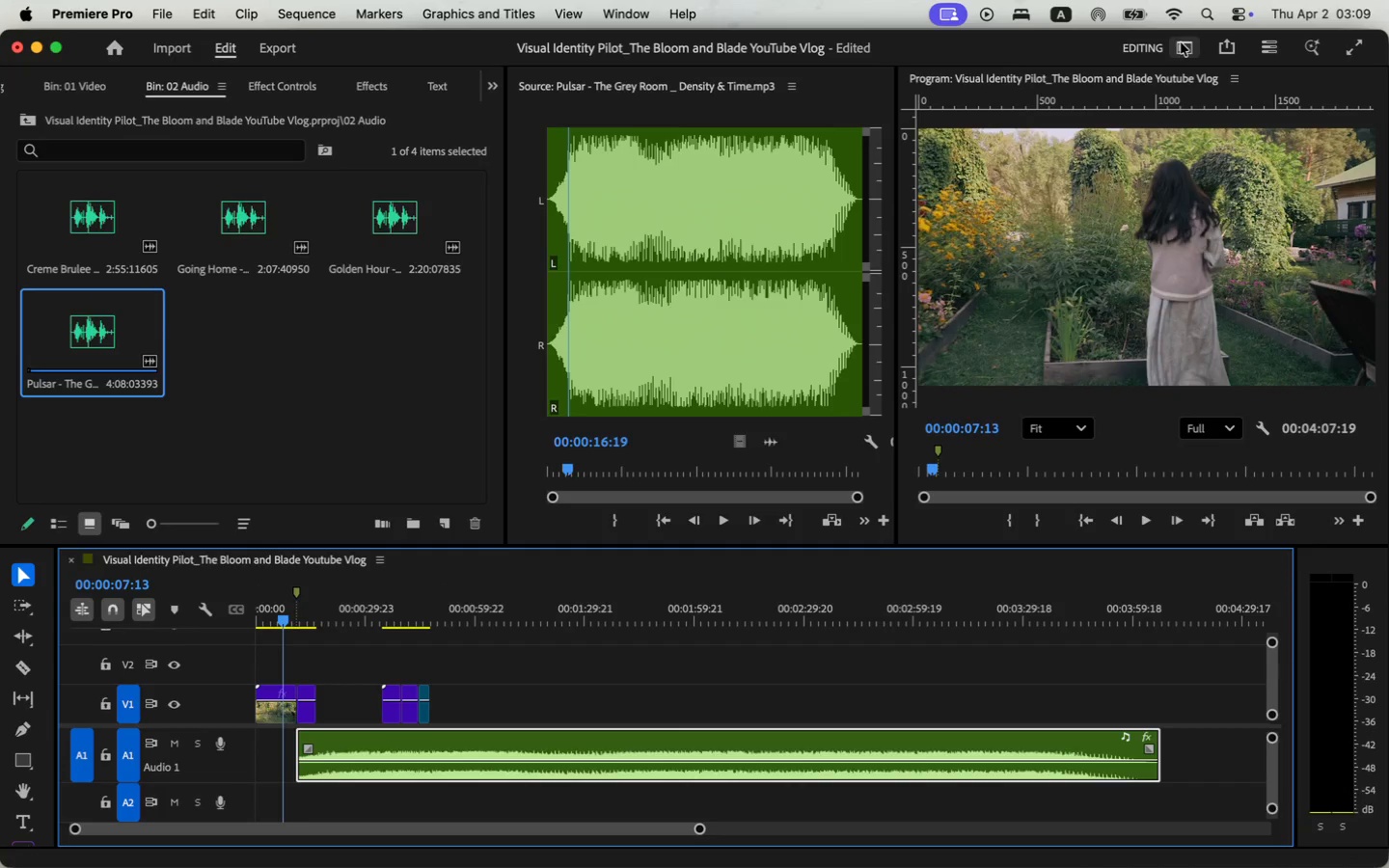 
left_click([492, 87])
 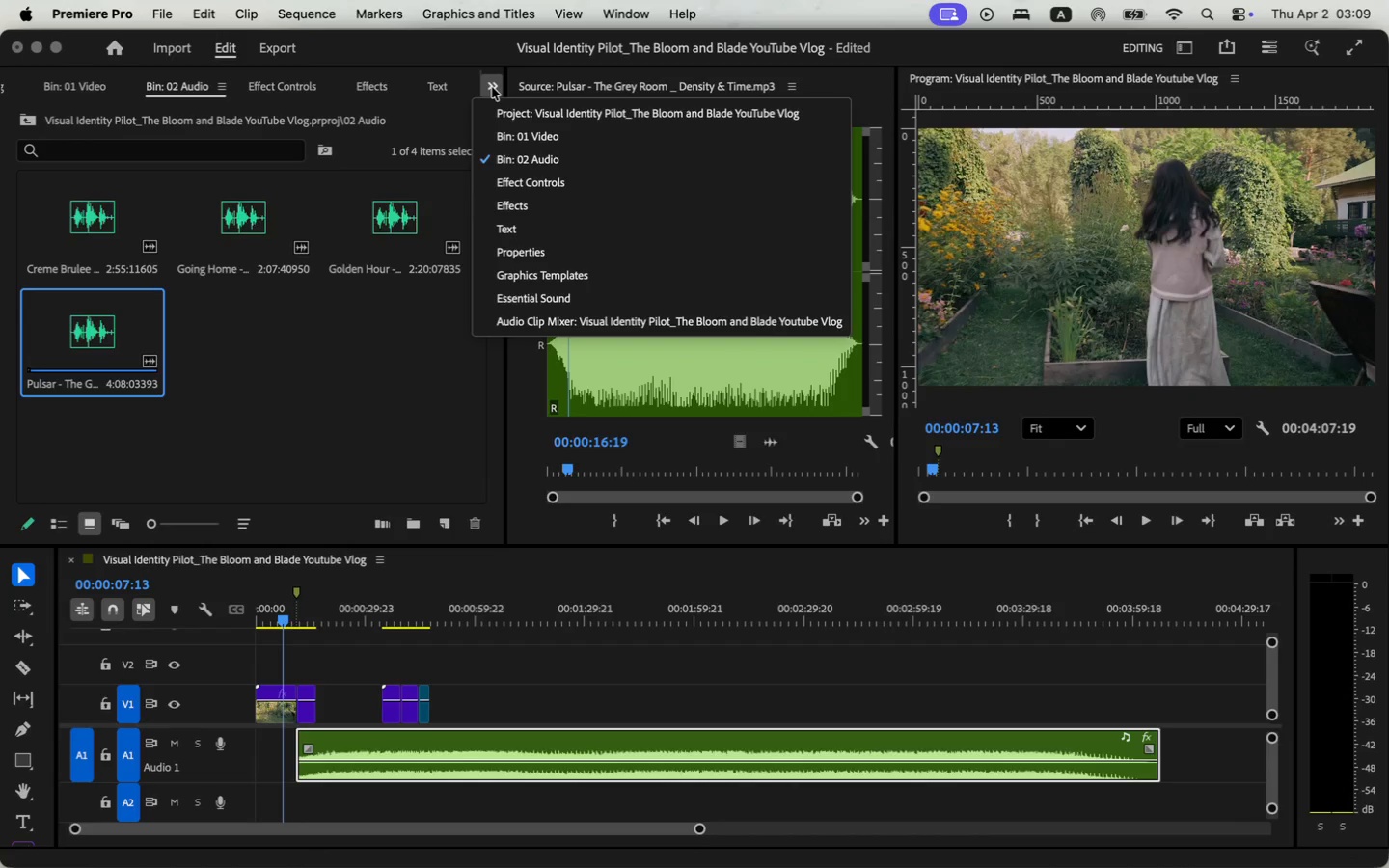 
left_click([541, 298])
 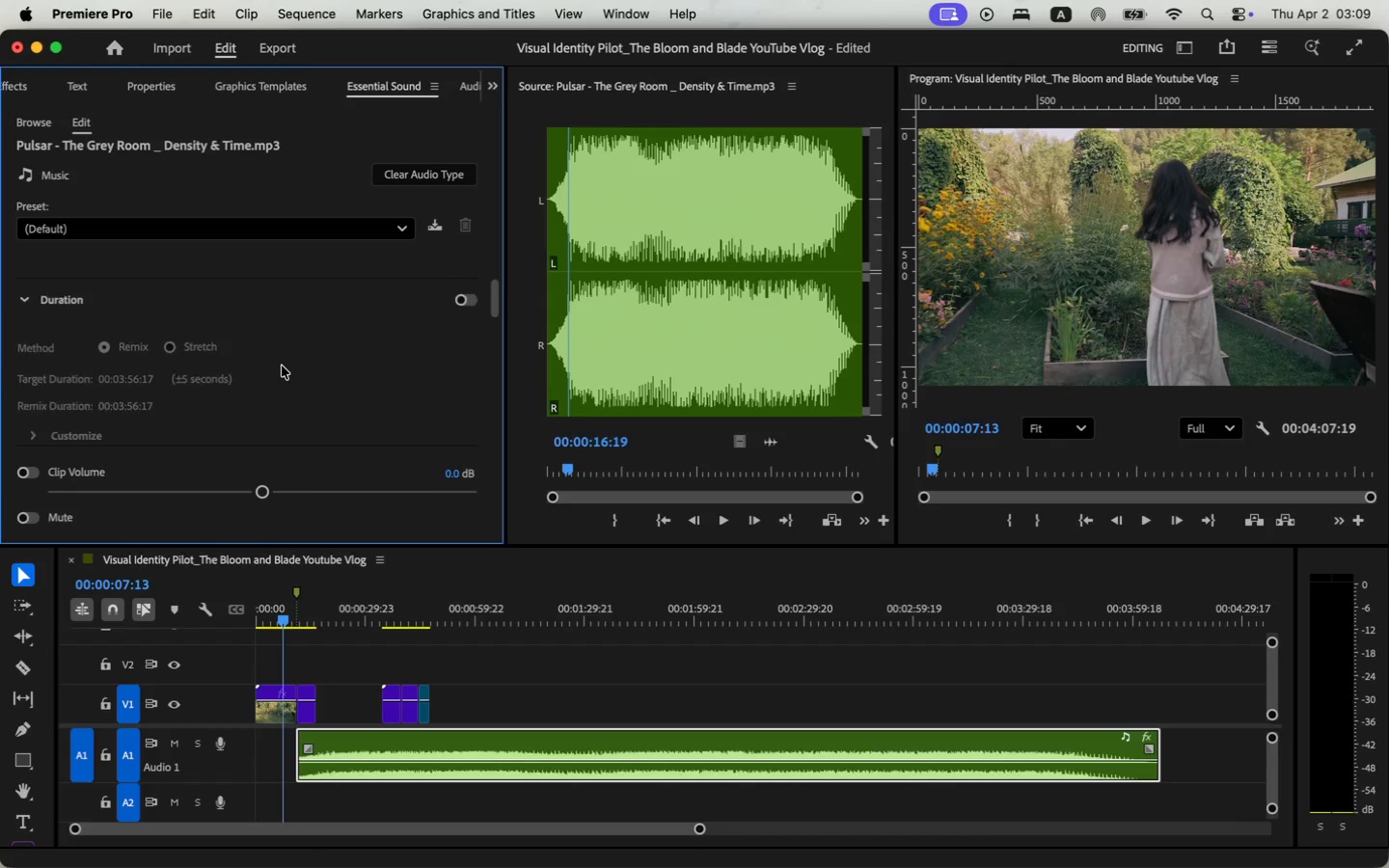 
scroll: coordinate [282, 368], scroll_direction: up, amount: 19.0
 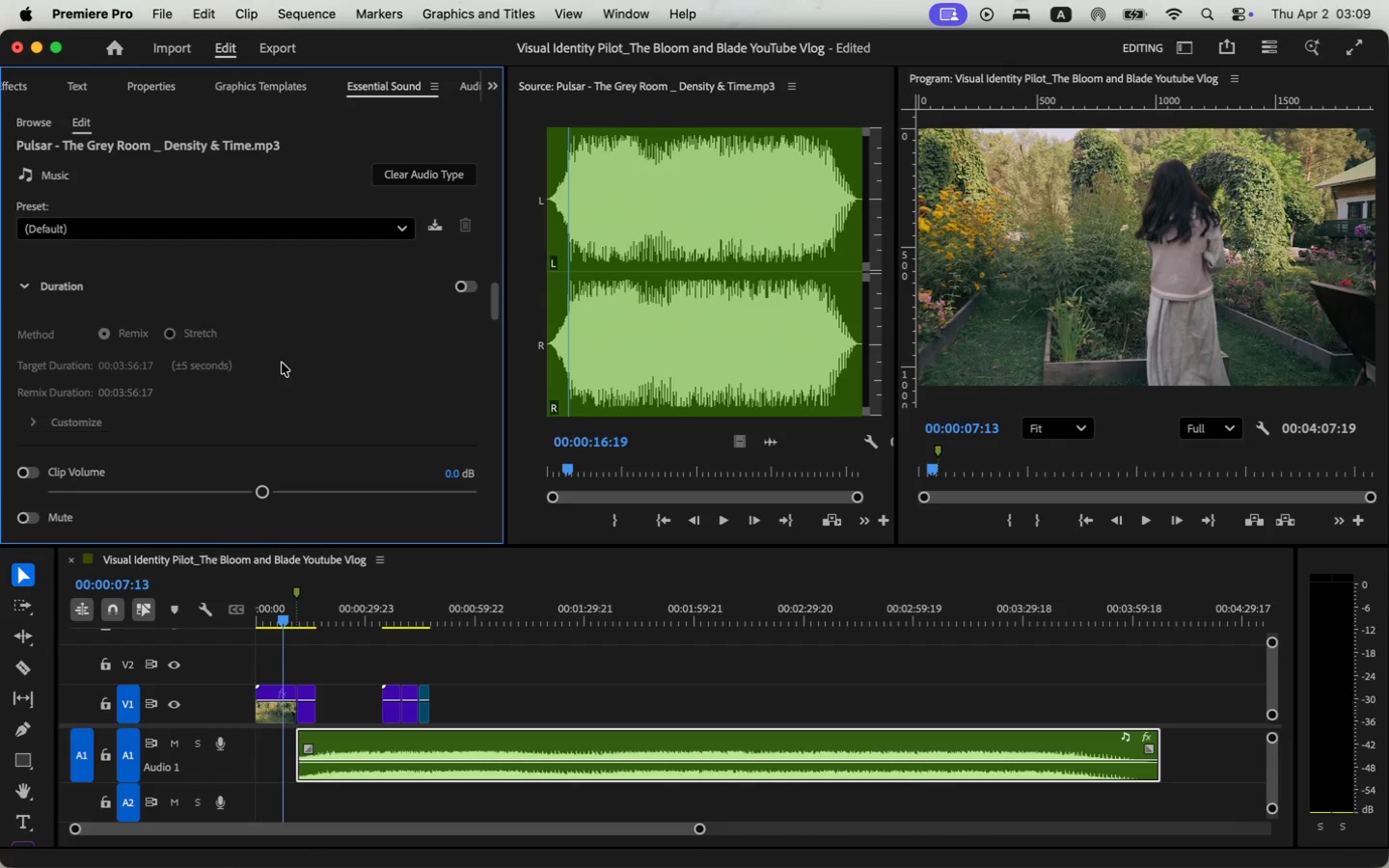 
left_click([29, 332])
 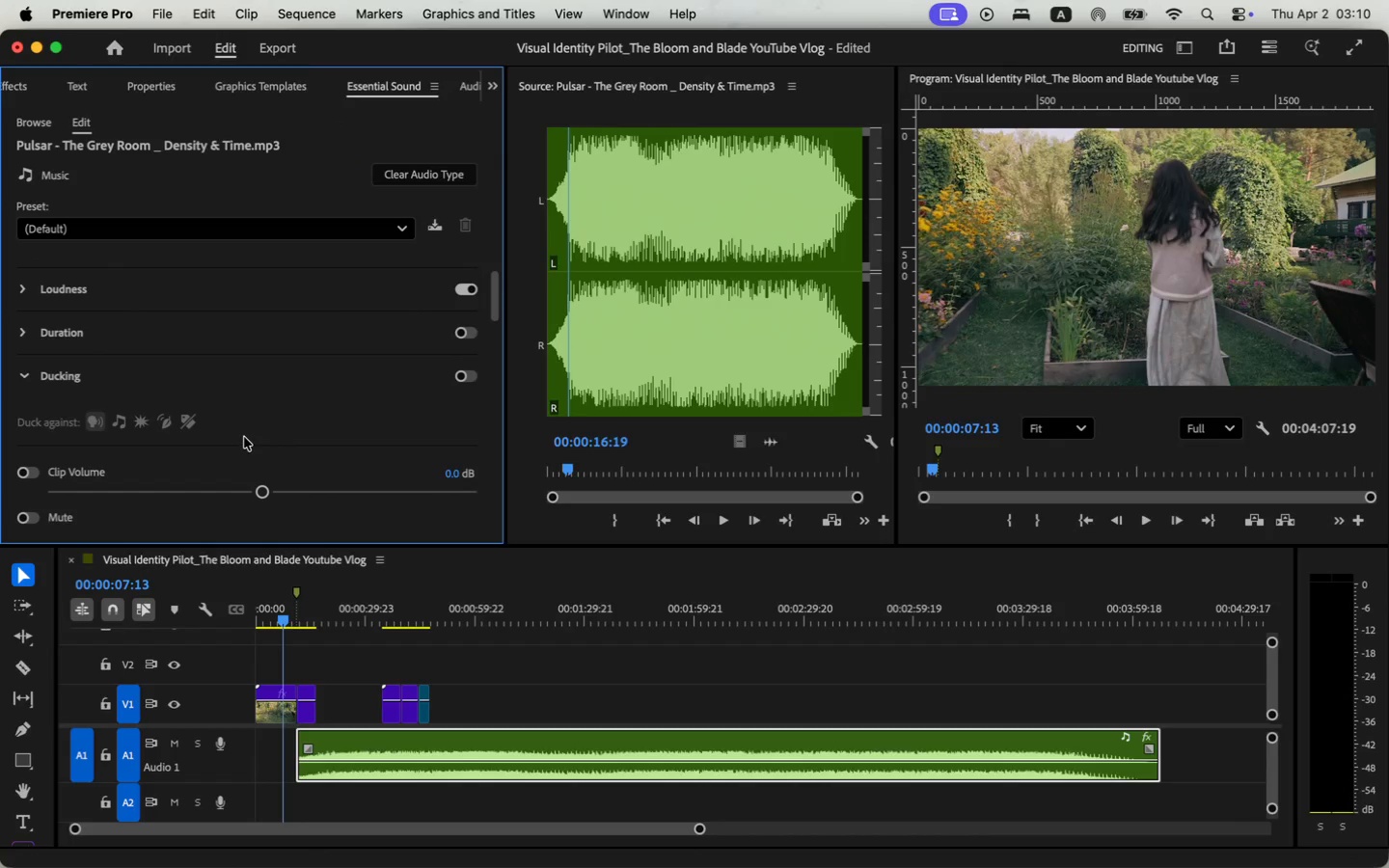 
scroll: coordinate [243, 438], scroll_direction: up, amount: 11.0
 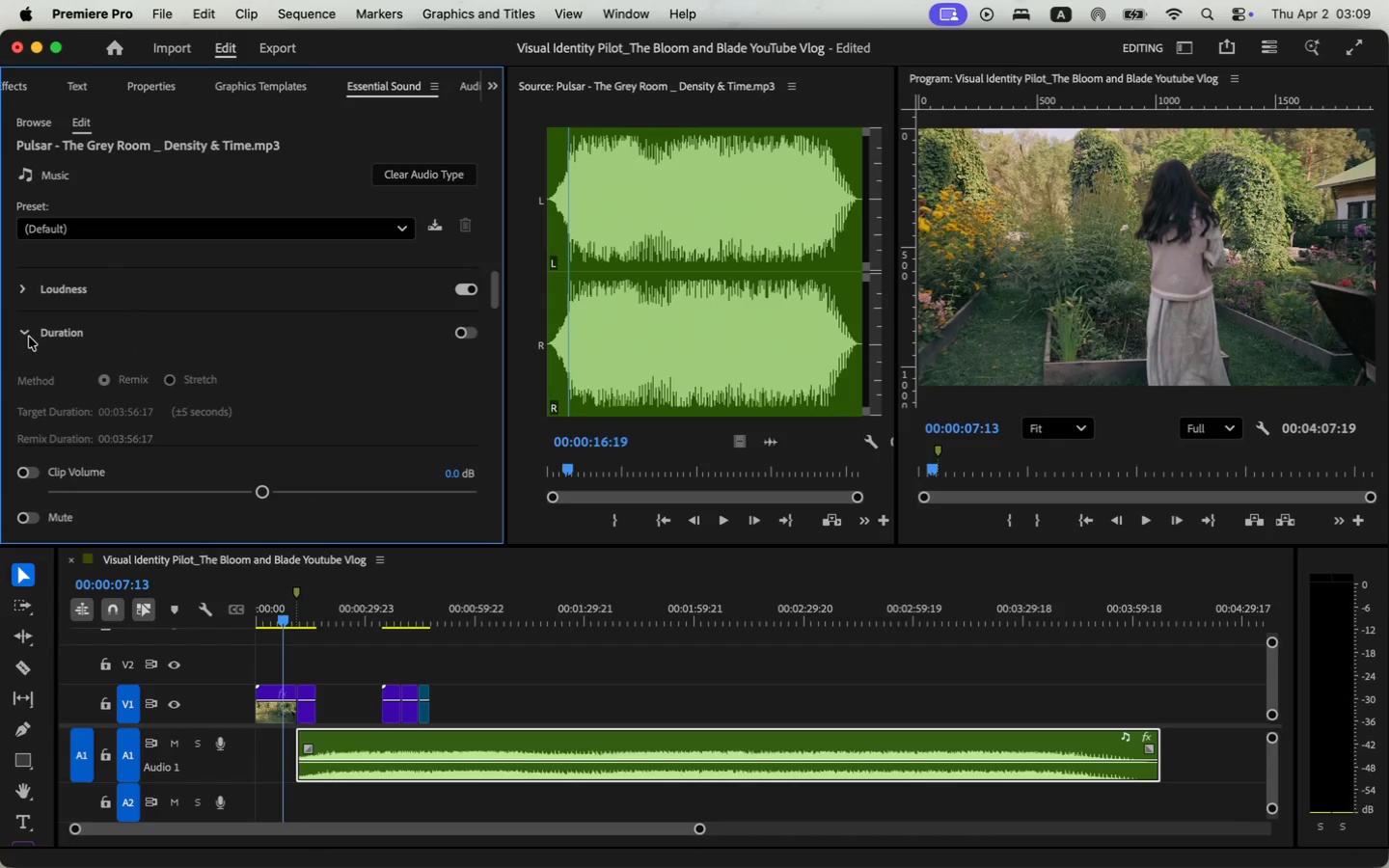 
left_click_drag(start_coordinate=[485, 745], to_coordinate=[405, 756])
 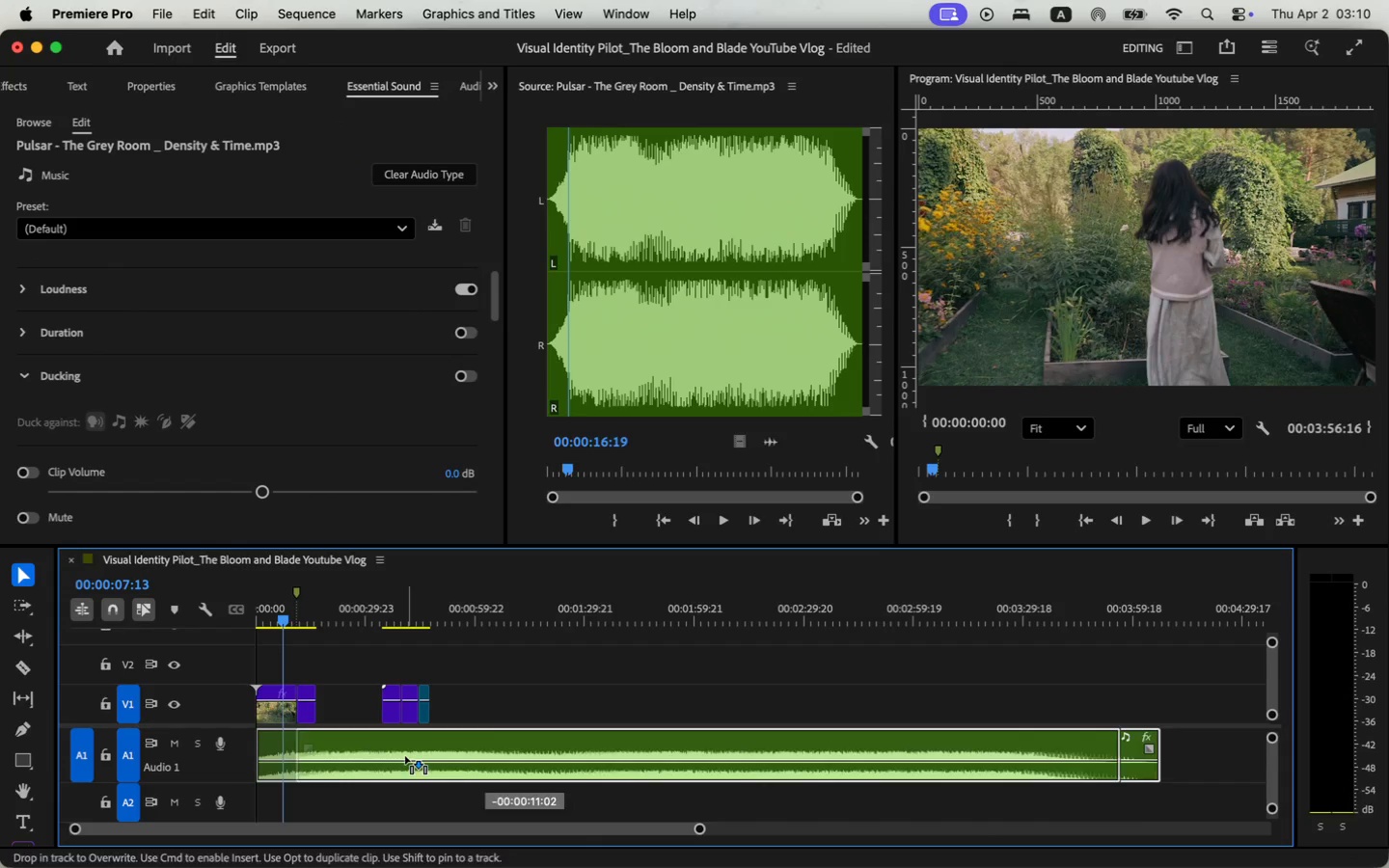 
left_click([243, 783])
 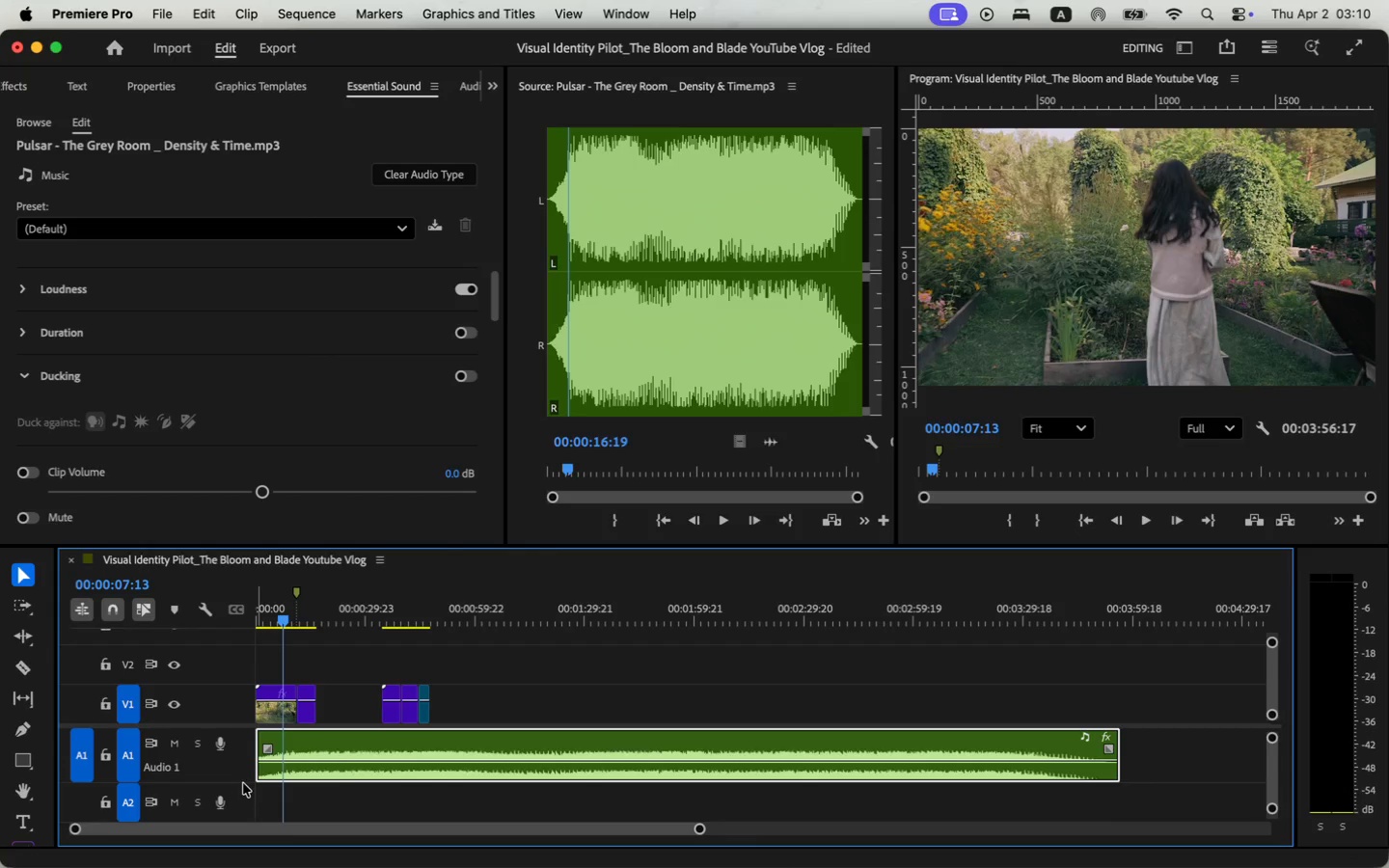 
left_click_drag(start_coordinate=[245, 780], to_coordinate=[245, 789])
 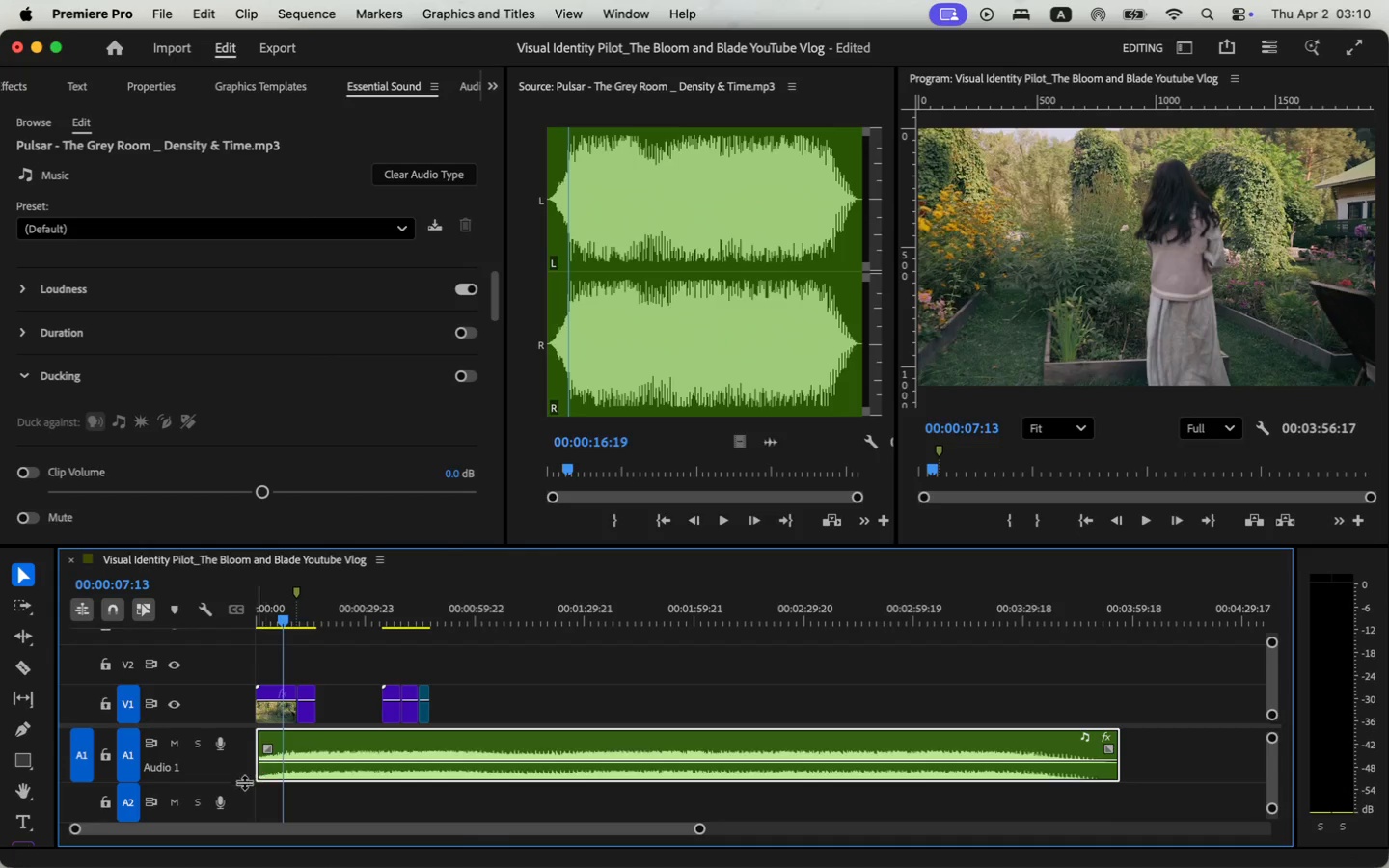 
key(V)
 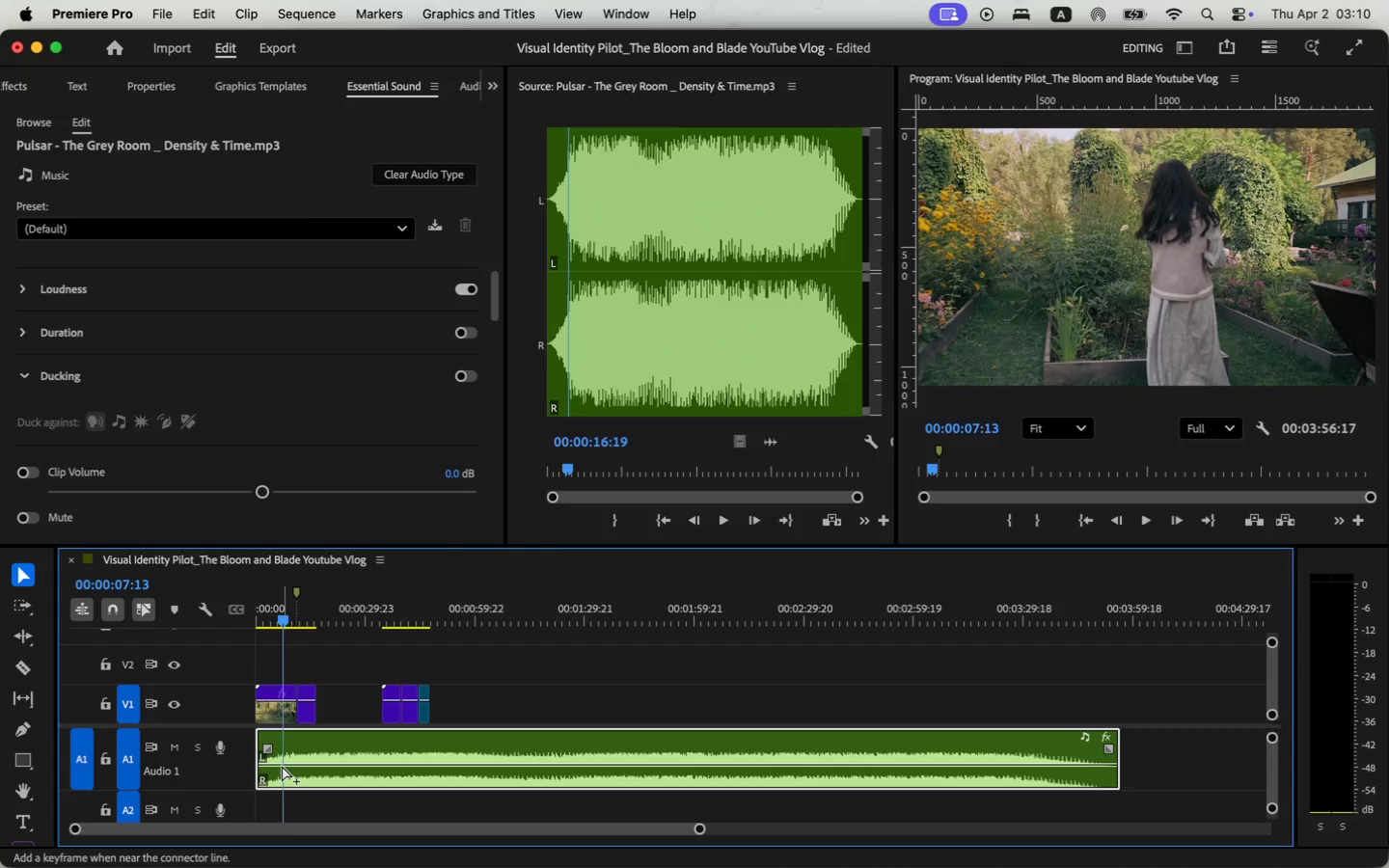 
hold_key(key=CommandLeft, duration=2.52)
left_click([277, 763])
 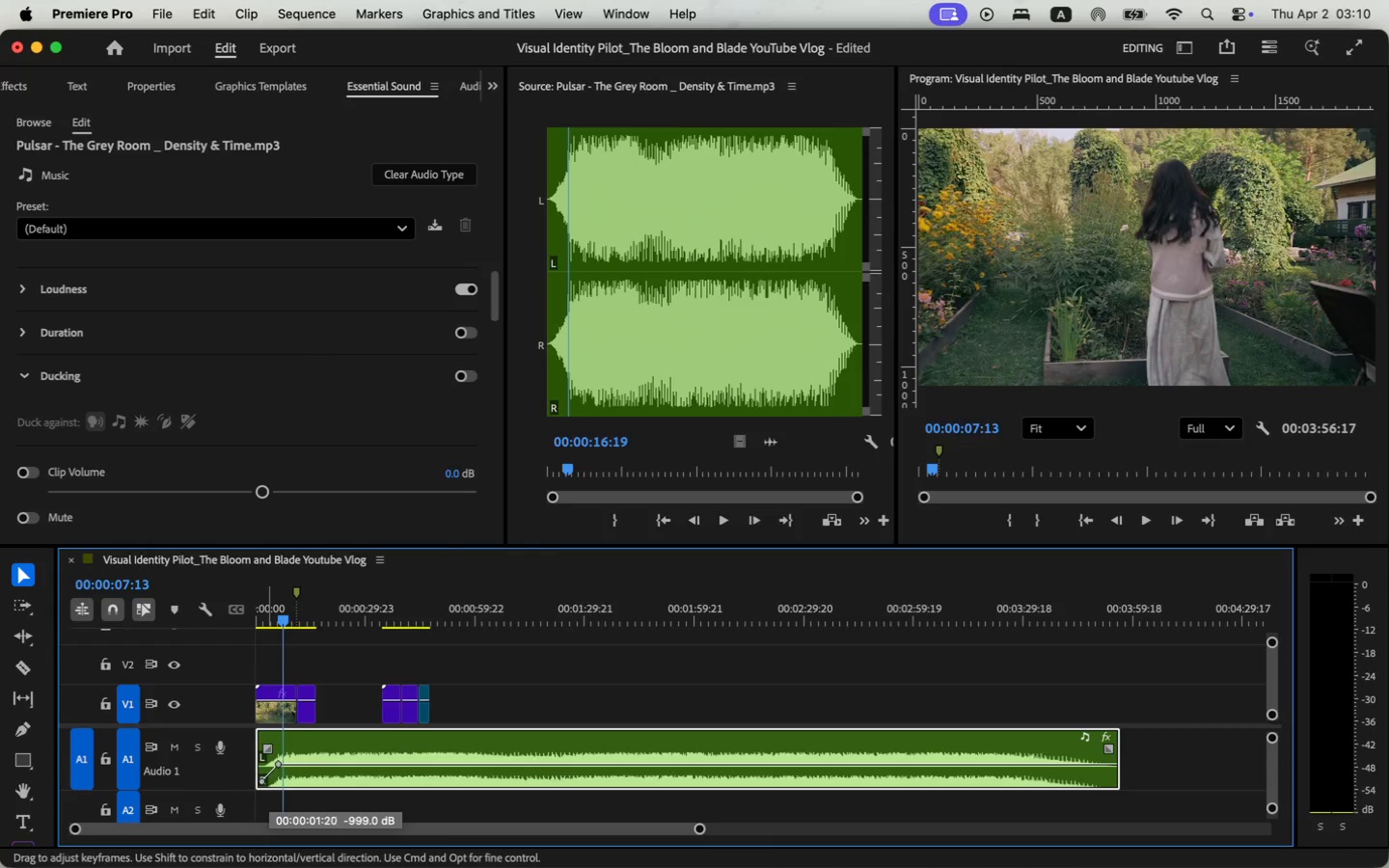 
left_click_drag(start_coordinate=[295, 618], to_coordinate=[243, 633])
 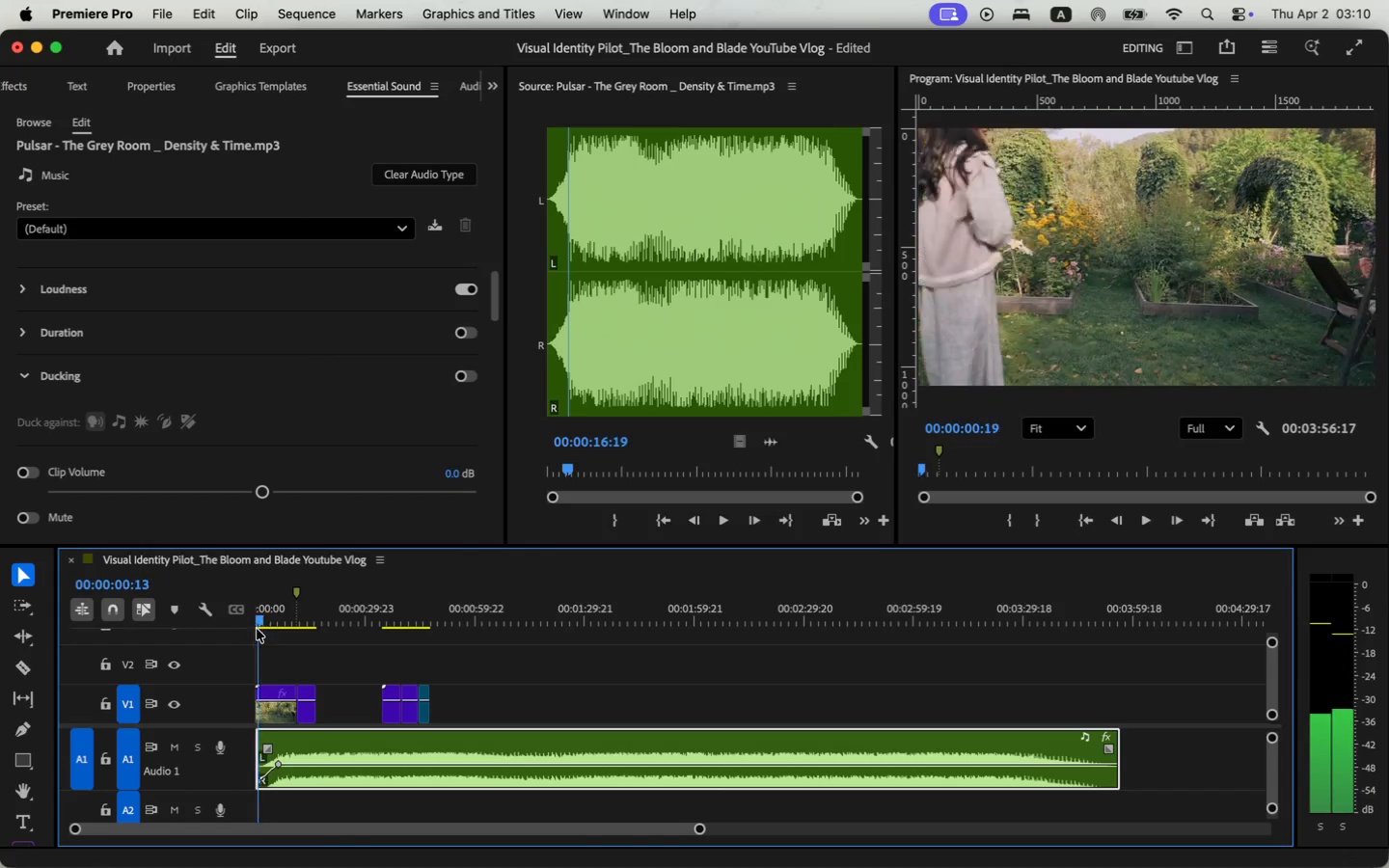 
key(Space)
 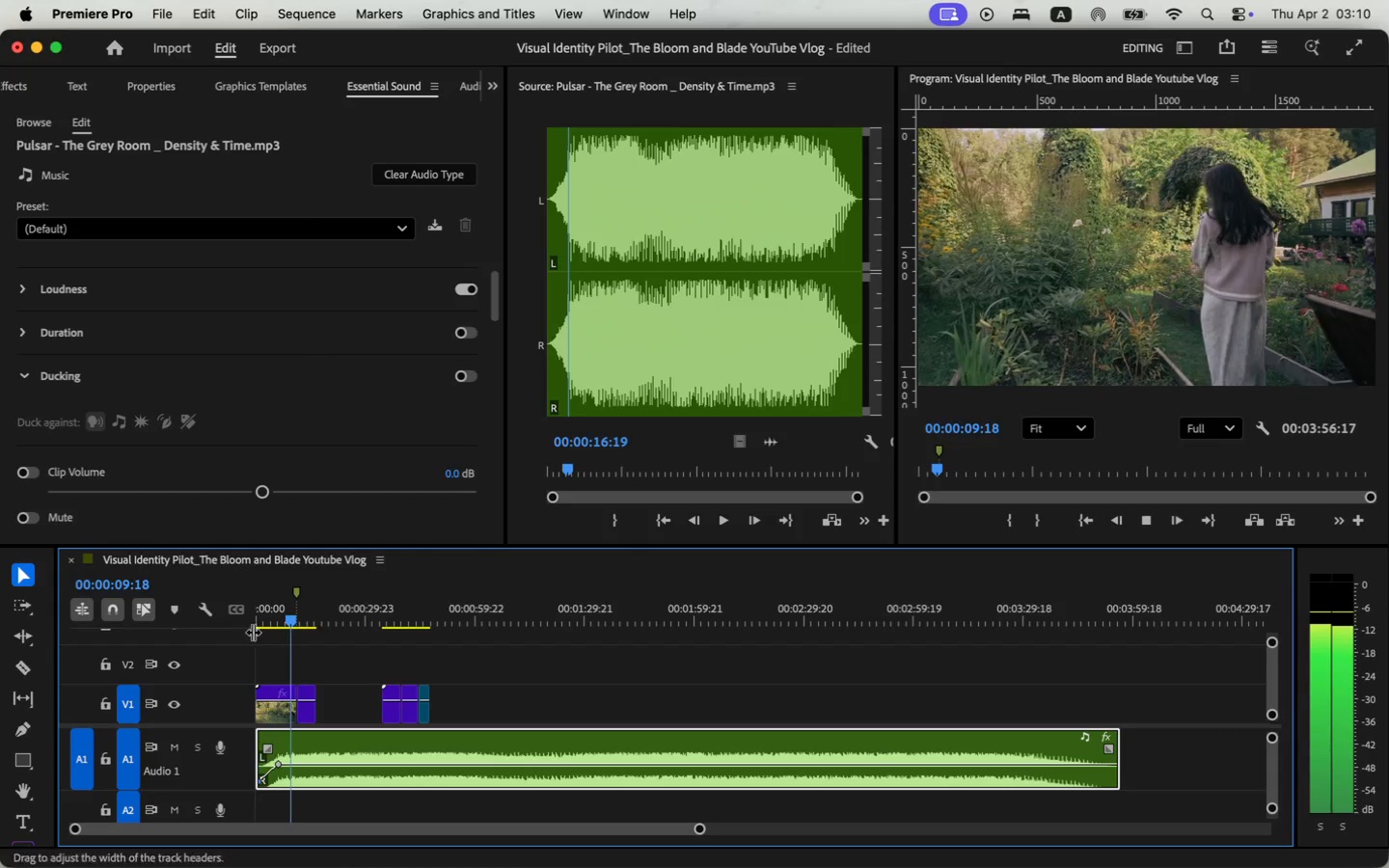 
wait(14.87)
 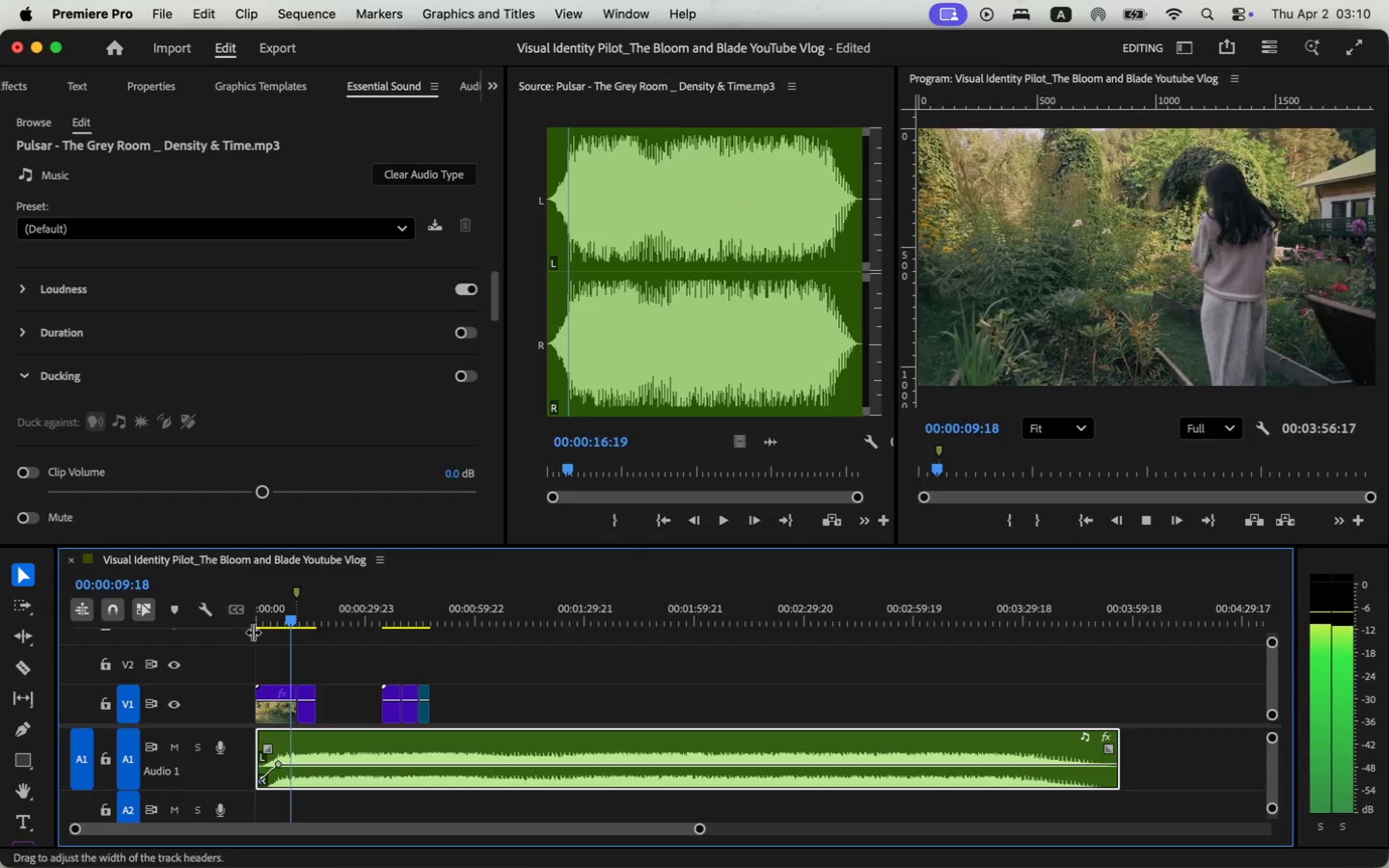 
key(Space)
 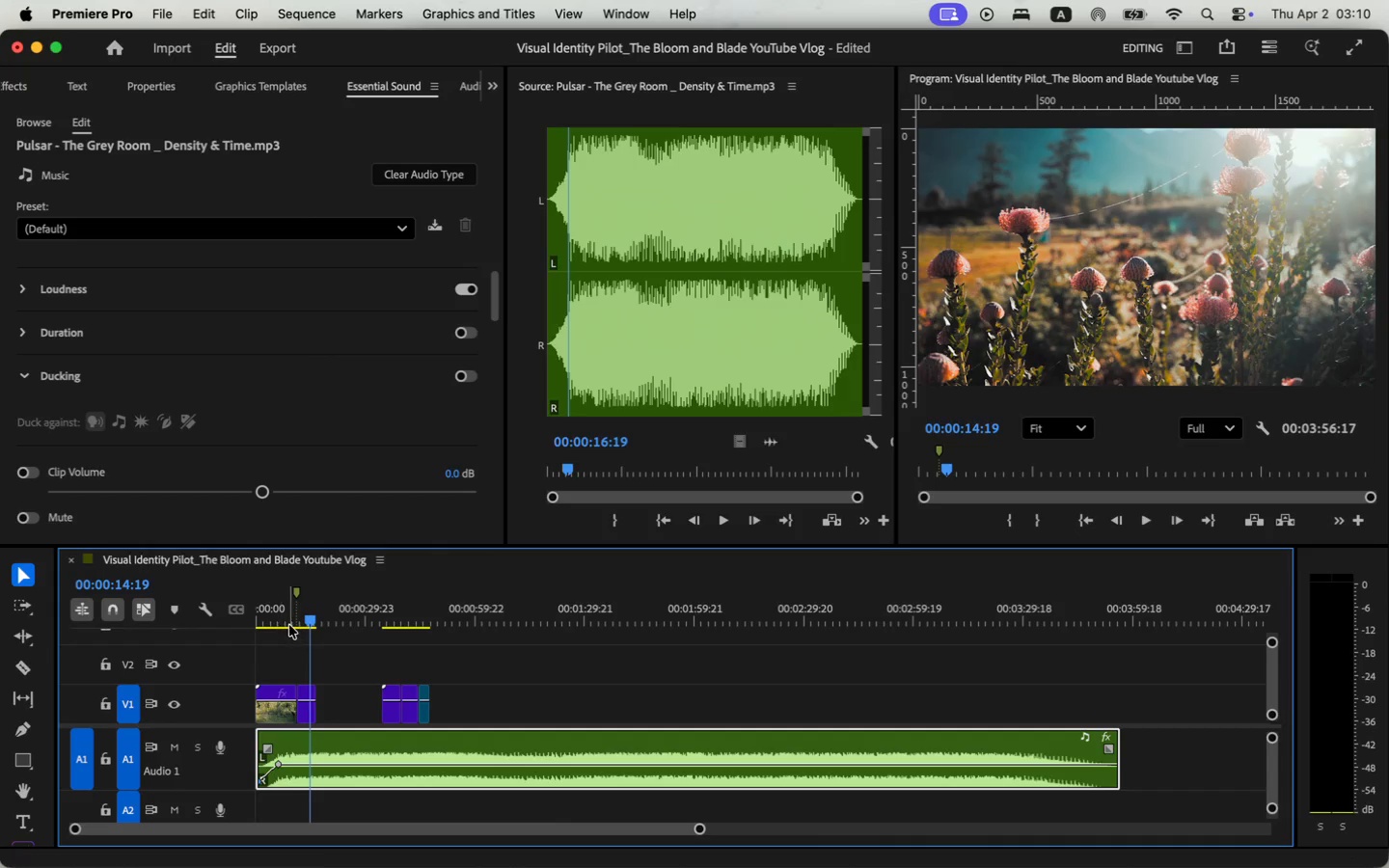 
left_click([289, 625])
 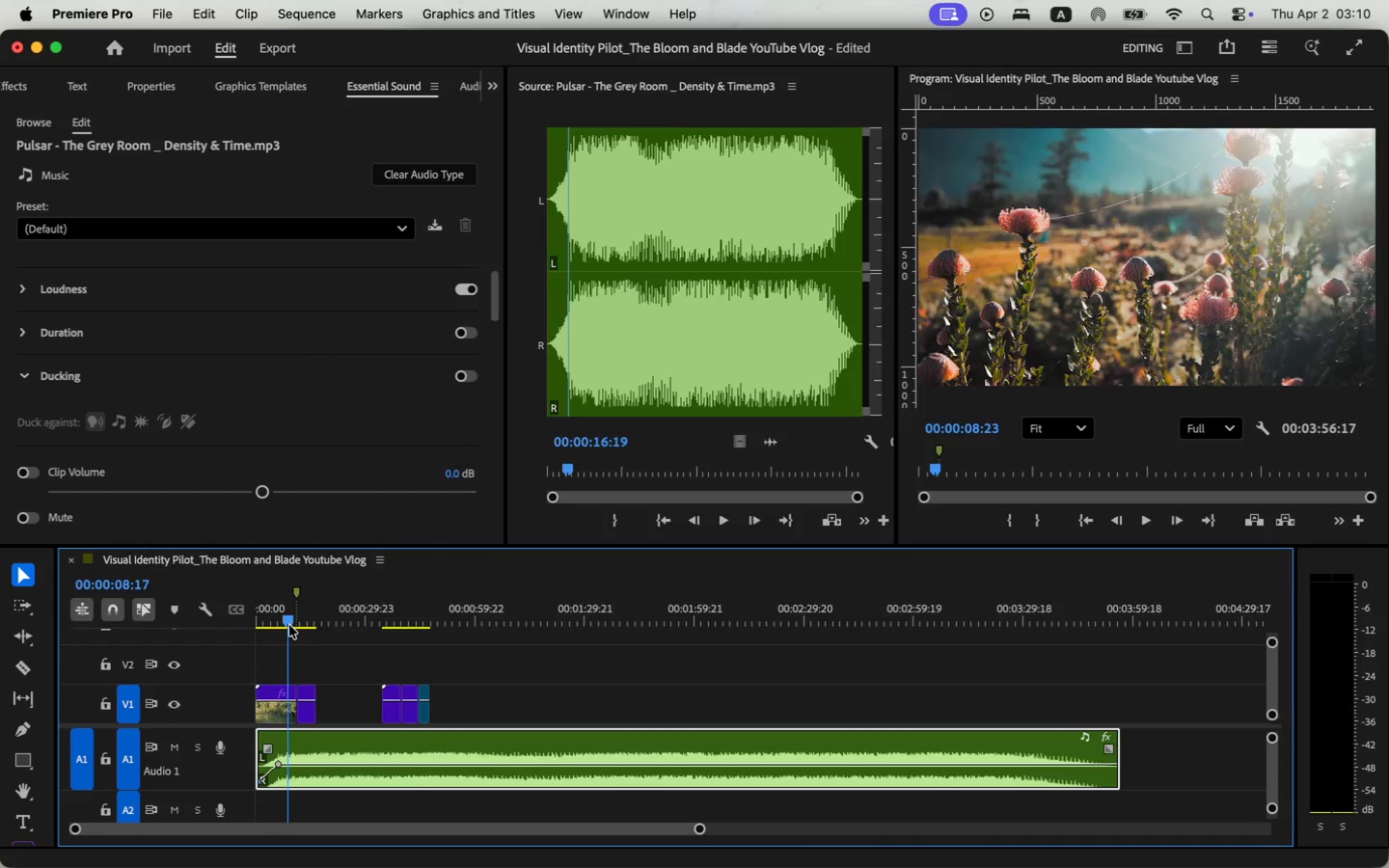 
key(Space)
 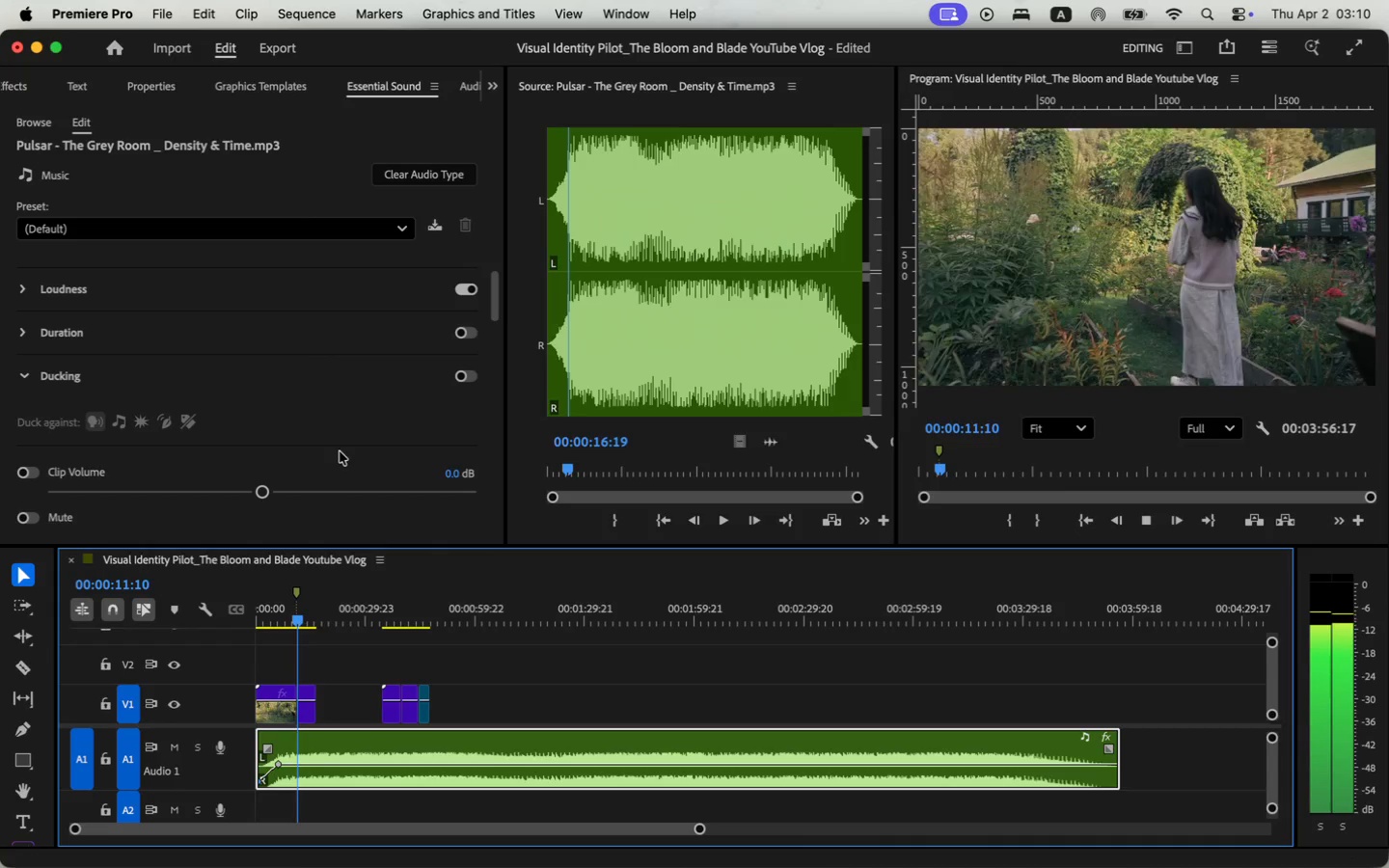 
key(Space)
 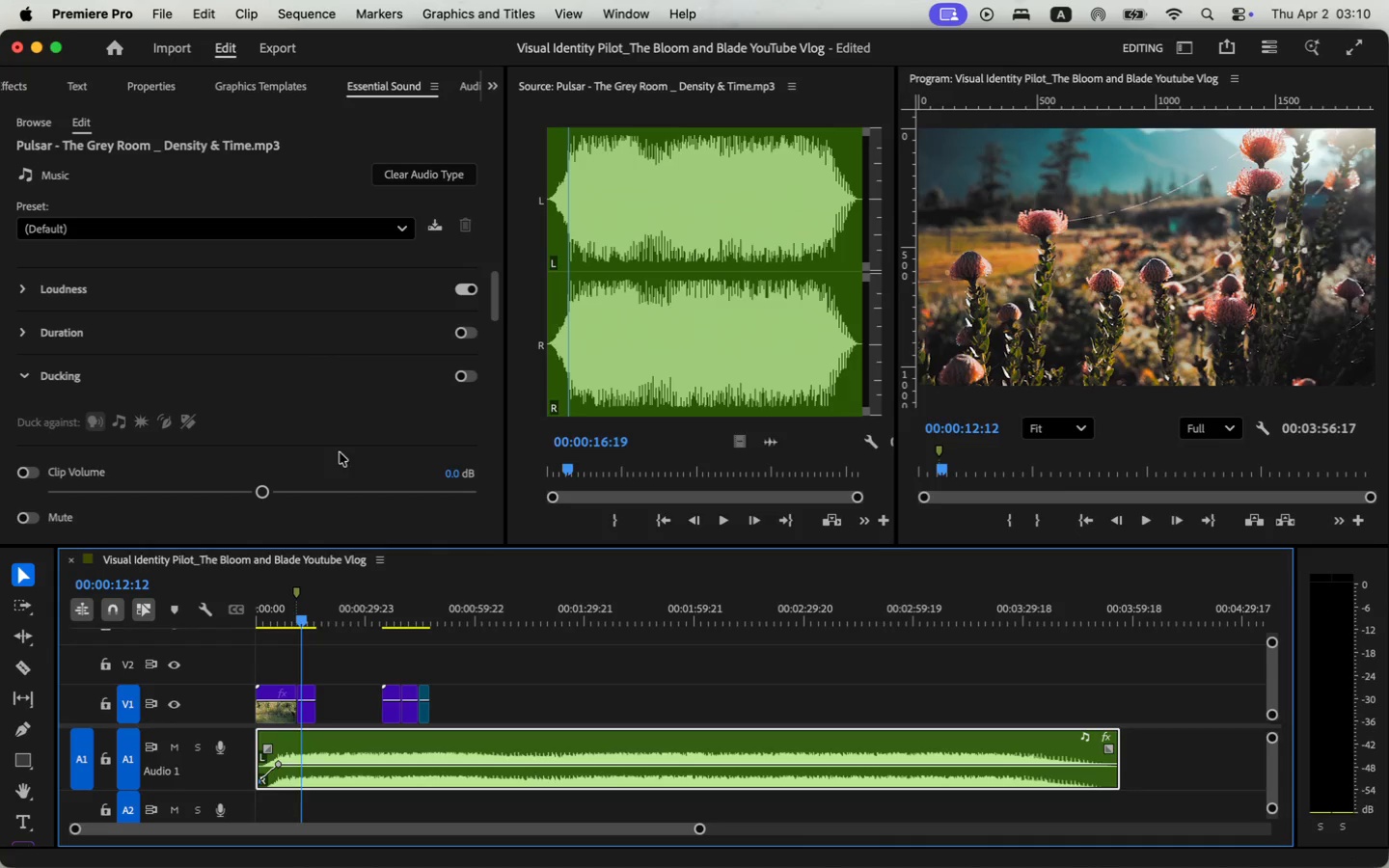 
left_click_drag(start_coordinate=[700, 827], to_coordinate=[610, 849])
 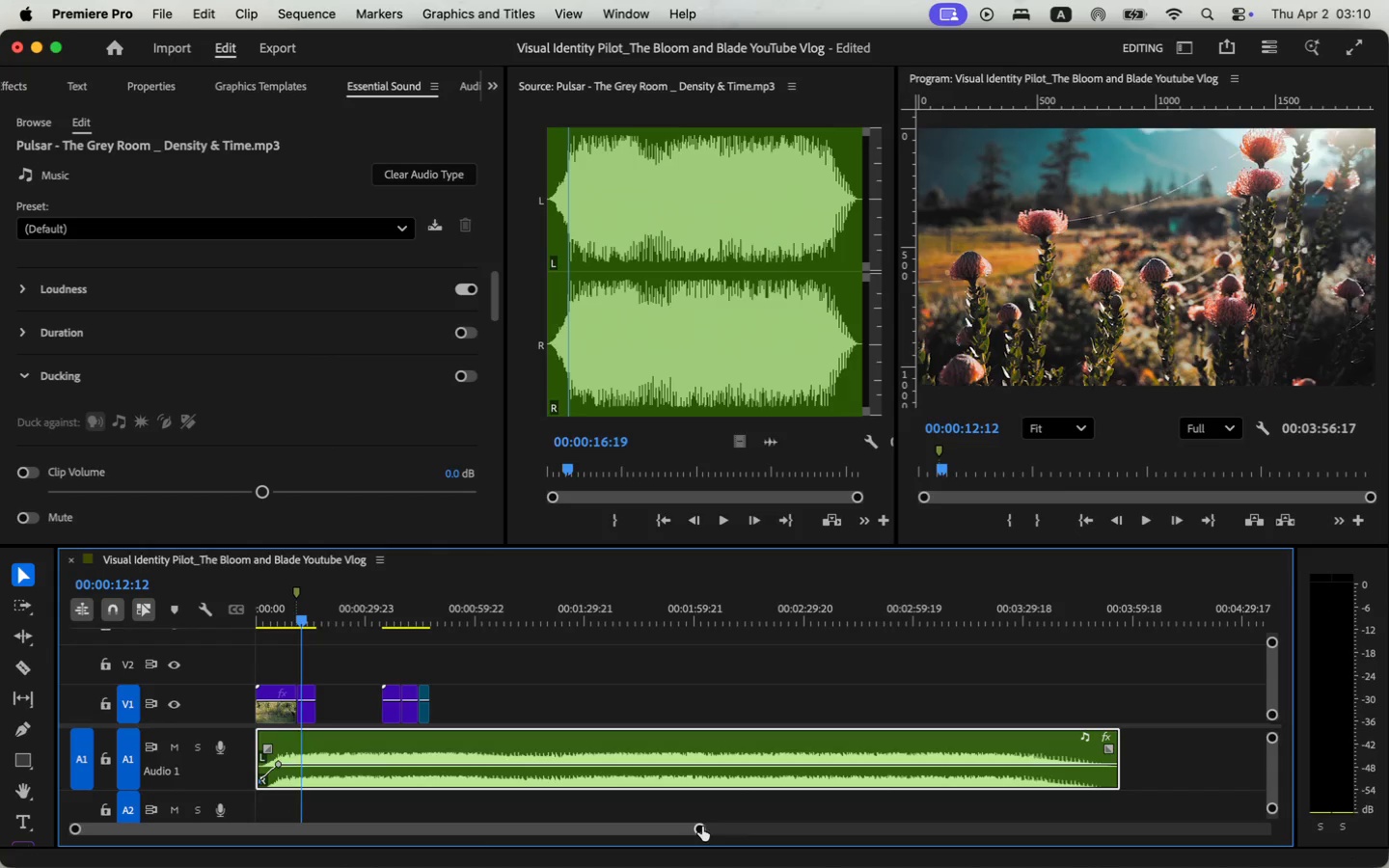 
left_click_drag(start_coordinate=[363, 713], to_coordinate=[338, 714])
 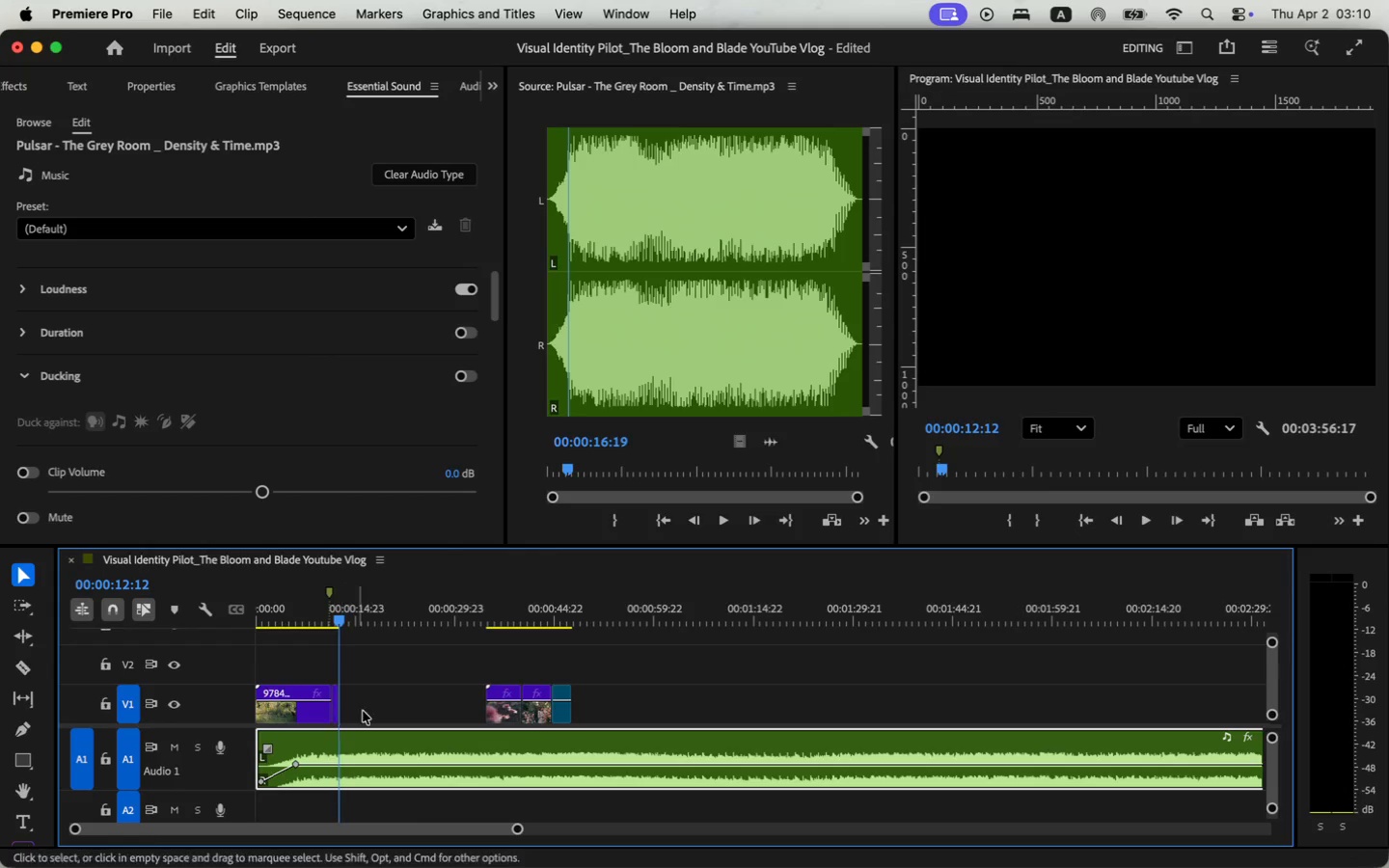 
left_click([503, 709])
 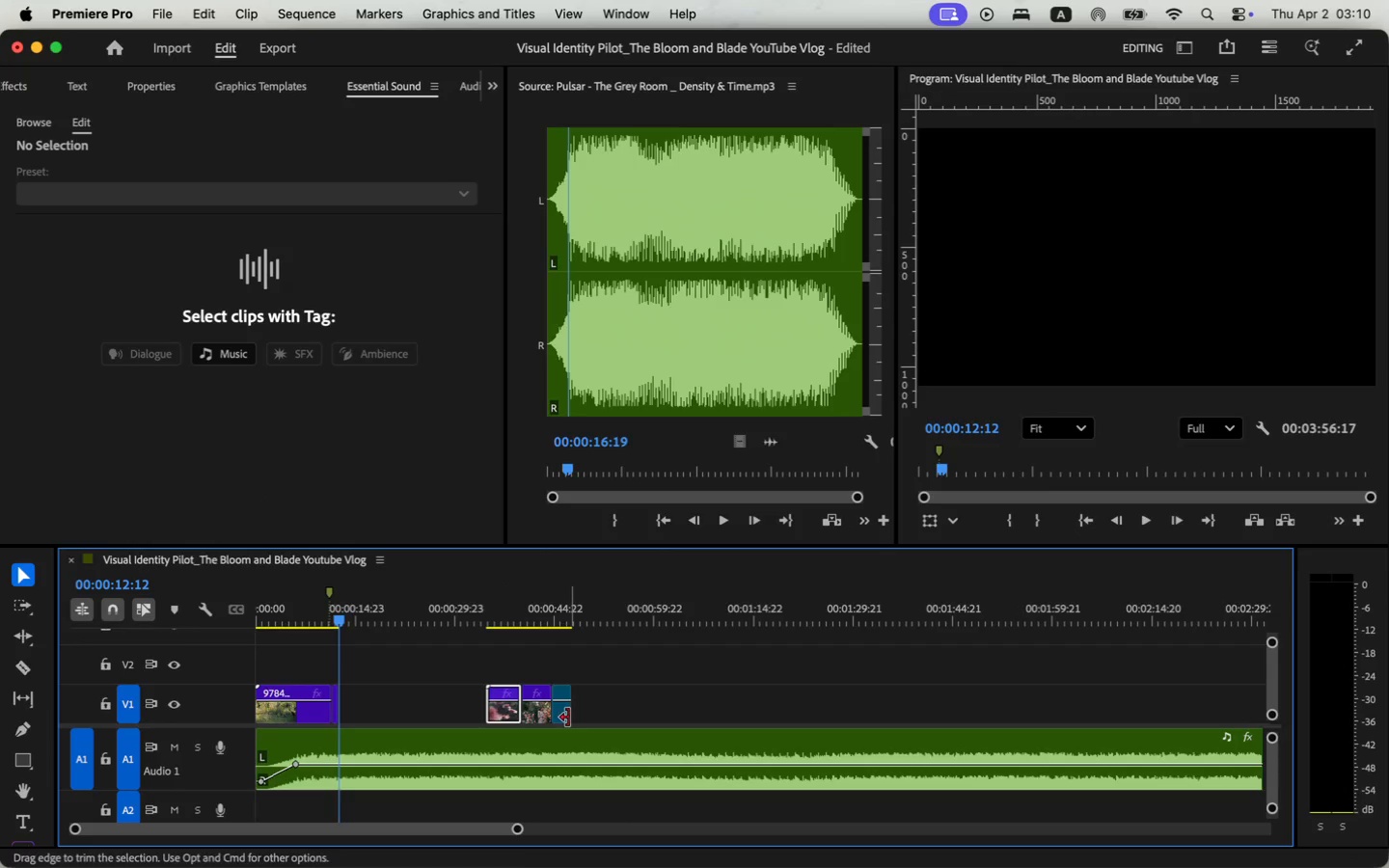 
left_click([560, 716])
 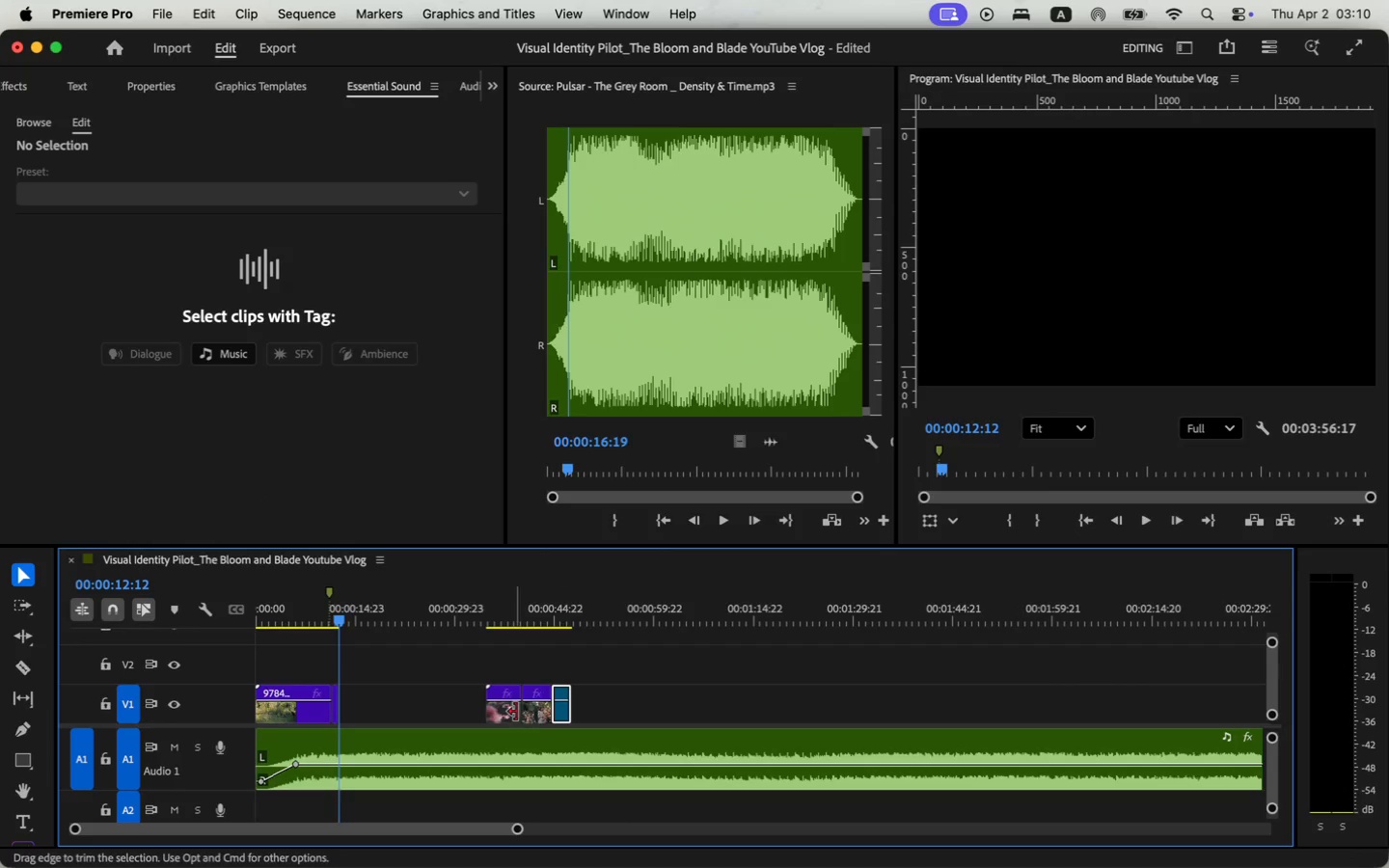 
left_click([532, 712])
 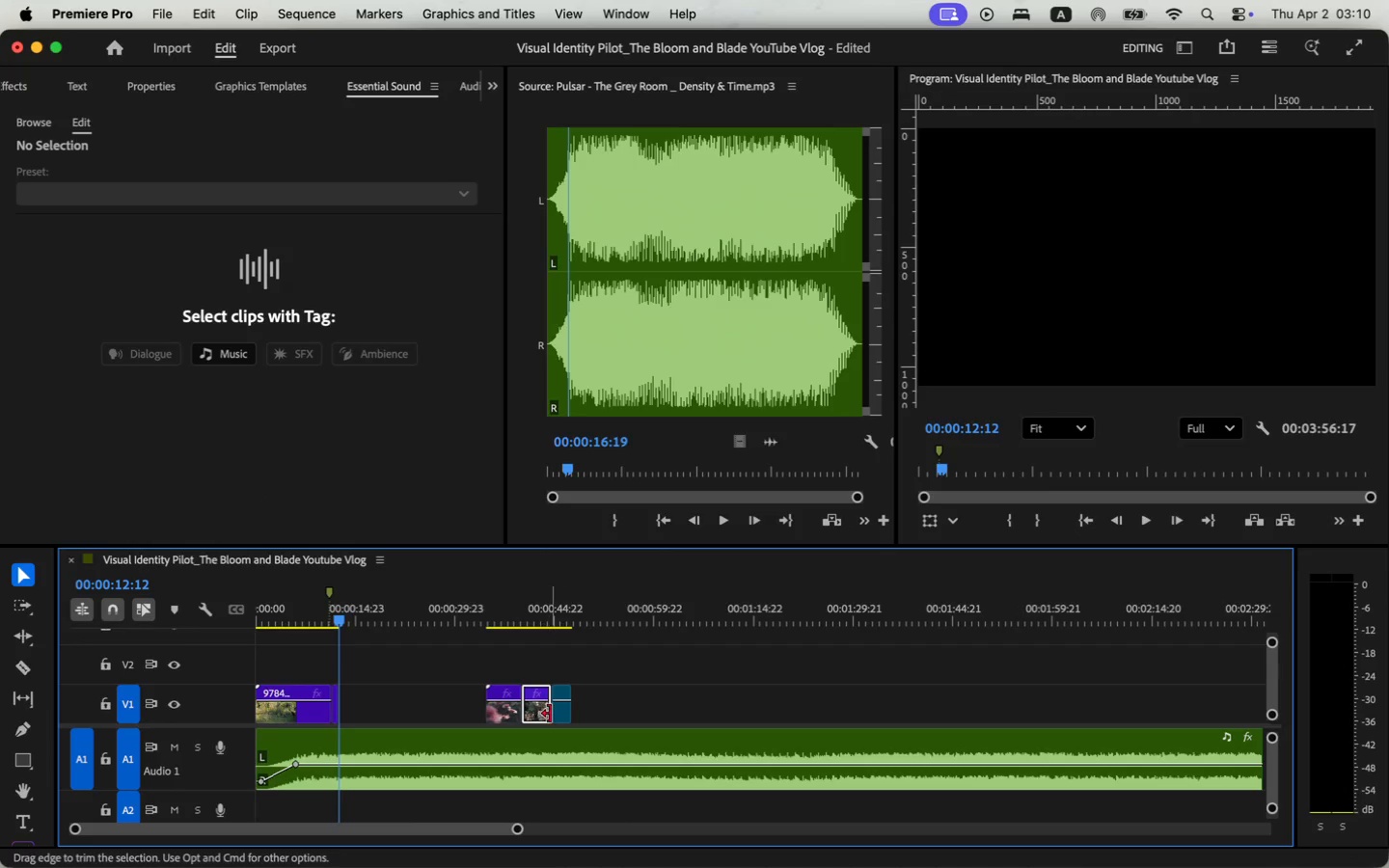 
left_click([559, 714])
 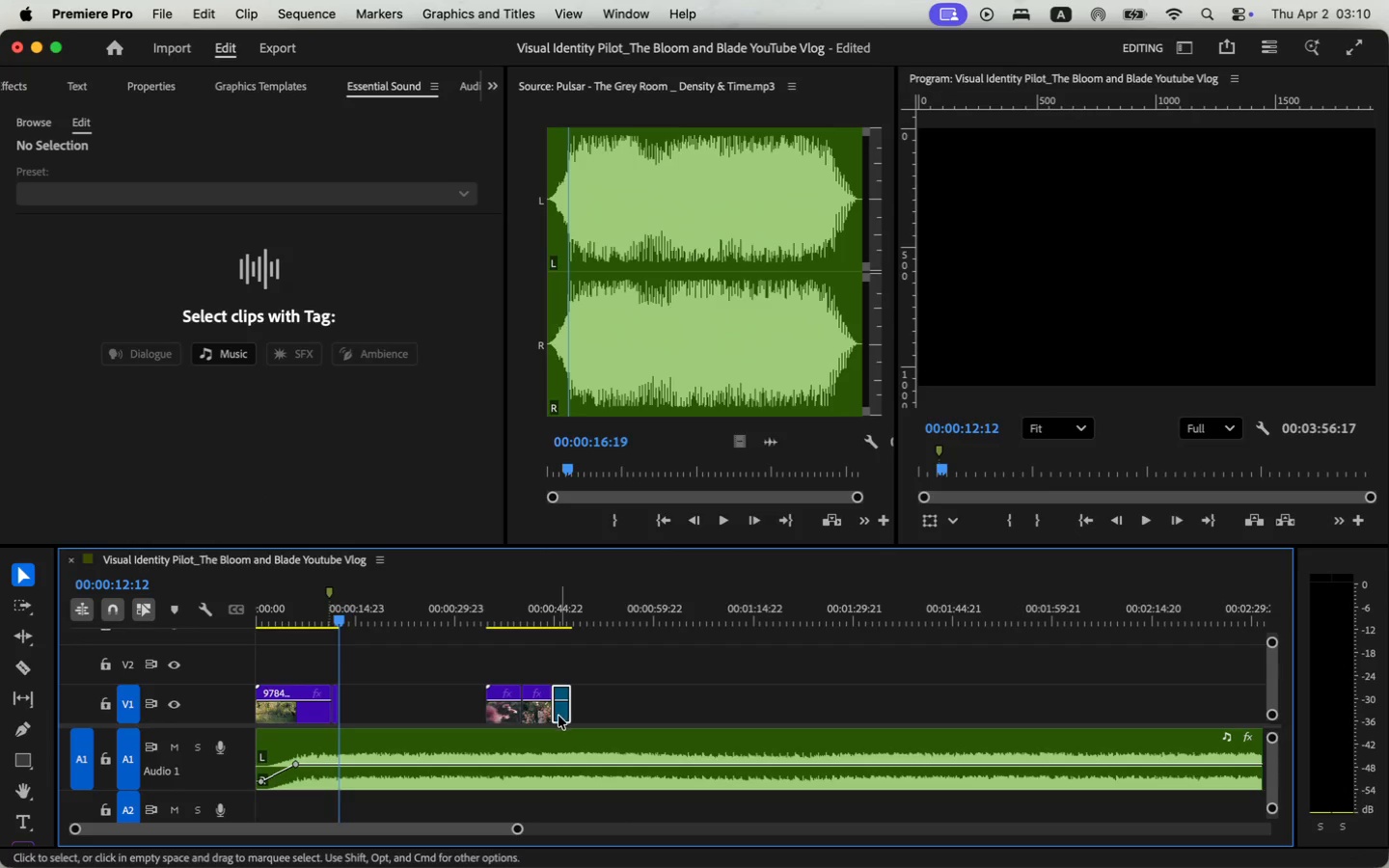 
left_click([560, 716])
 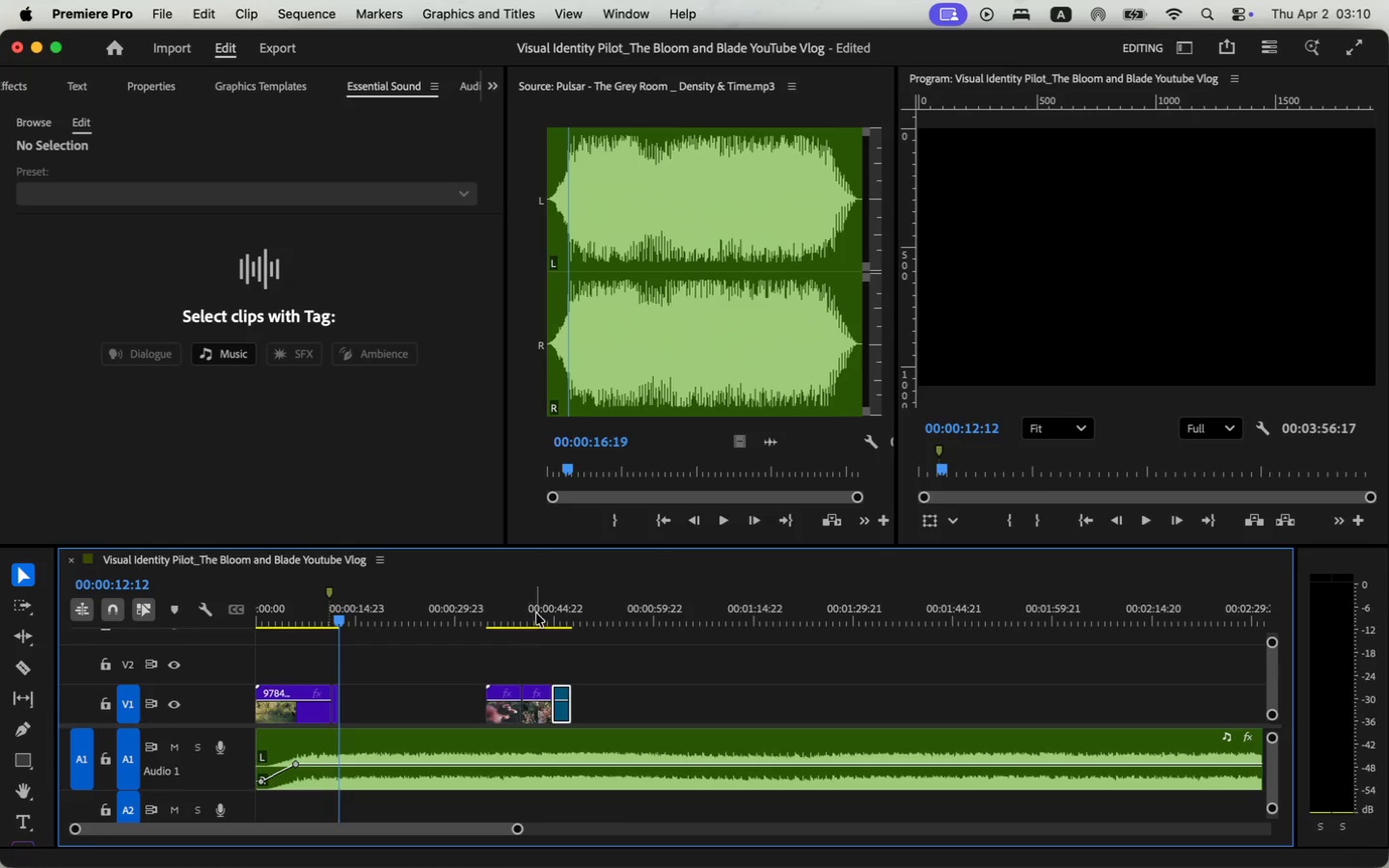 
left_click([534, 612])
 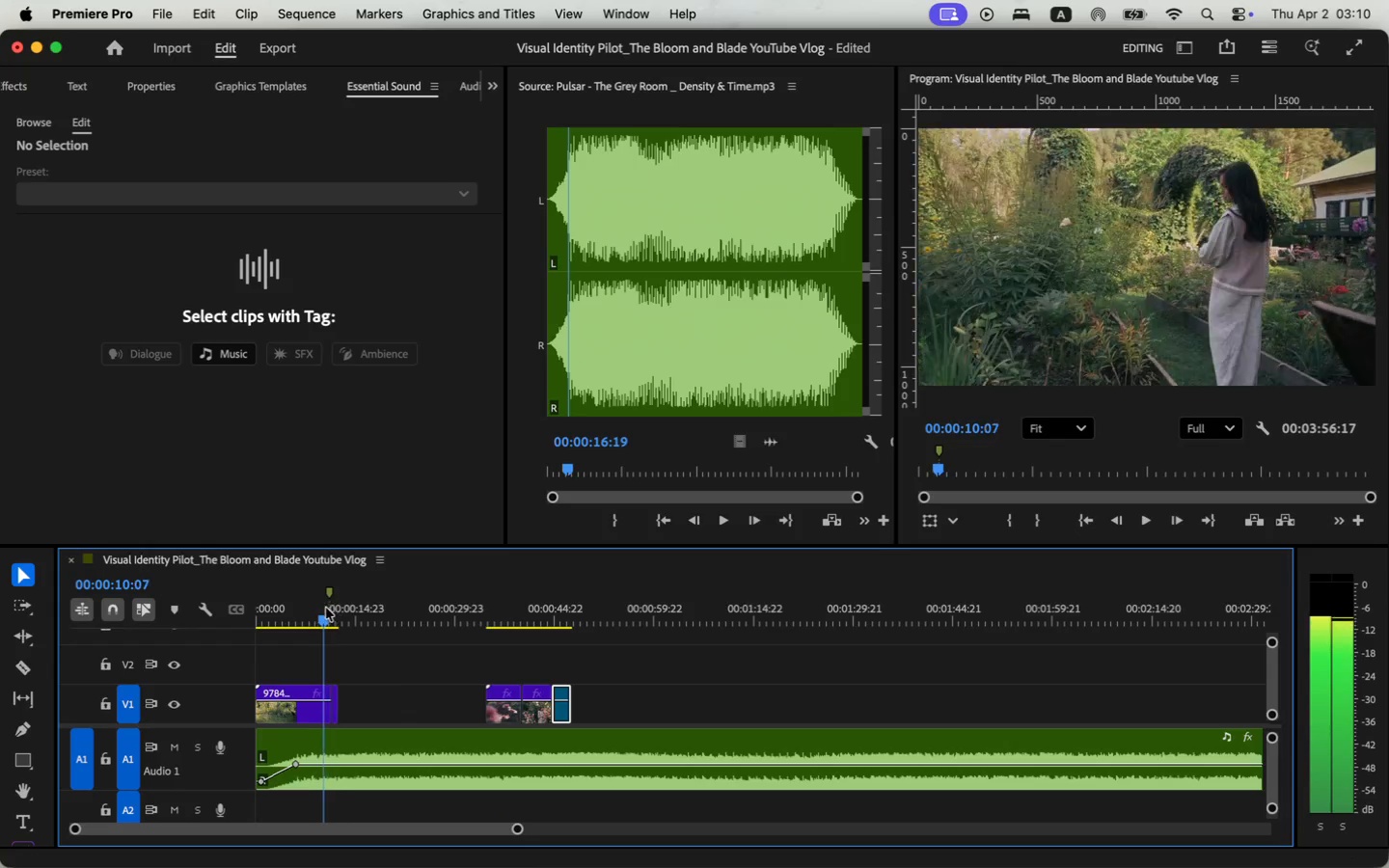 
left_click_drag(start_coordinate=[531, 613], to_coordinate=[497, 600])
 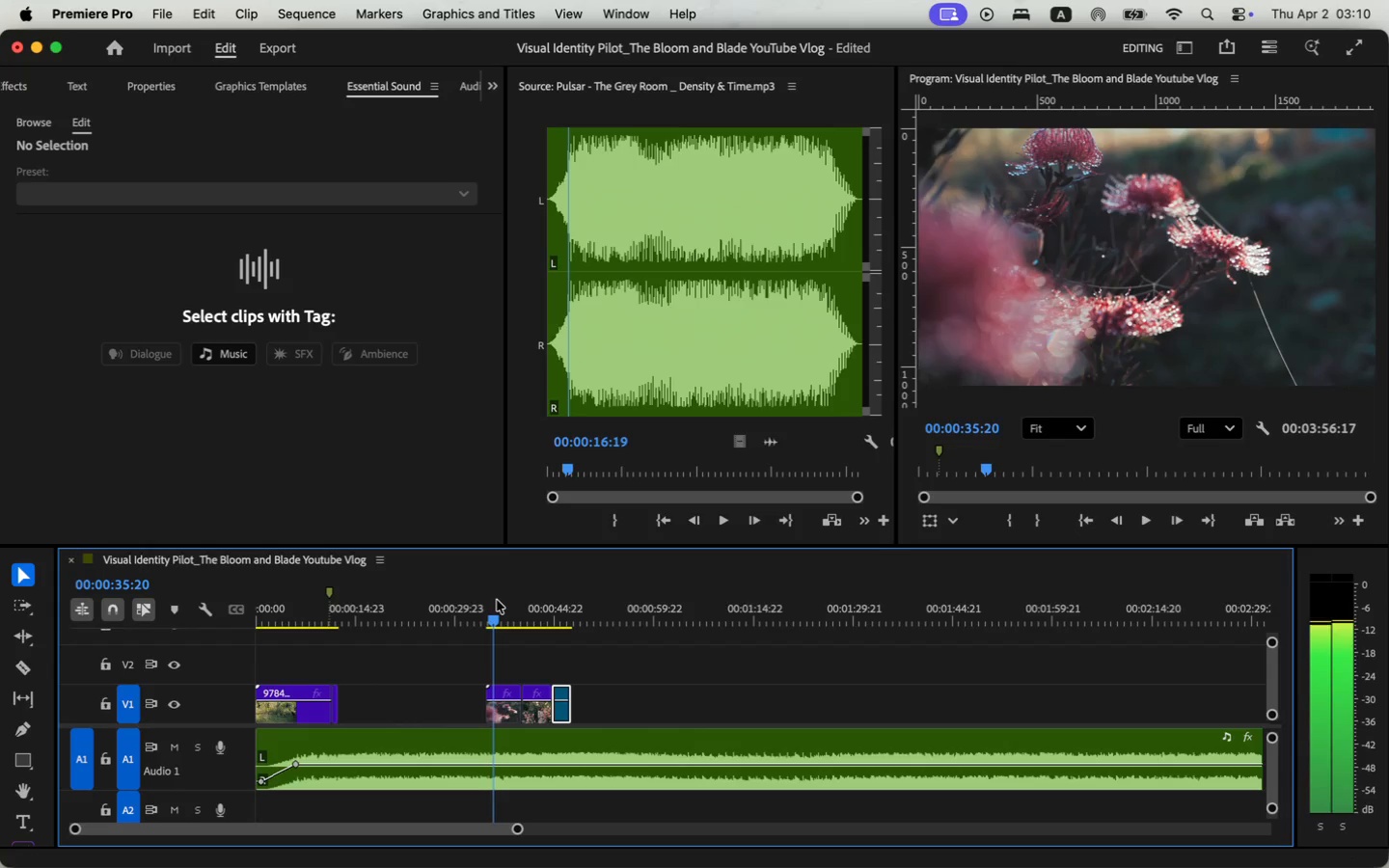 
left_click([231, 86])
 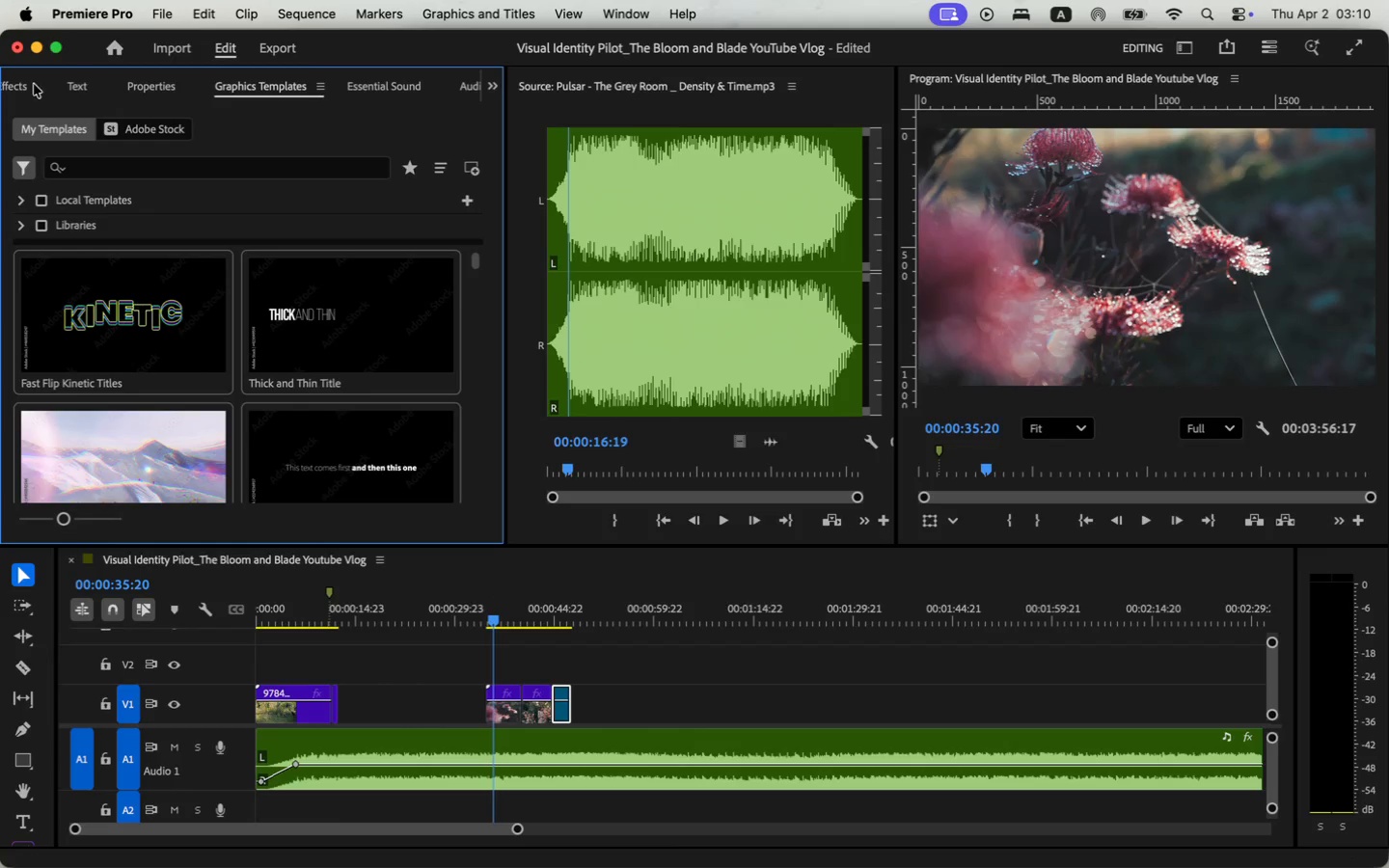 
left_click([23, 84])
 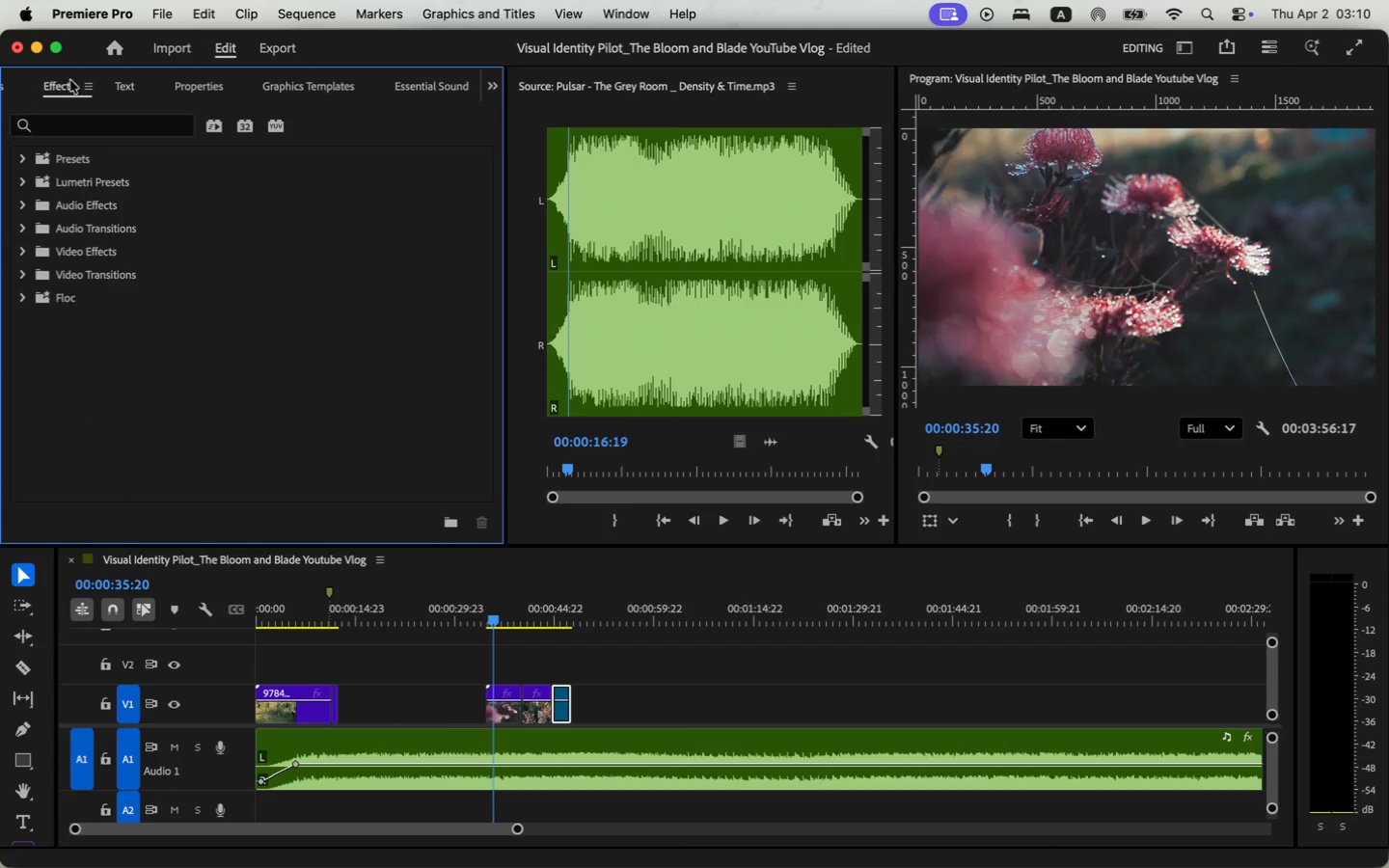 
left_click([123, 81])
 